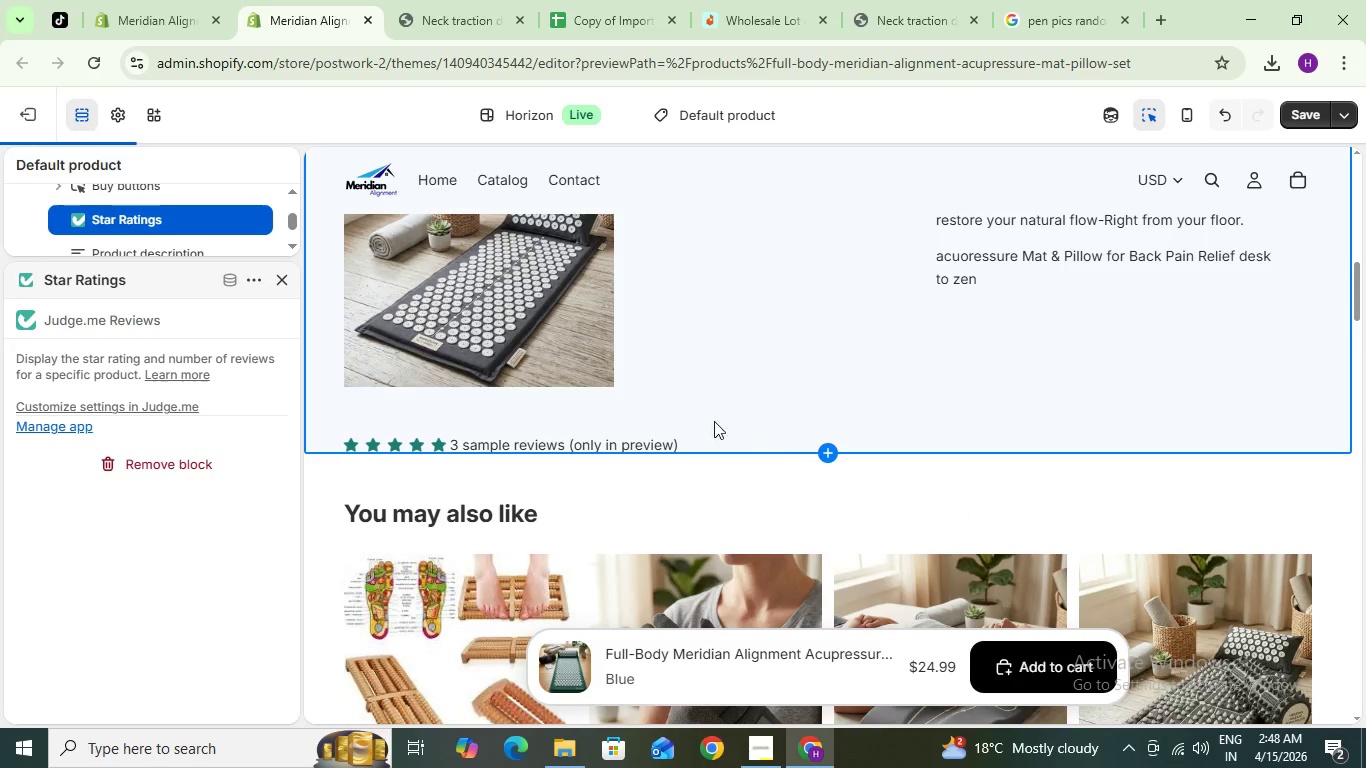 
scroll: coordinate [1066, 409], scroll_direction: up, amount: 12.0
 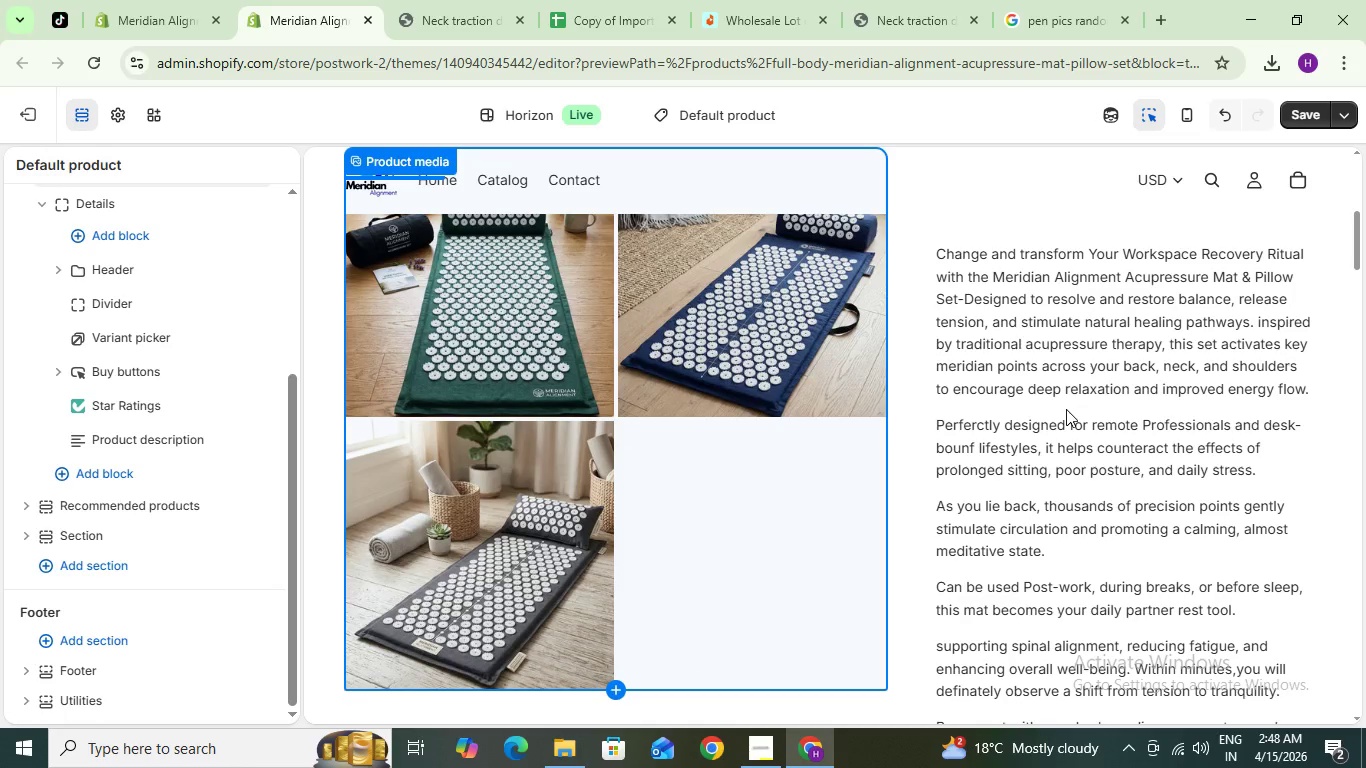 
scroll: coordinate [1068, 408], scroll_direction: none, amount: 0.0
 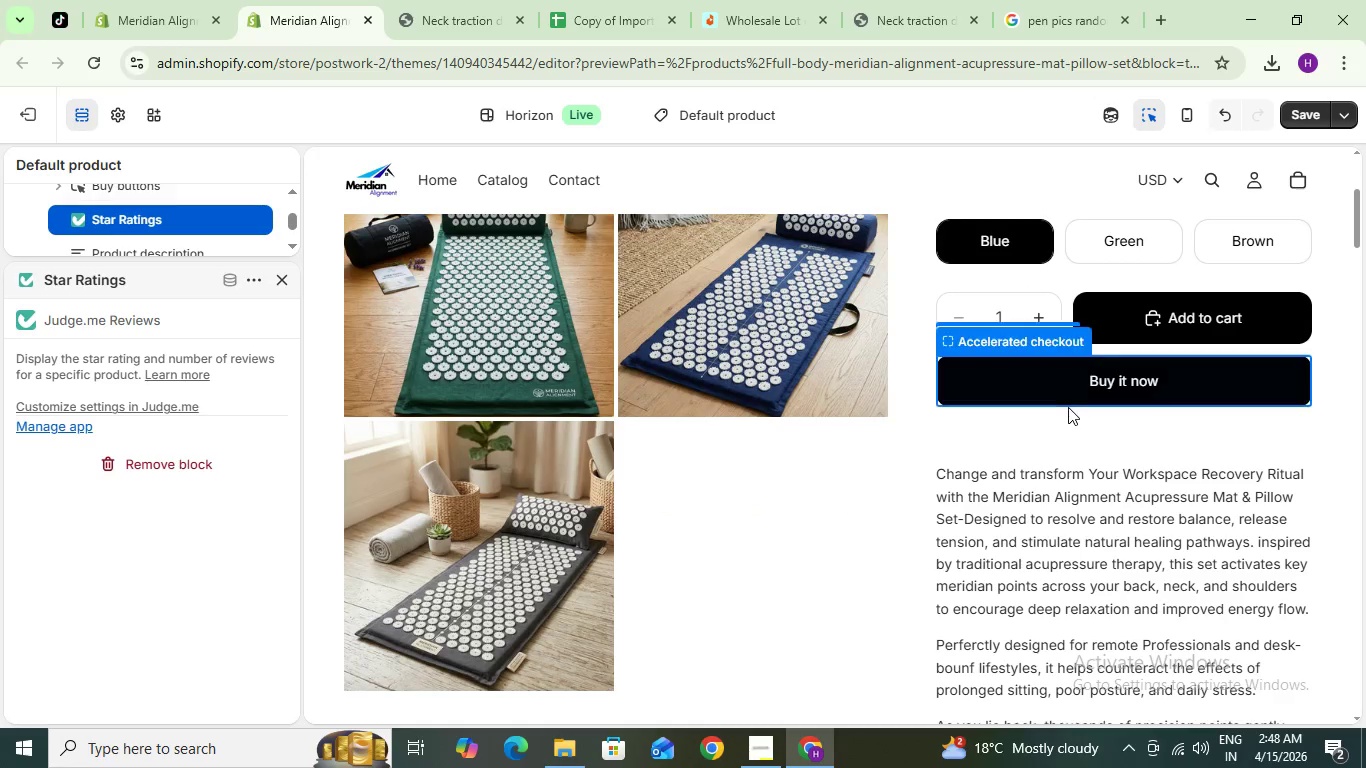 
scroll: coordinate [1068, 407], scroll_direction: up, amount: 3.0
 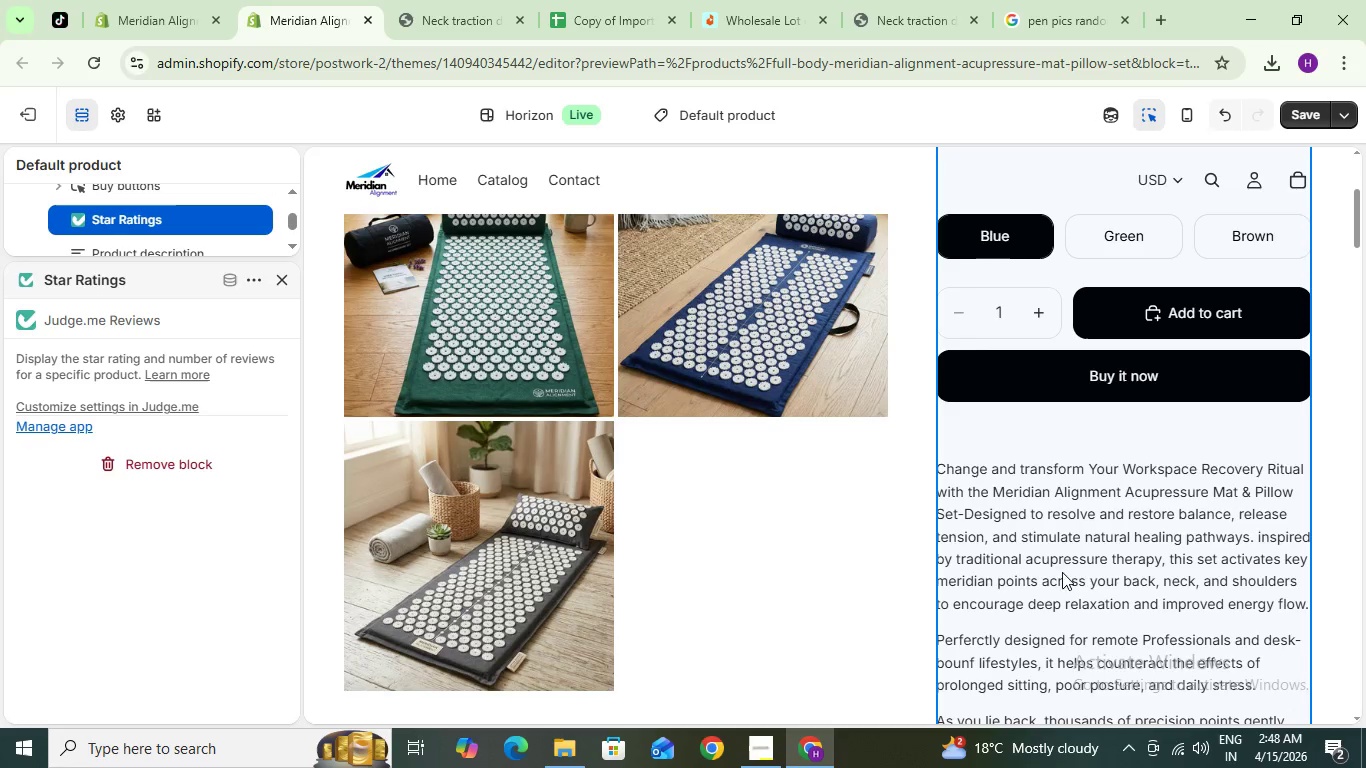 
scroll: coordinate [1057, 547], scroll_direction: down, amount: 7.0
 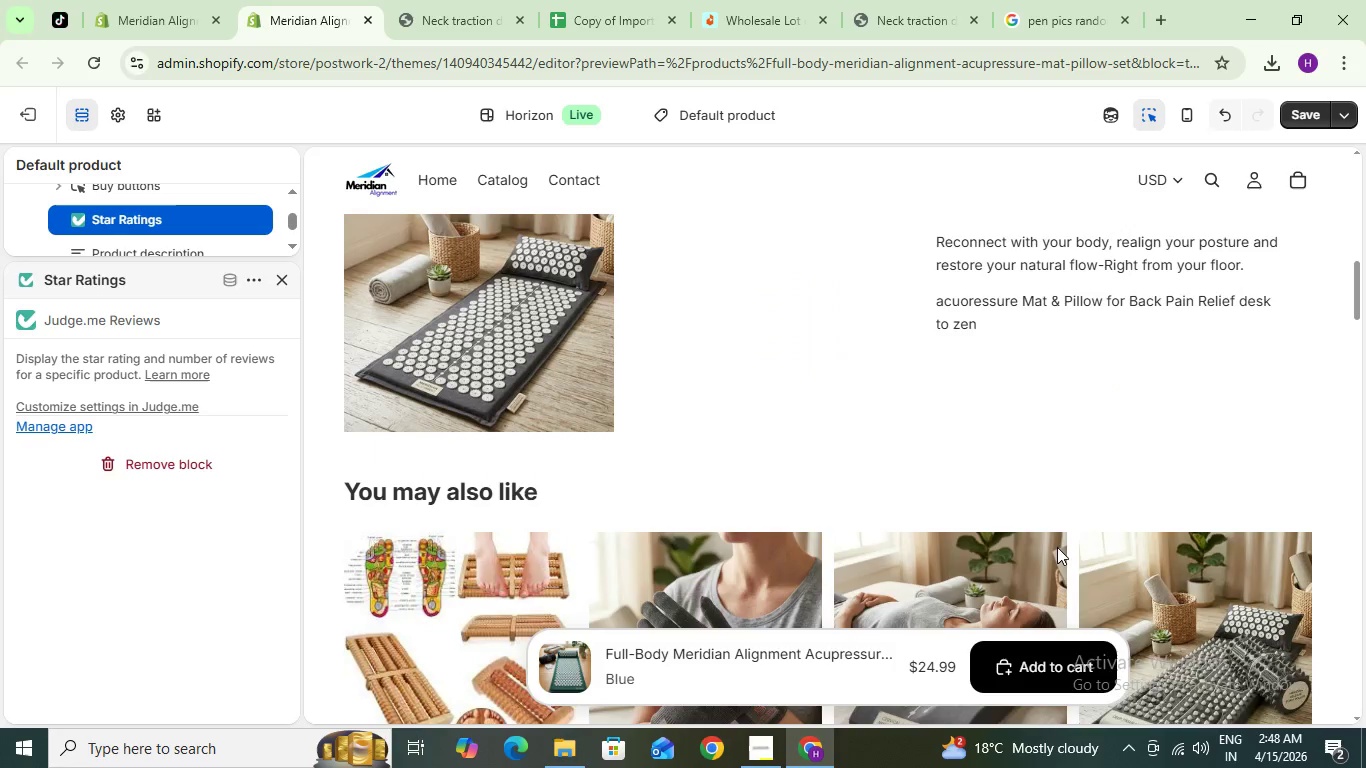 
scroll: coordinate [1152, 448], scroll_direction: up, amount: 11.0
 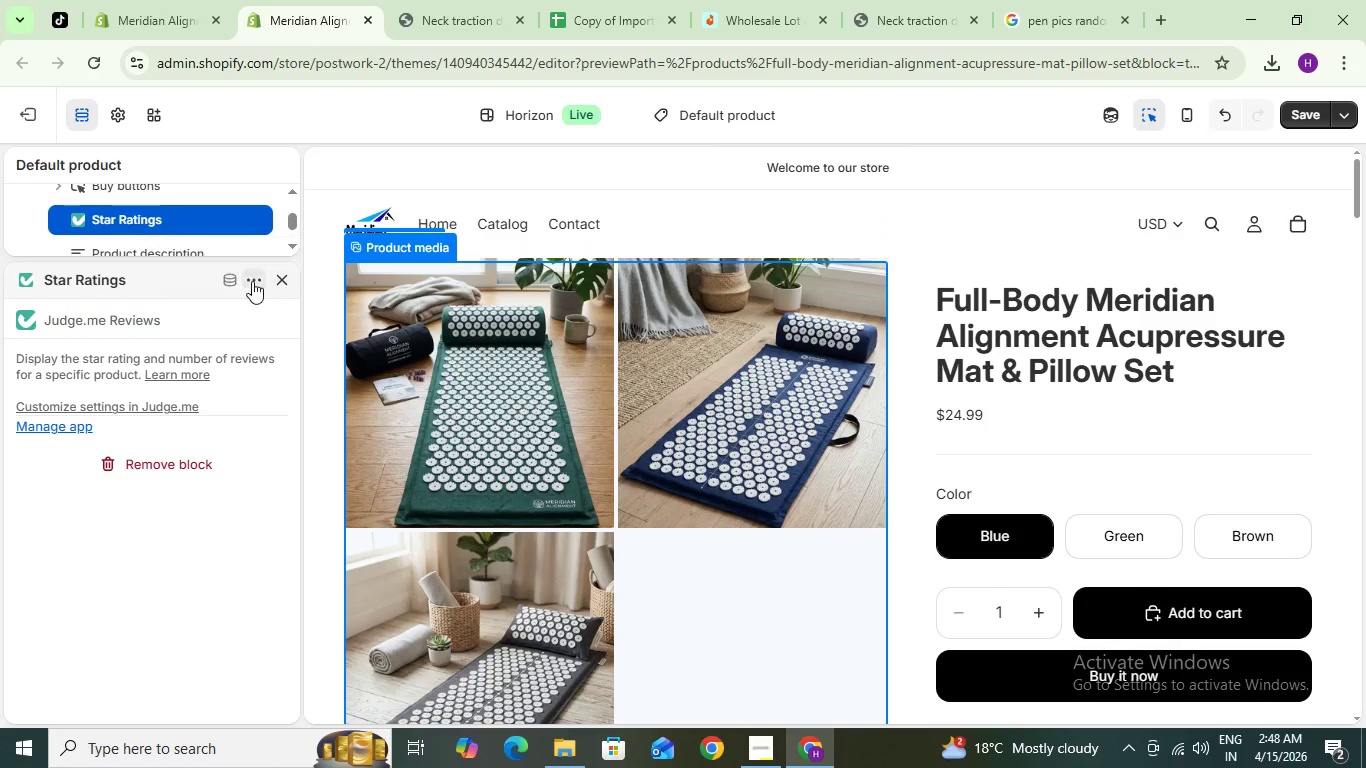 
left_click([278, 279])
 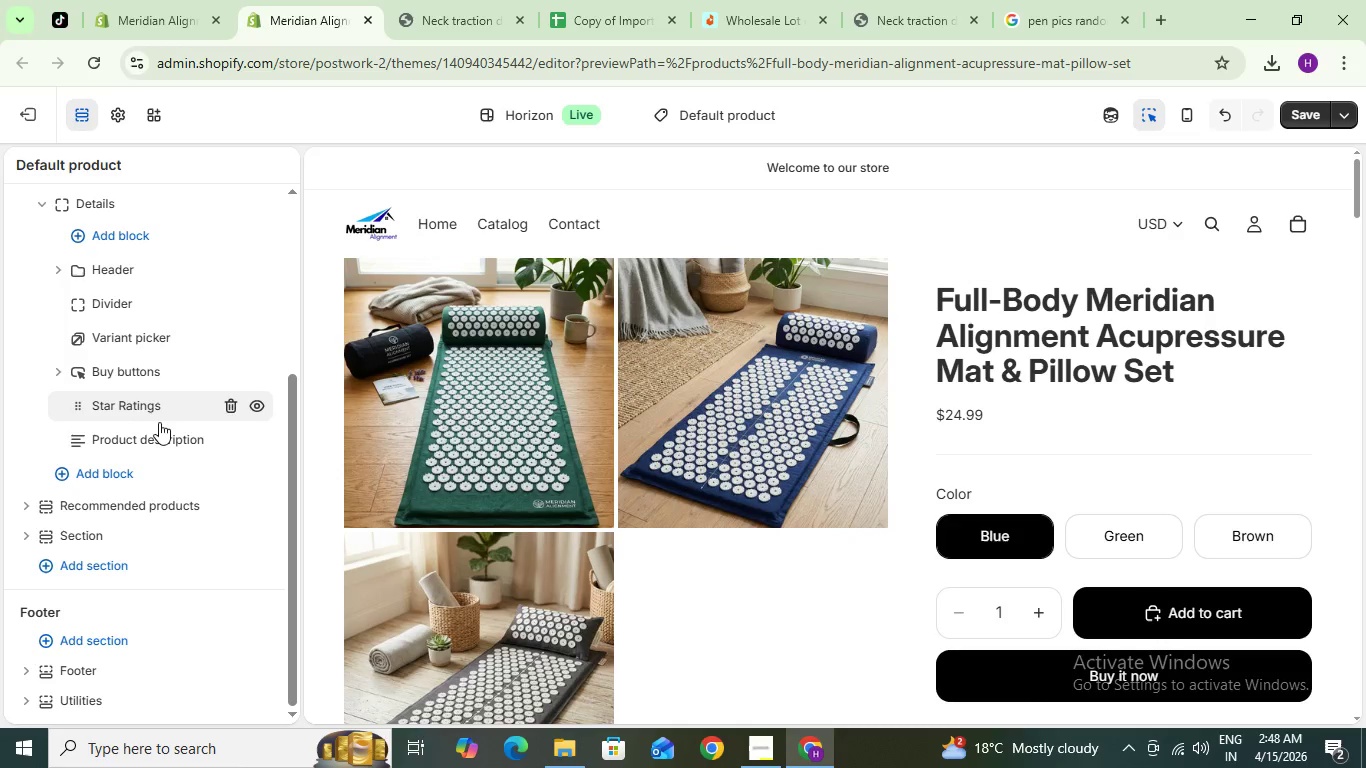 
wait(8.41)
 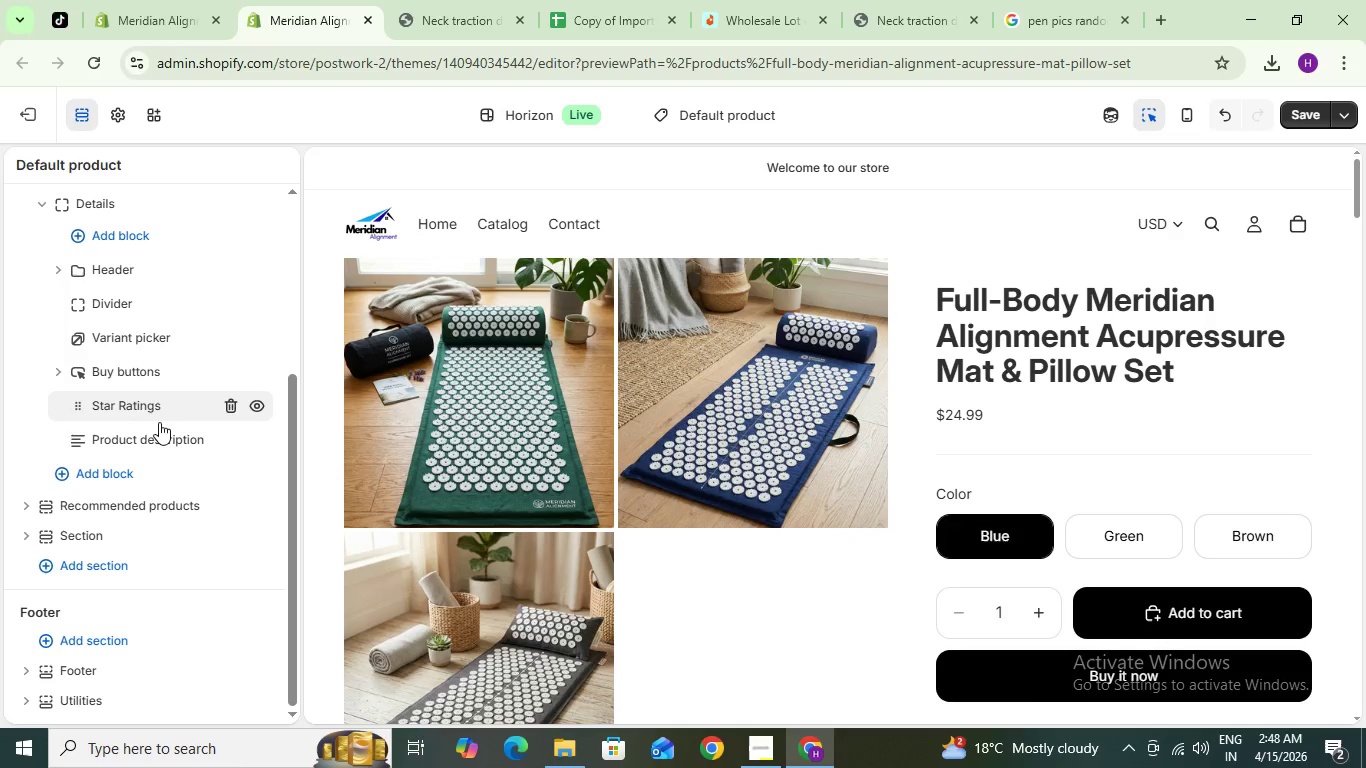 
left_click_drag(start_coordinate=[100, 403], to_coordinate=[102, 354])
 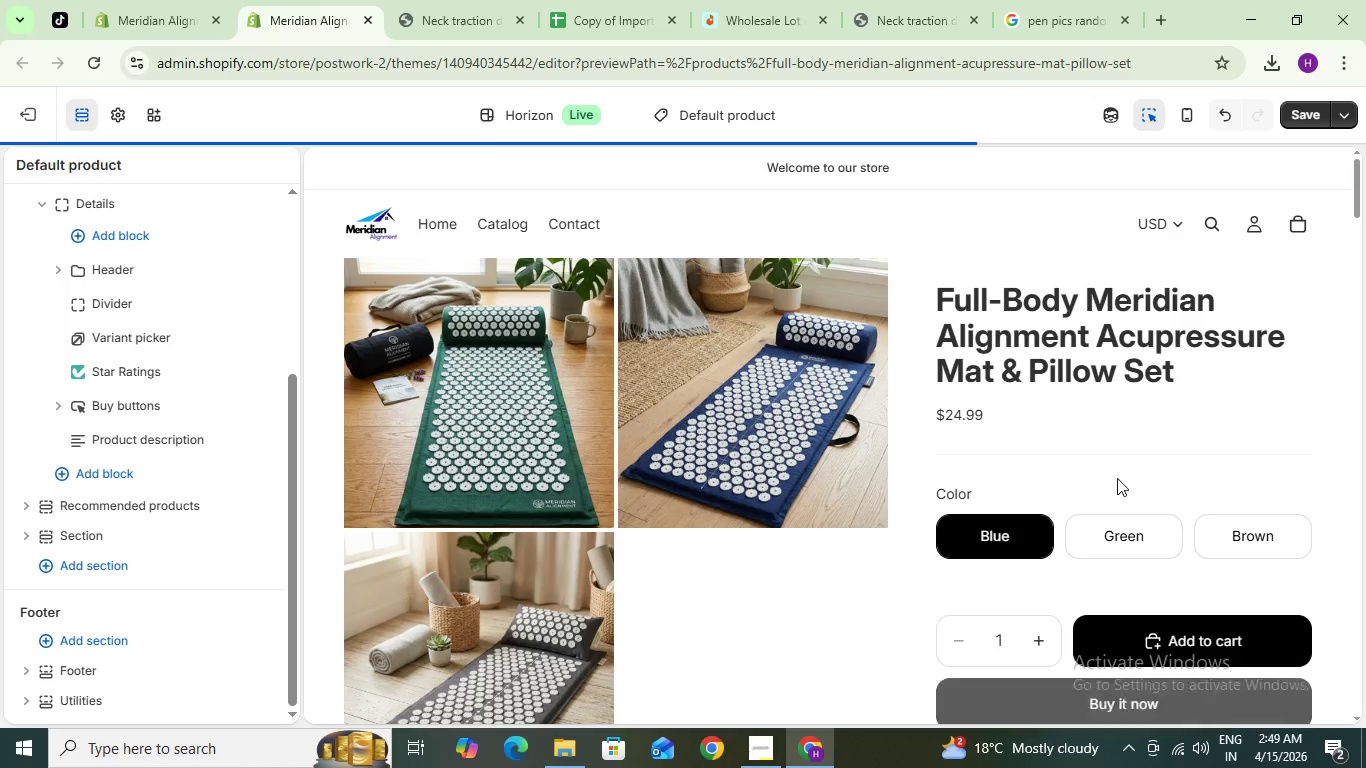 
scroll: coordinate [1101, 661], scroll_direction: down, amount: 3.0
 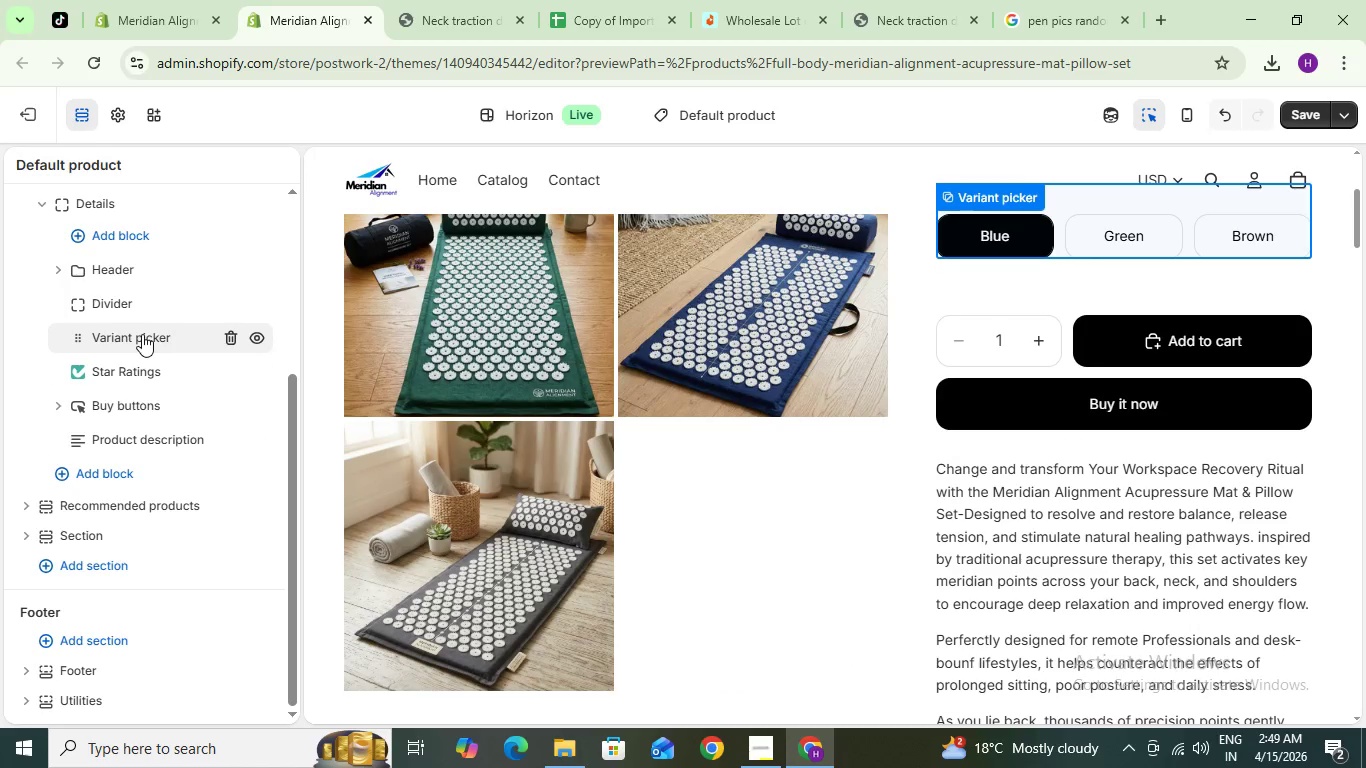 
wait(7.94)
 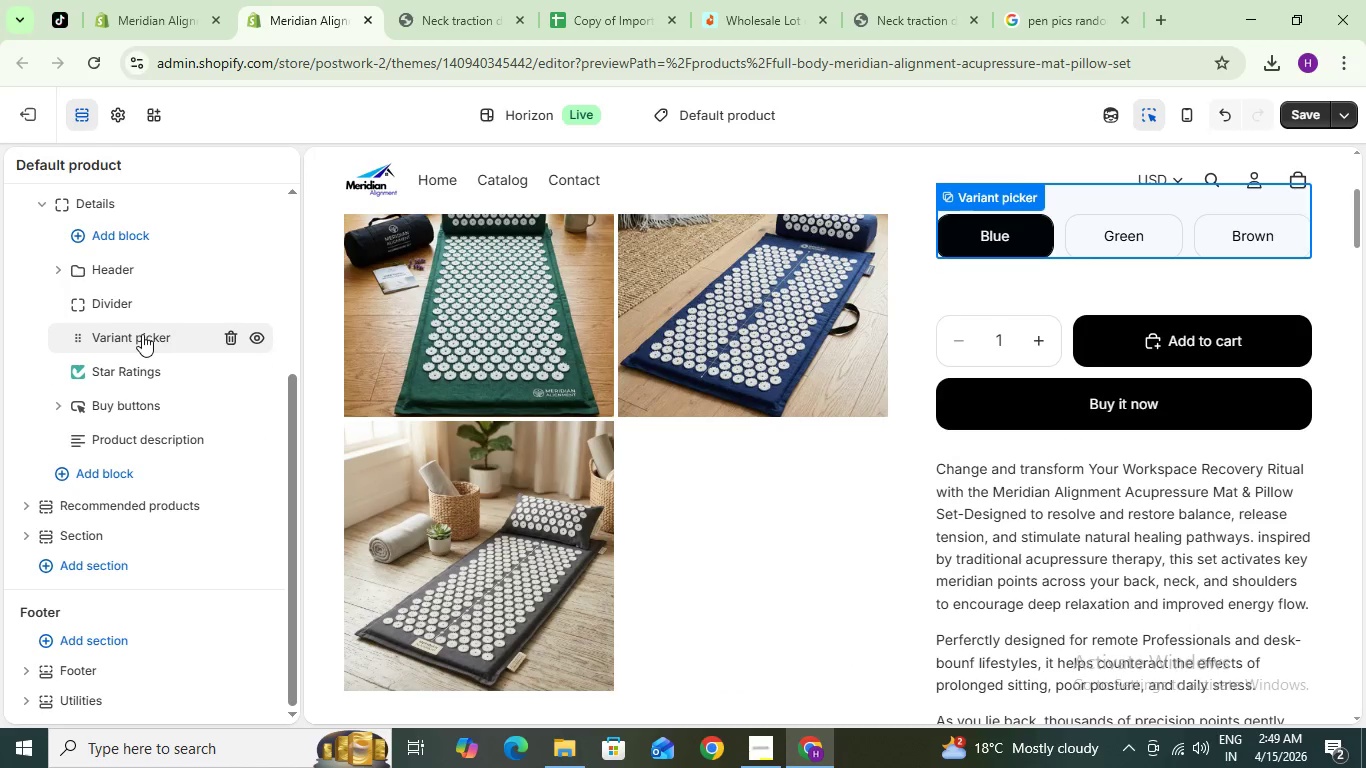 
left_click([123, 371])
 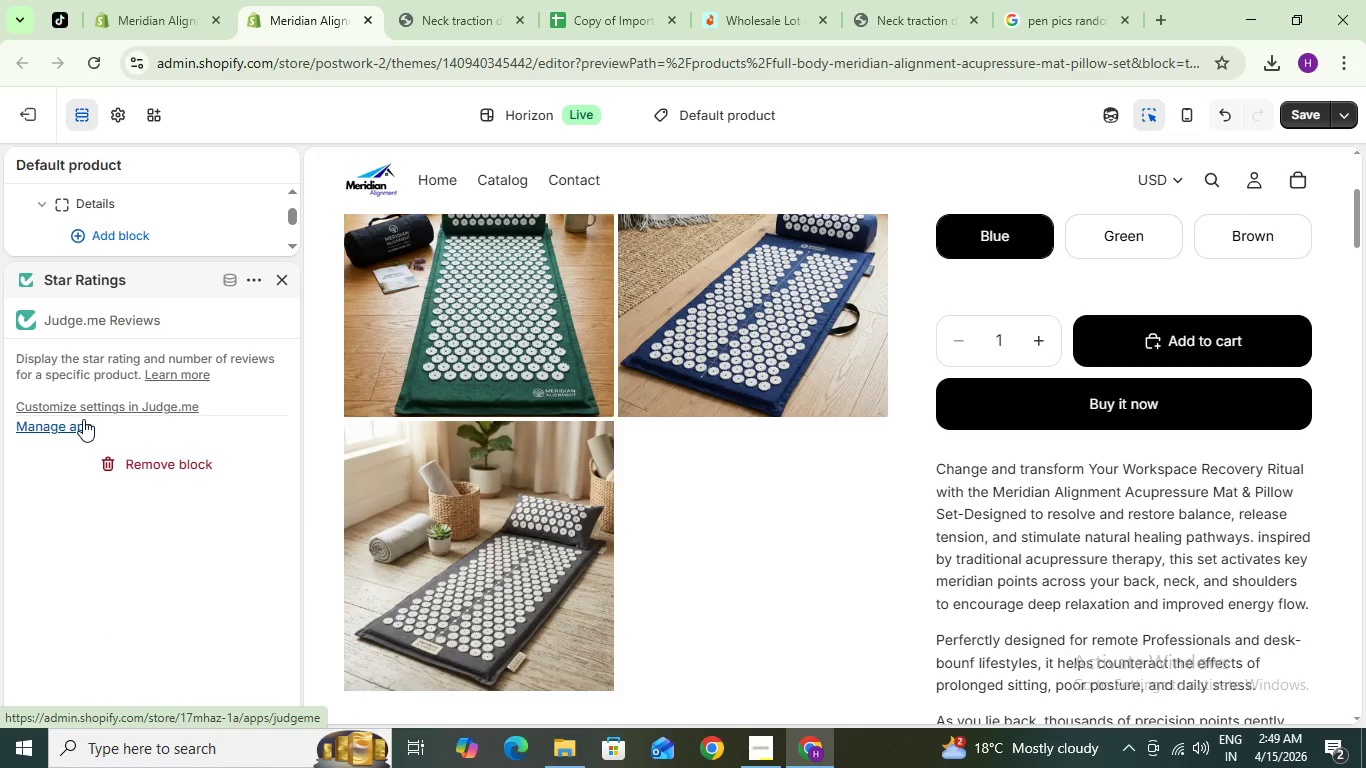 
left_click([284, 286])
 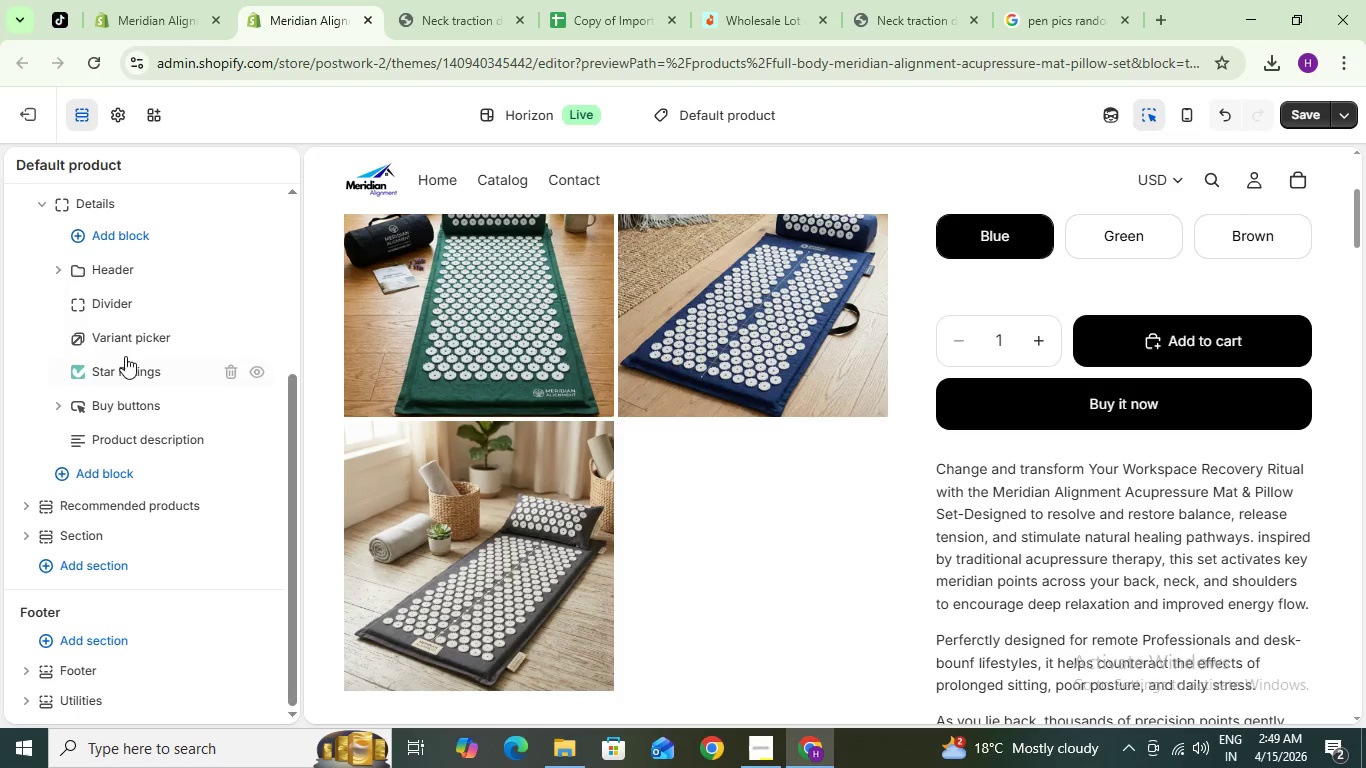 
mouse_move([161, 385])
 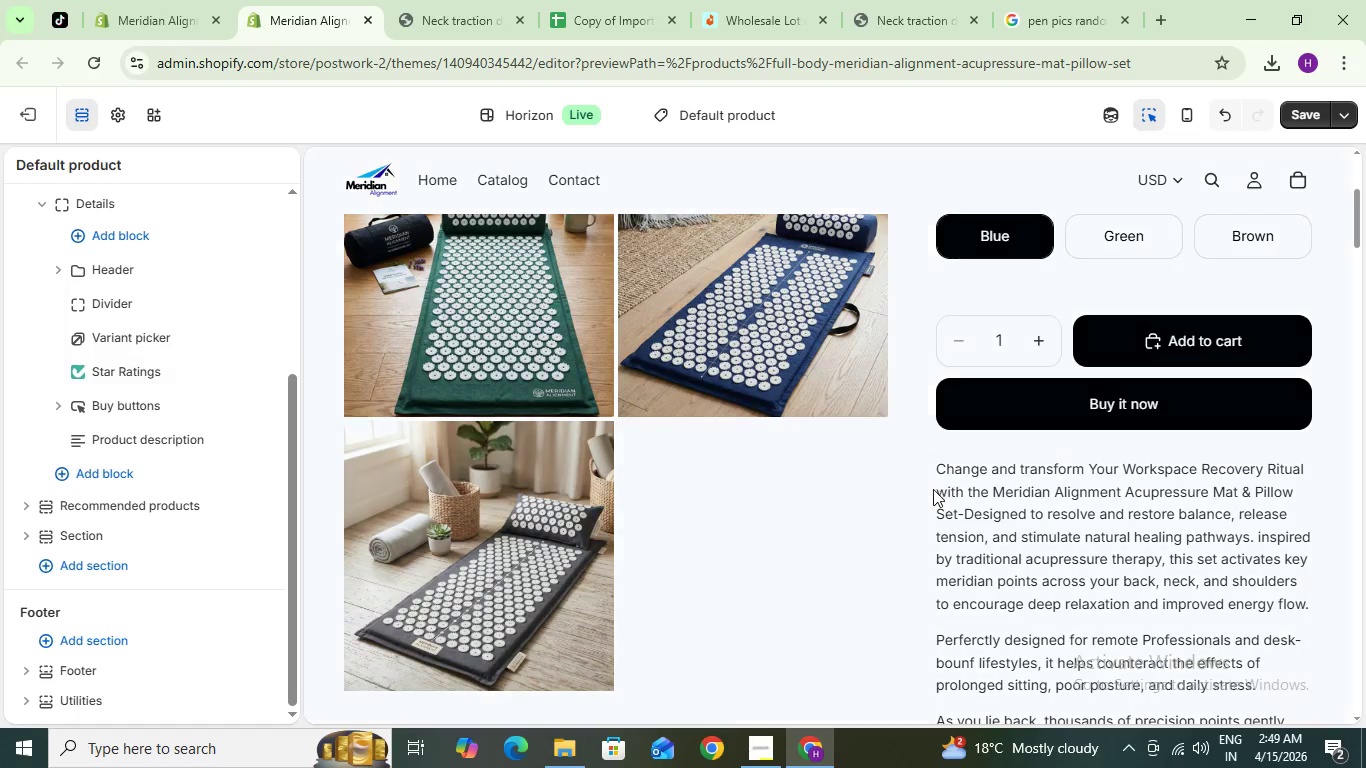 
scroll: coordinate [1201, 523], scroll_direction: up, amount: 5.0
 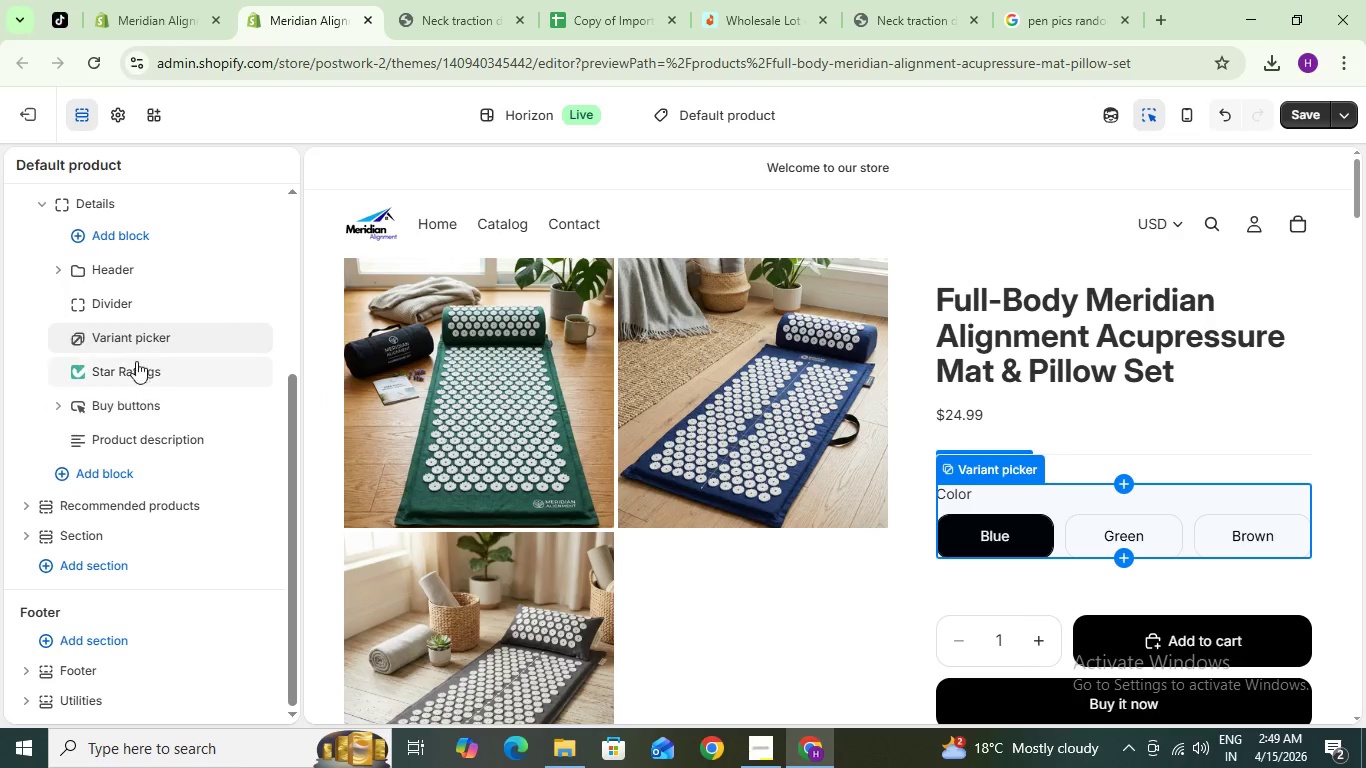 
left_click_drag(start_coordinate=[124, 374], to_coordinate=[122, 319])
 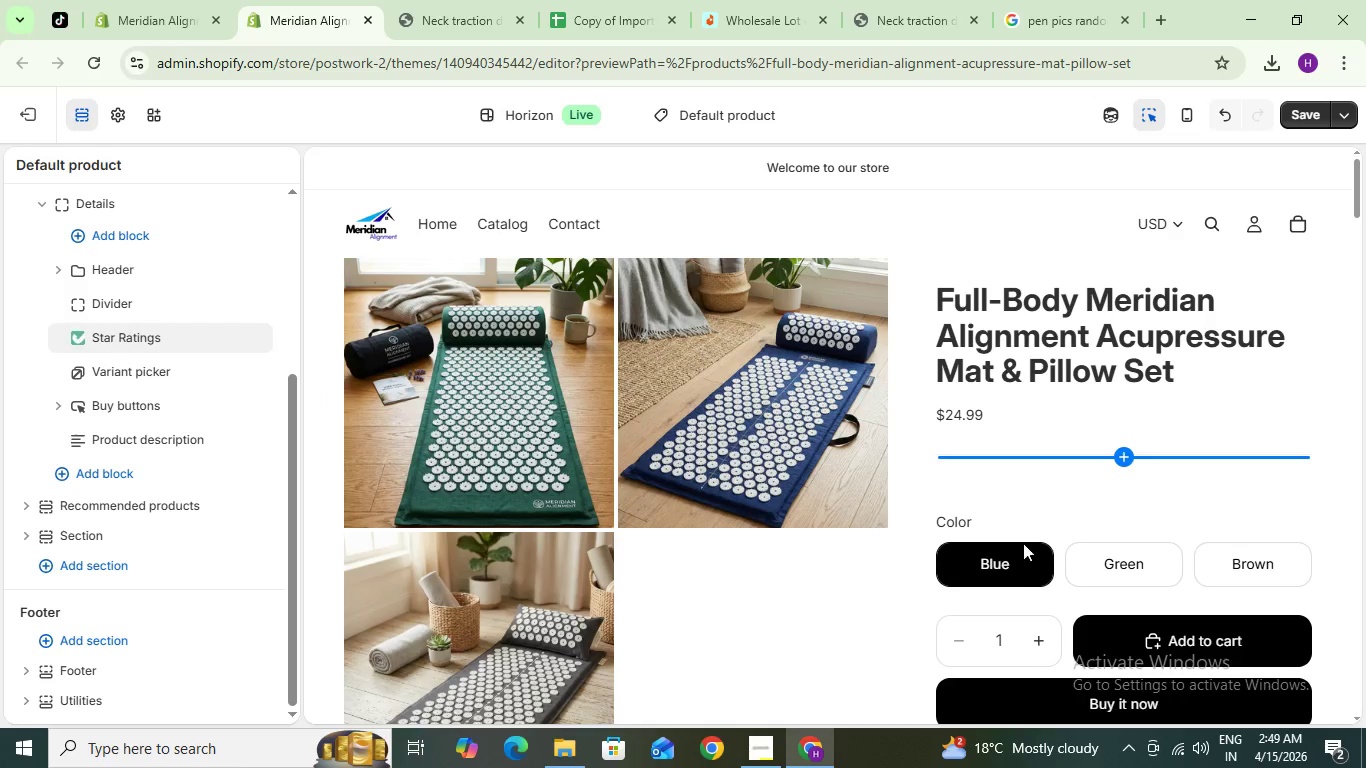 
scroll: coordinate [1050, 488], scroll_direction: down, amount: 3.0
 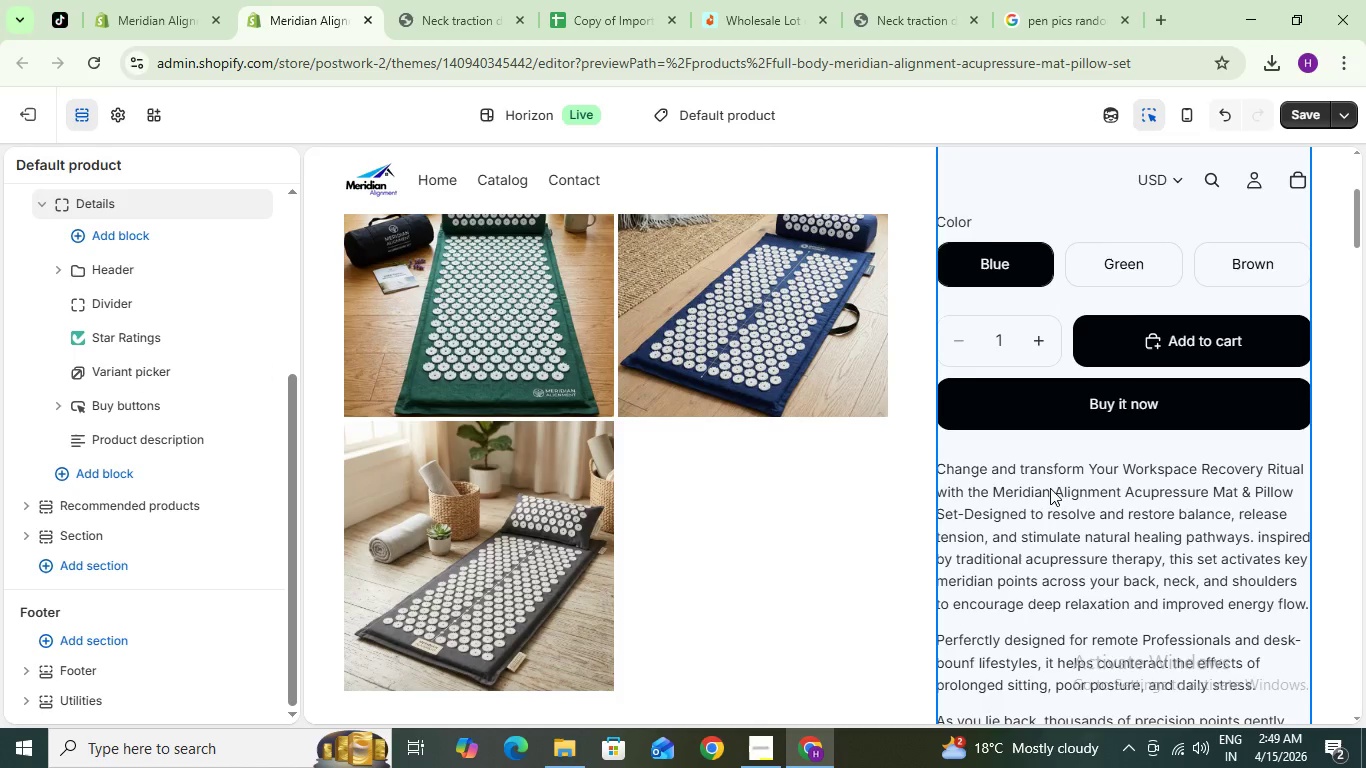 
scroll: coordinate [1050, 488], scroll_direction: up, amount: 3.0
 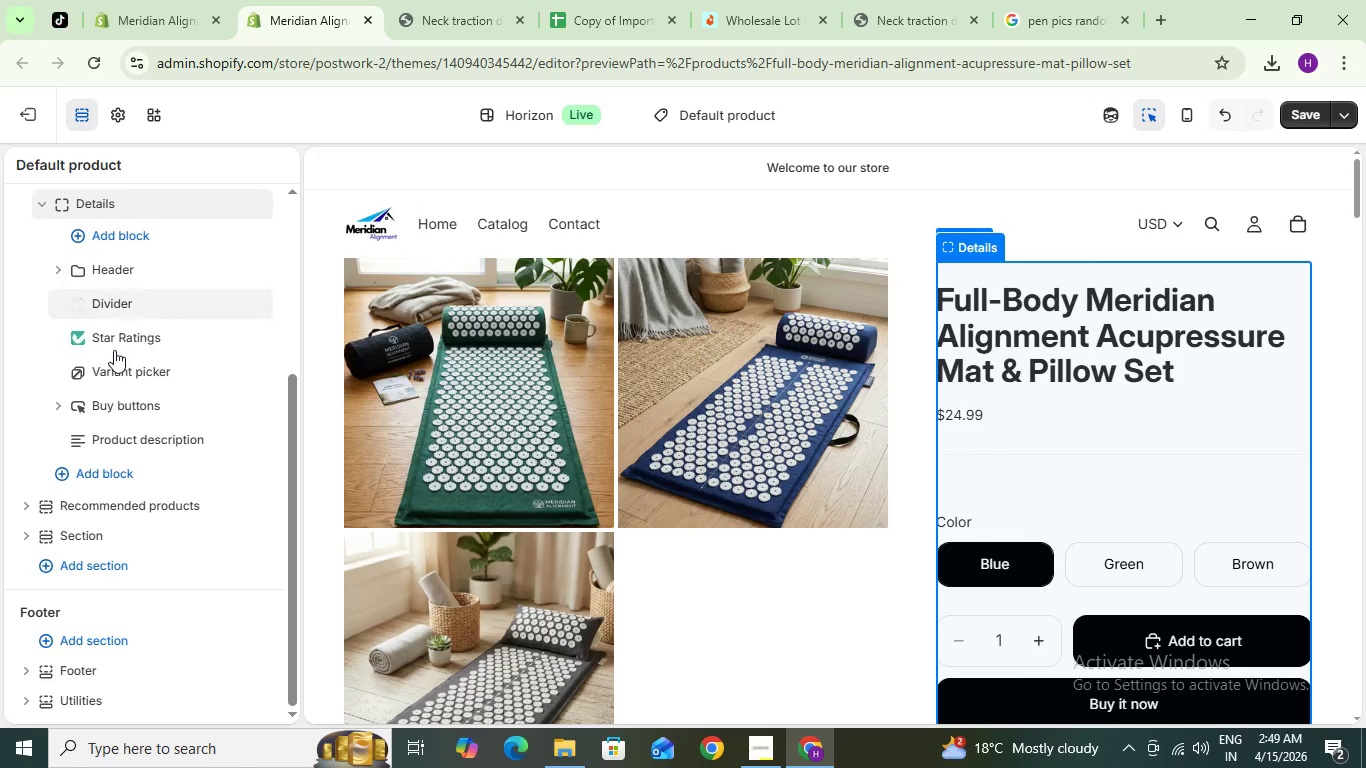 
left_click_drag(start_coordinate=[111, 336], to_coordinate=[107, 319])
 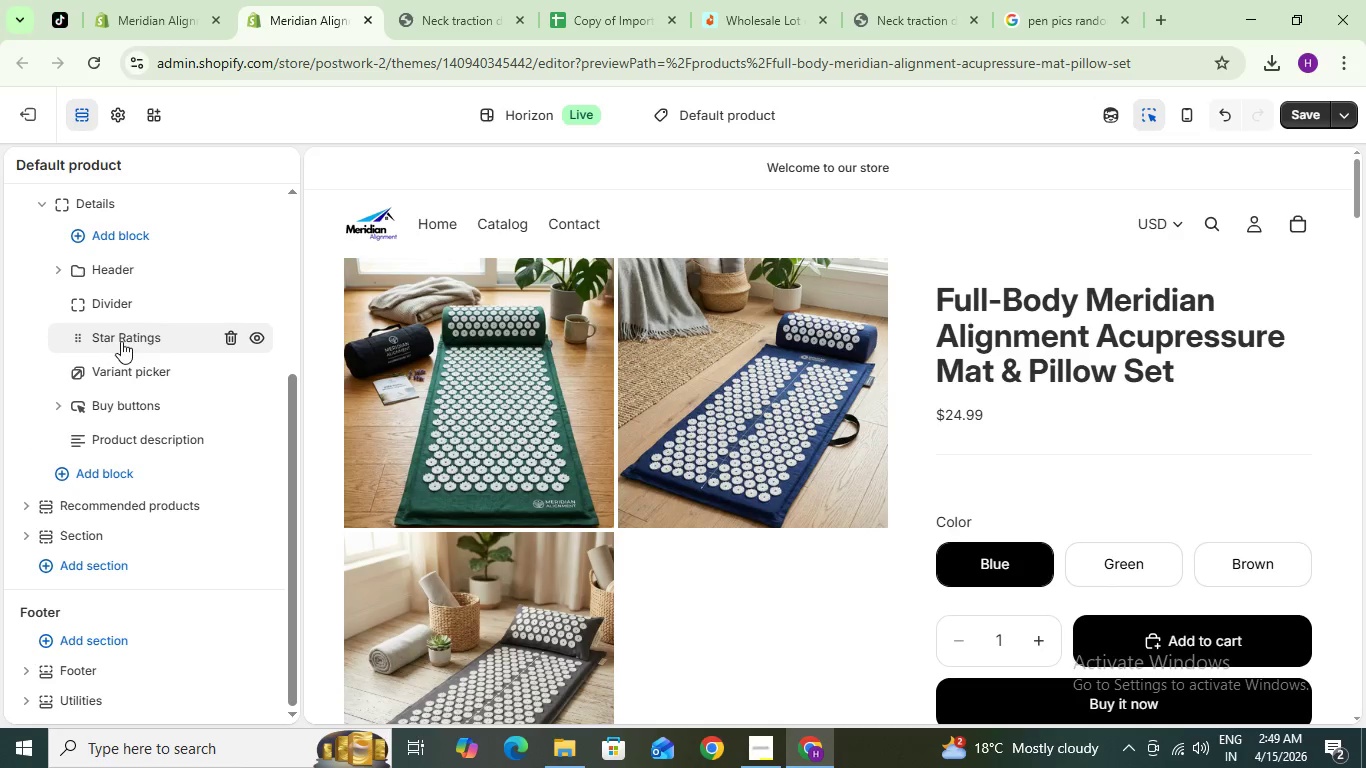 
mouse_move([120, 293])
 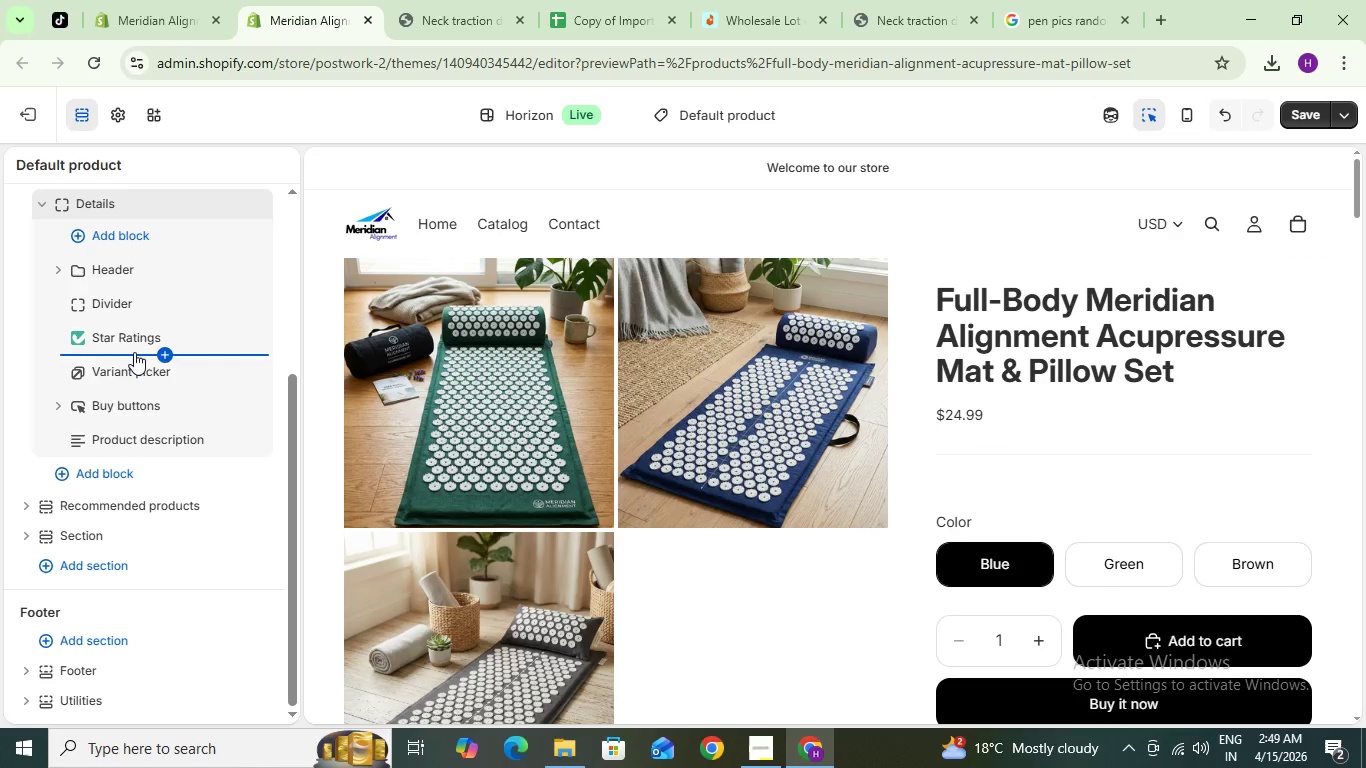 
mouse_move([138, 355])
 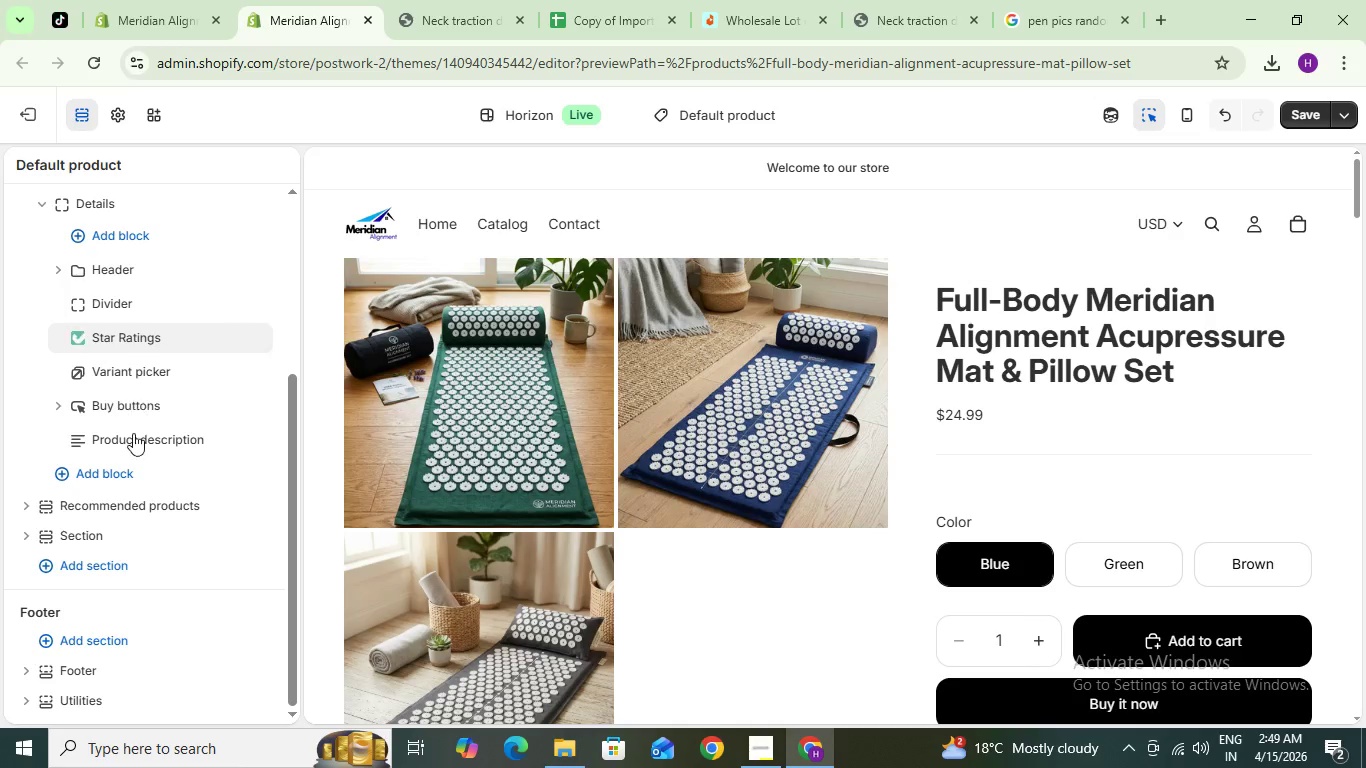 
mouse_move([119, 397])
 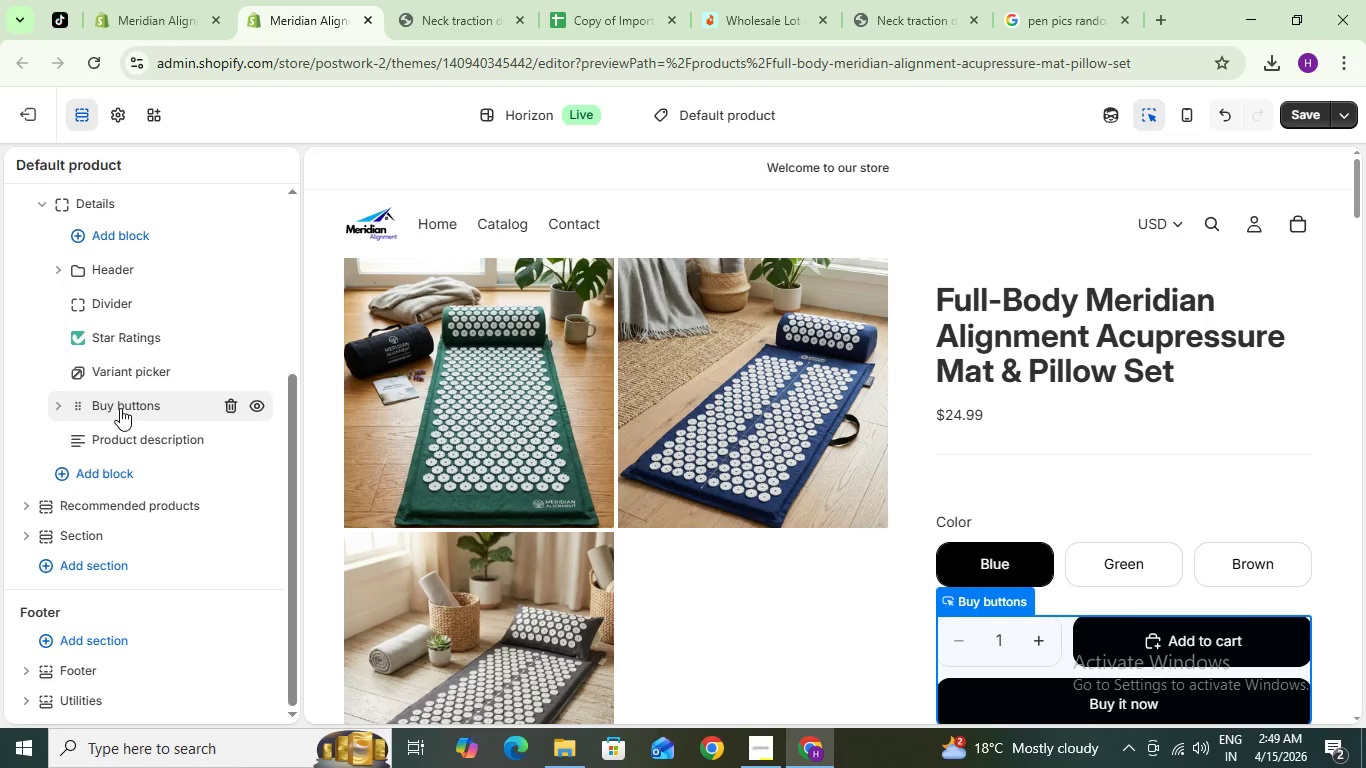 
wait(6.28)
 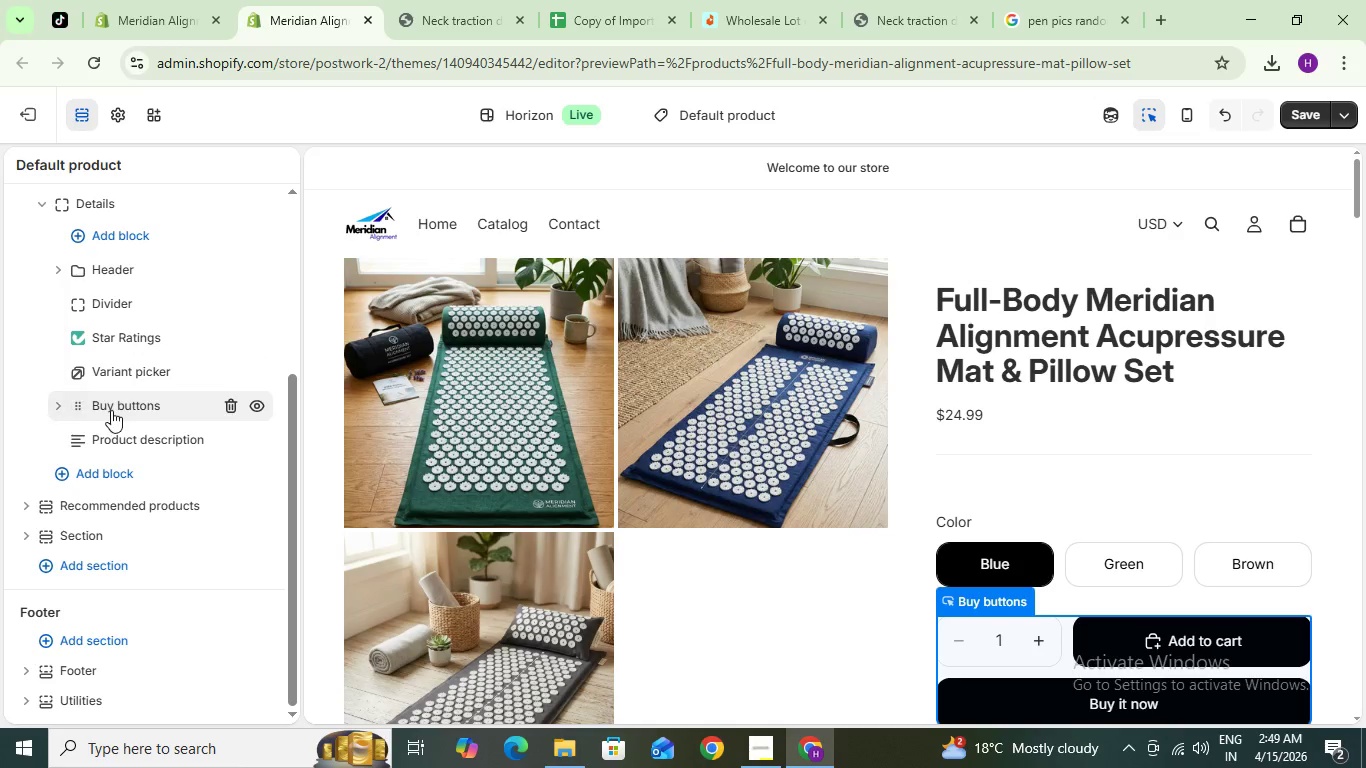 
mouse_move([151, 295])
 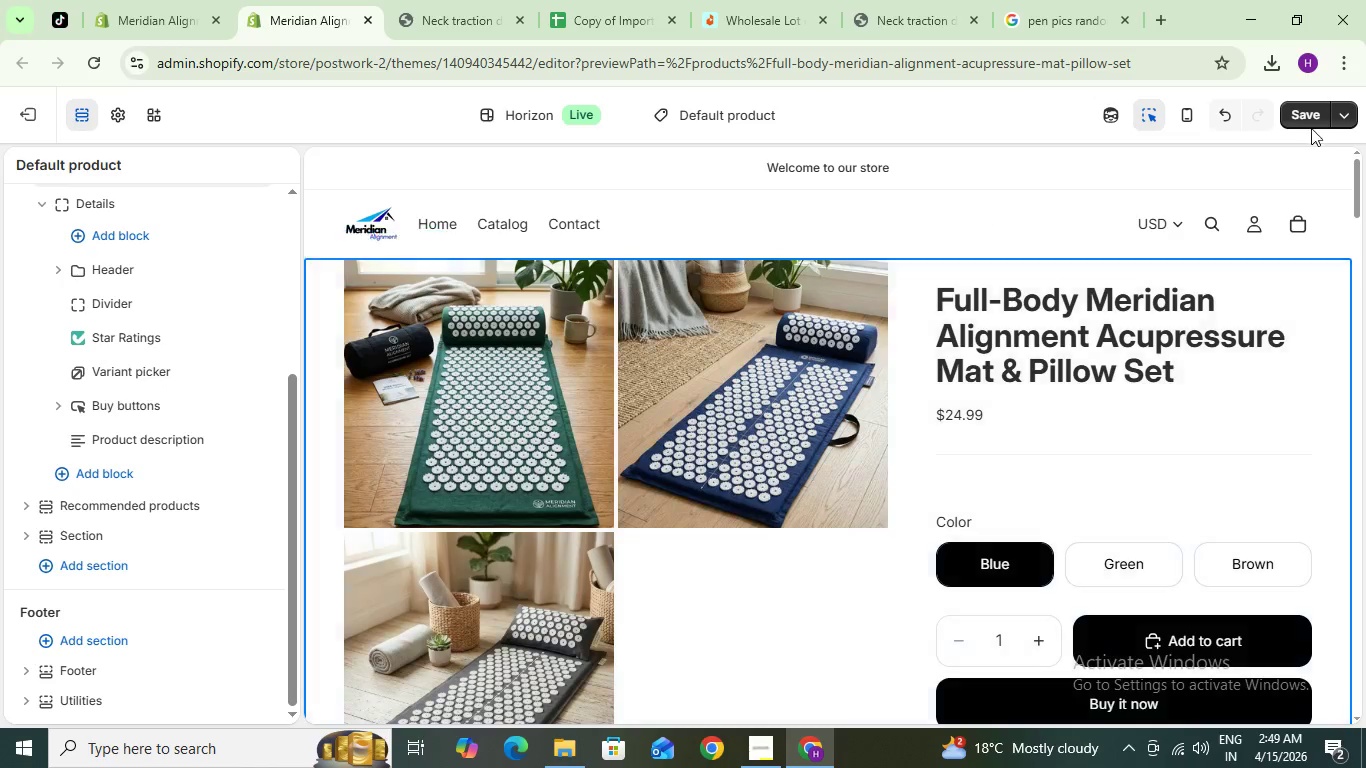 
left_click([1303, 116])
 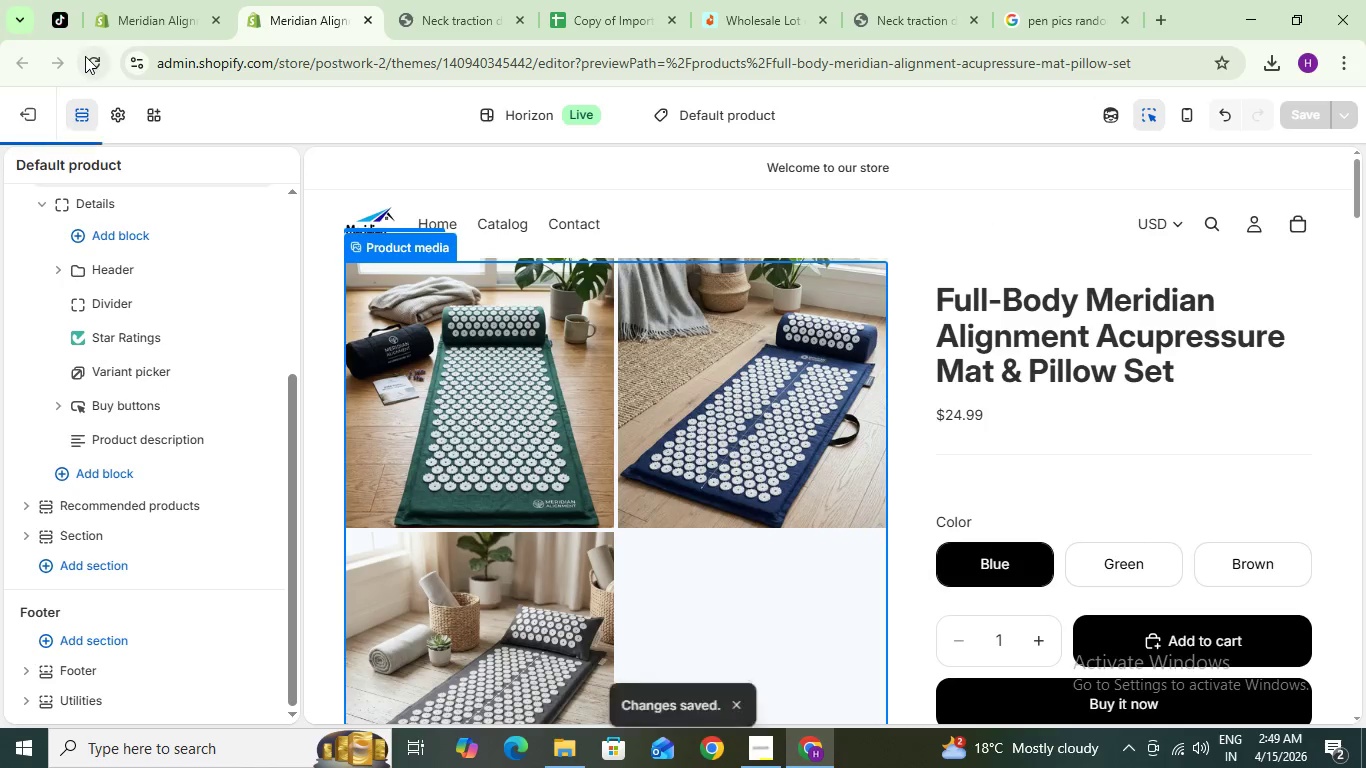 
left_click([88, 59])
 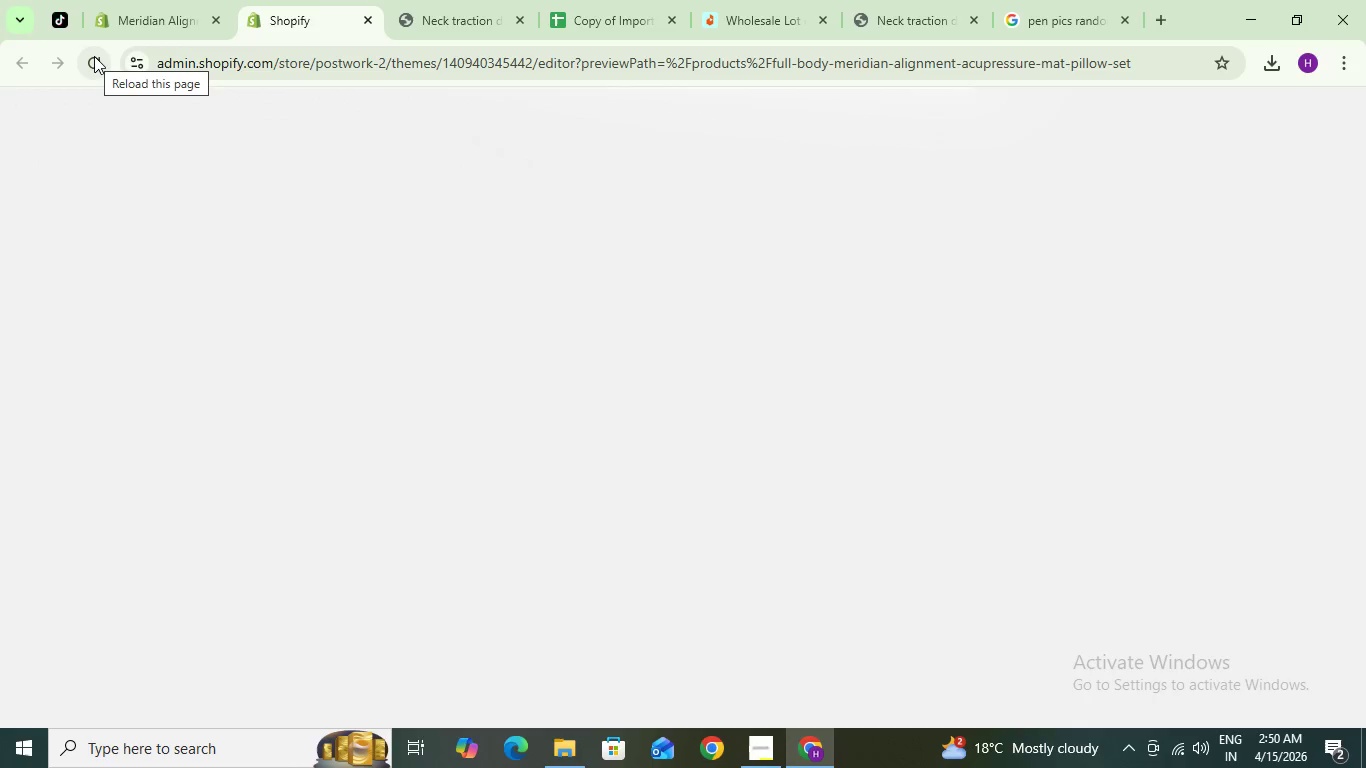 
wait(11.09)
 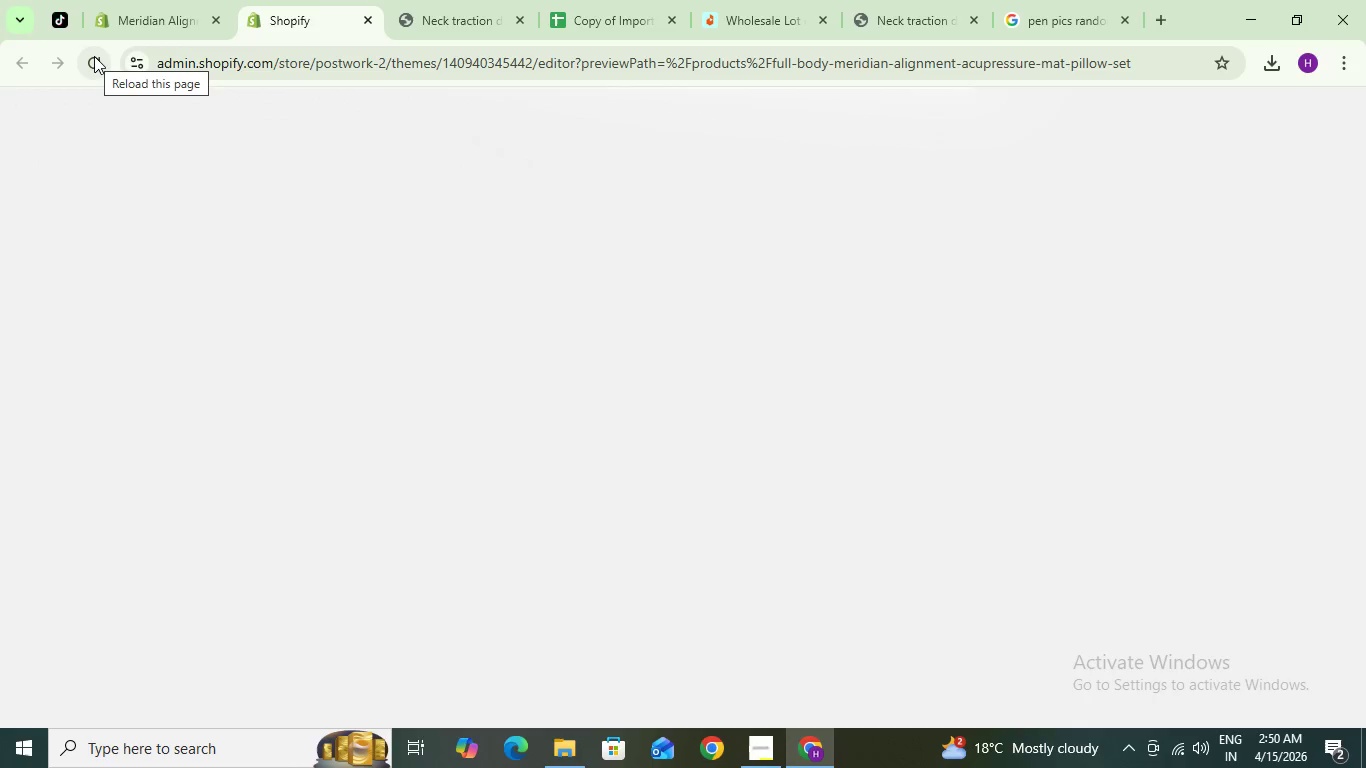 
scroll: coordinate [1021, 501], scroll_direction: down, amount: 3.0
 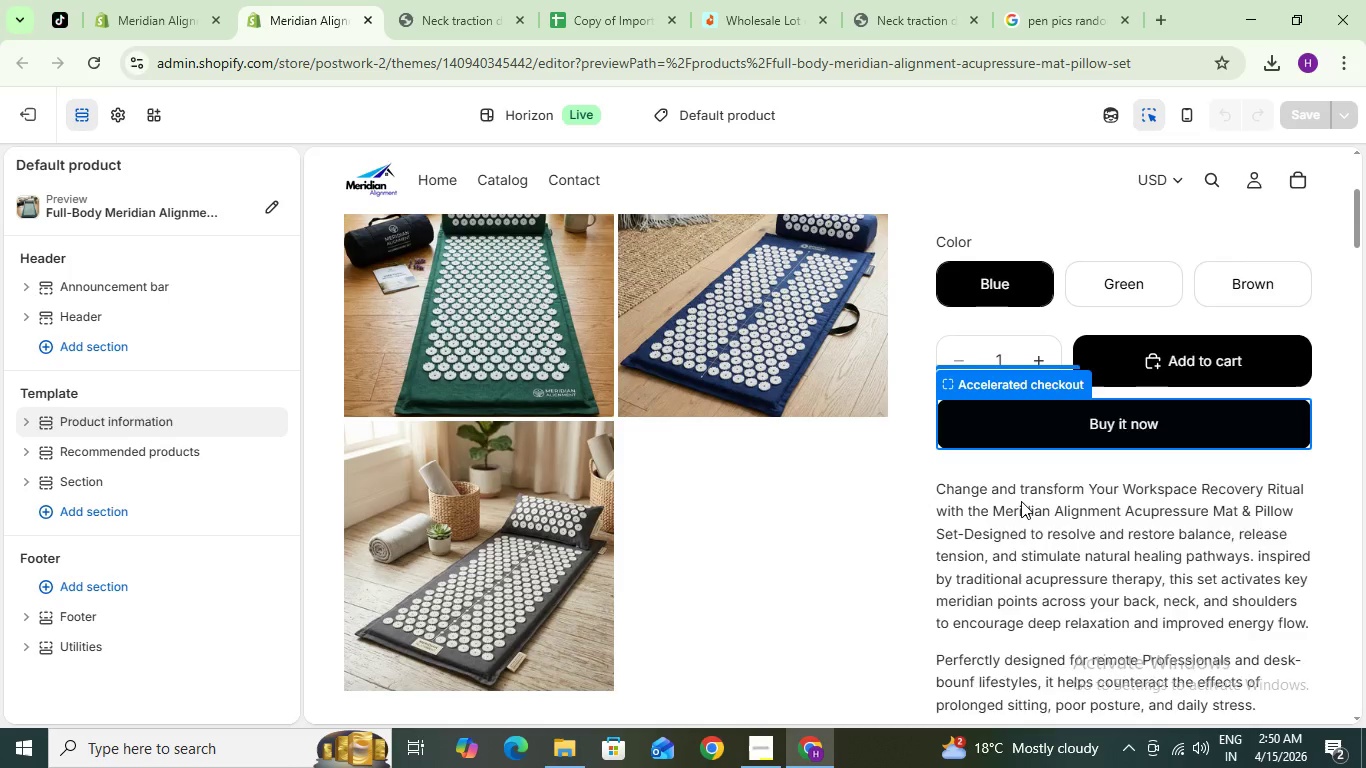 
scroll: coordinate [1022, 499], scroll_direction: up, amount: 2.0
 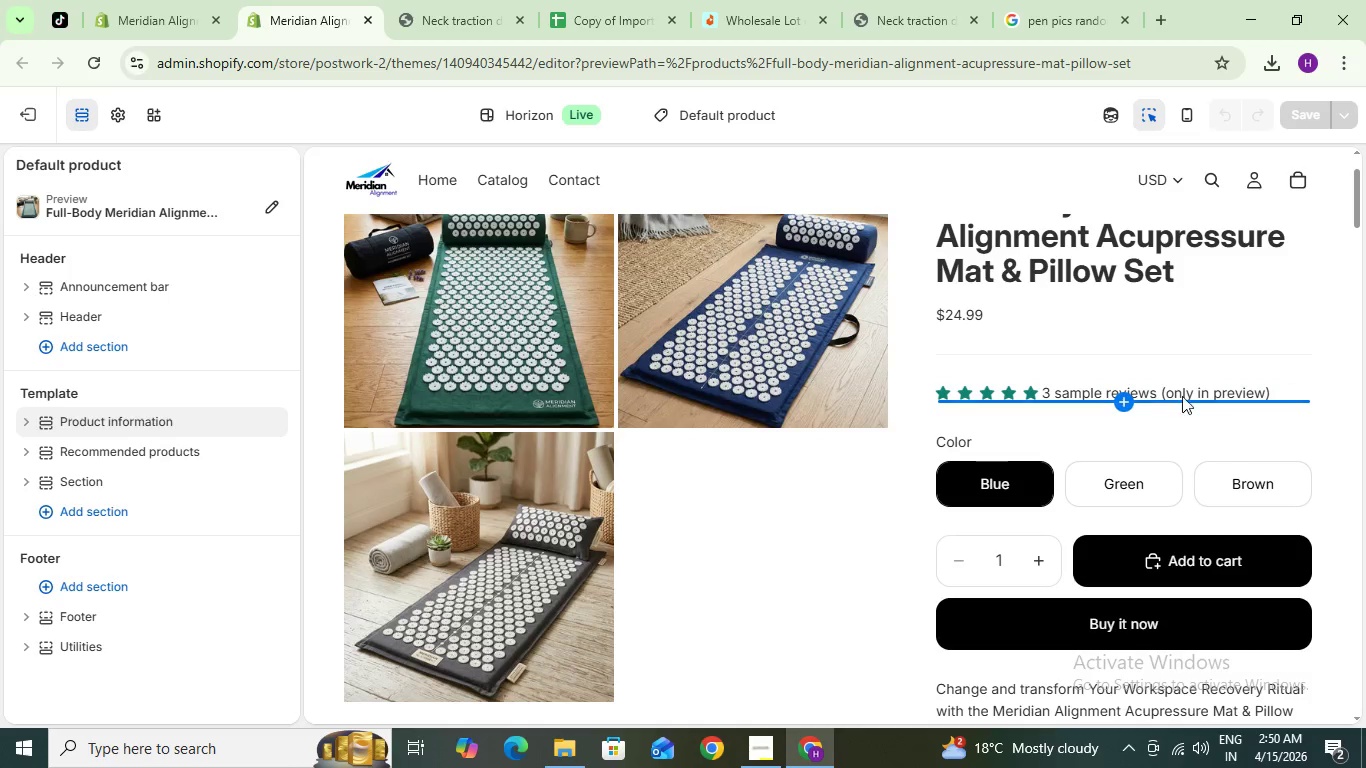 
scroll: coordinate [1168, 506], scroll_direction: down, amount: 14.0
 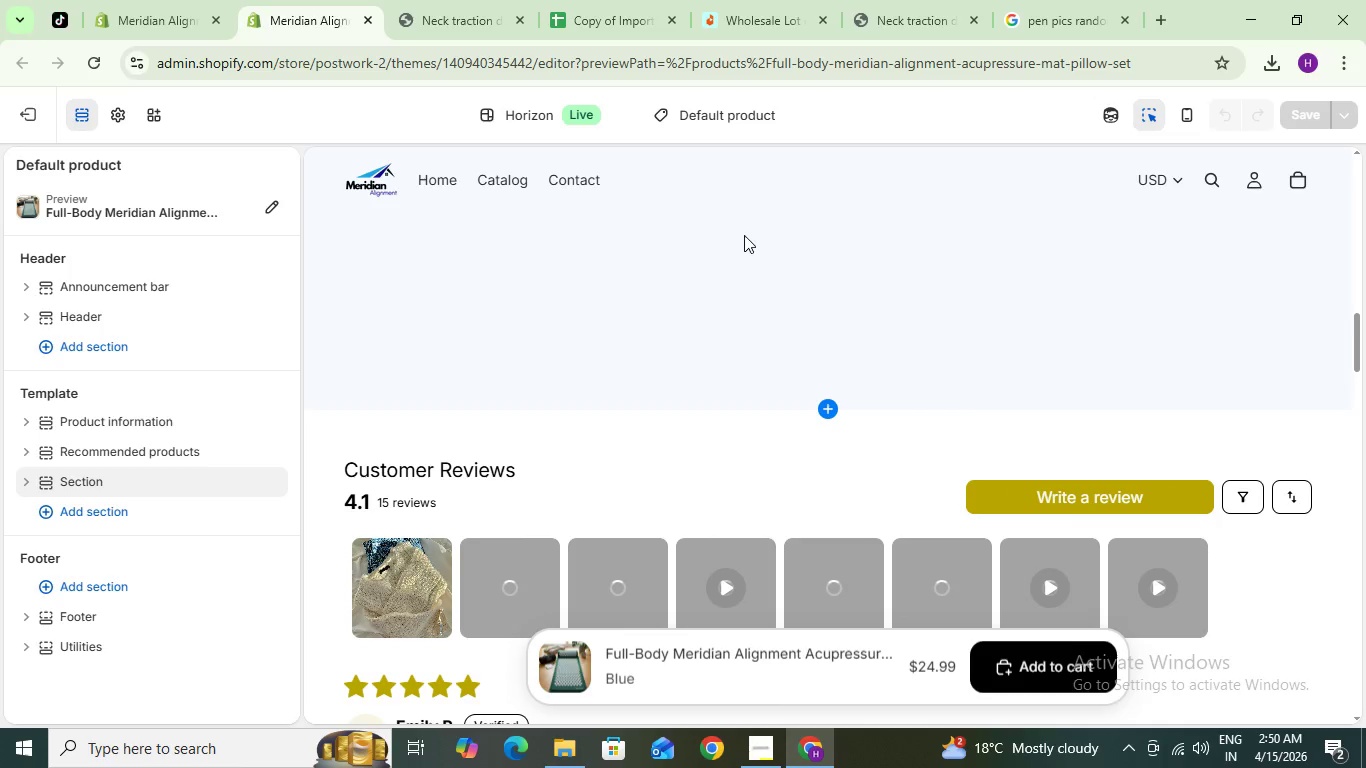 
scroll: coordinate [741, 238], scroll_direction: up, amount: 6.0
 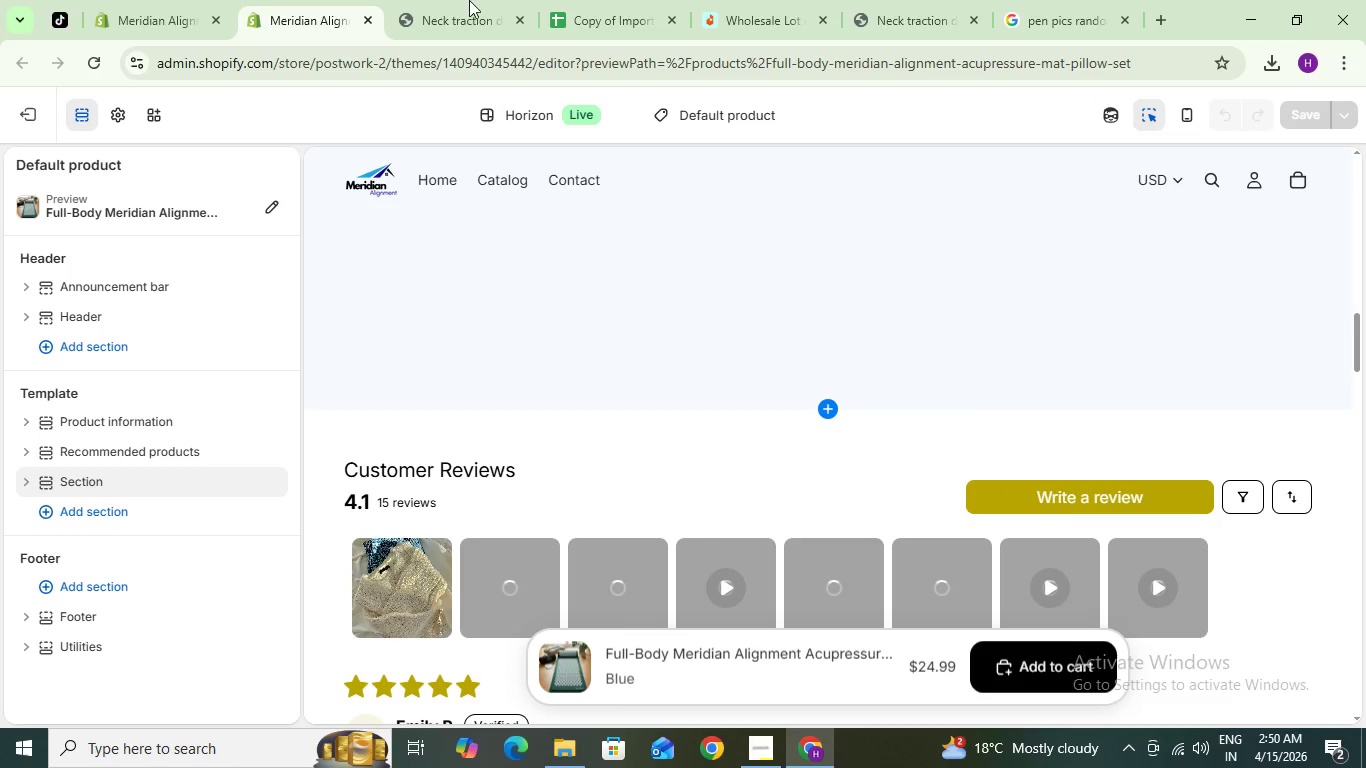 
left_click([454, 6])
 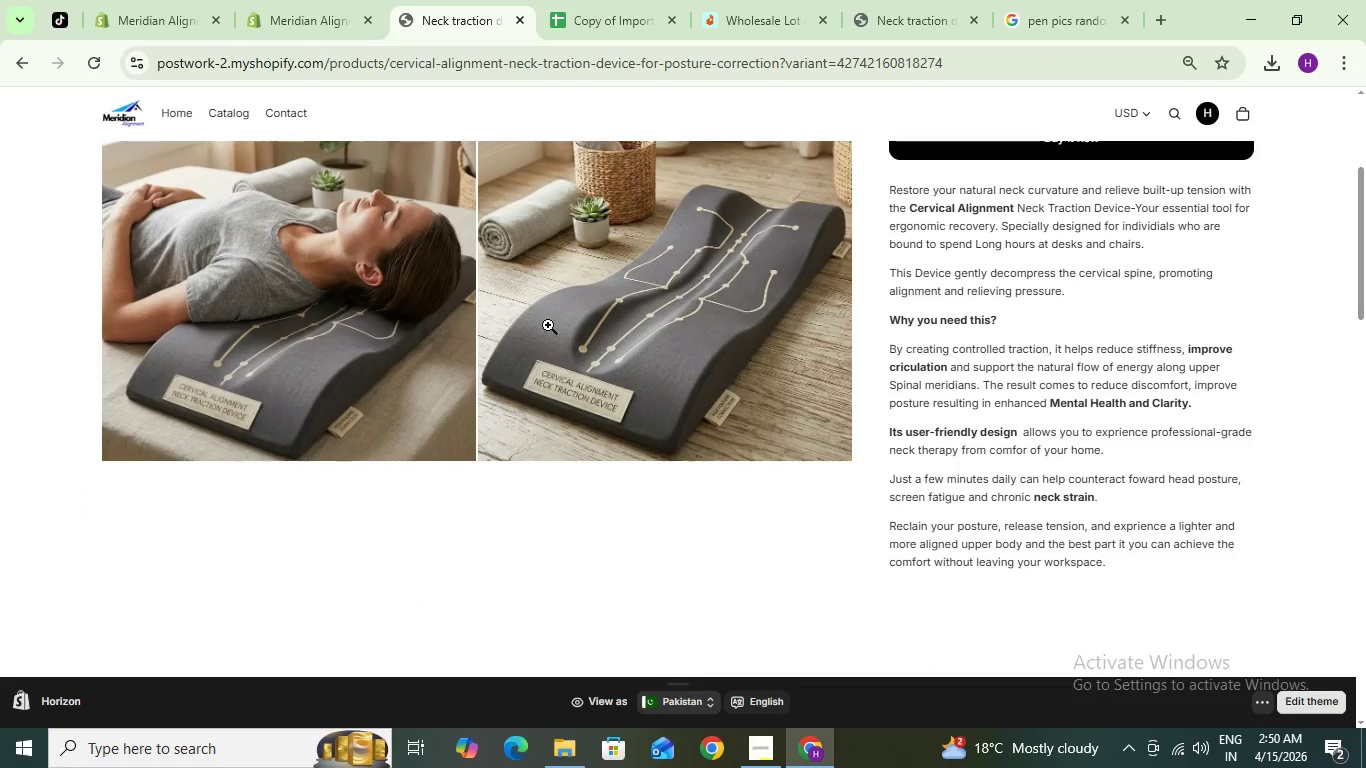 
scroll: coordinate [625, 398], scroll_direction: up, amount: 5.0
 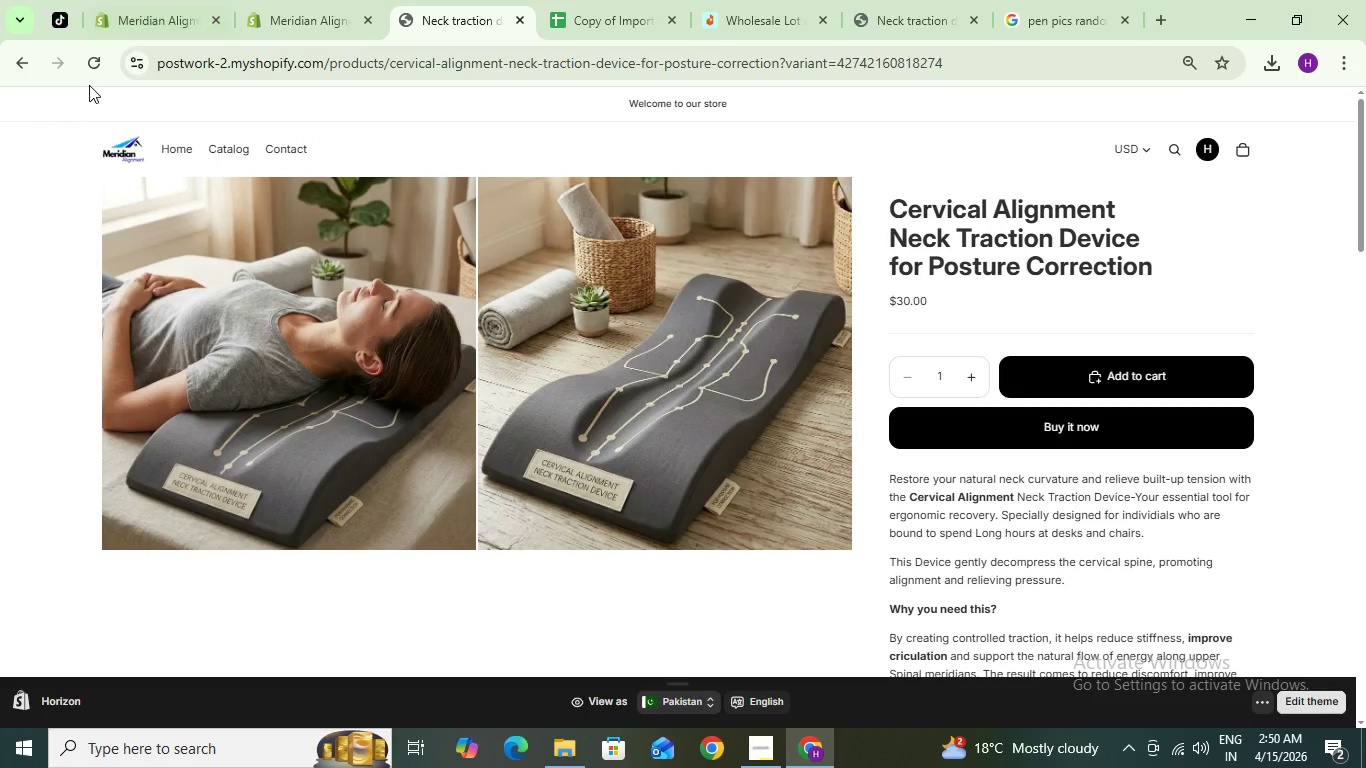 
left_click([90, 70])
 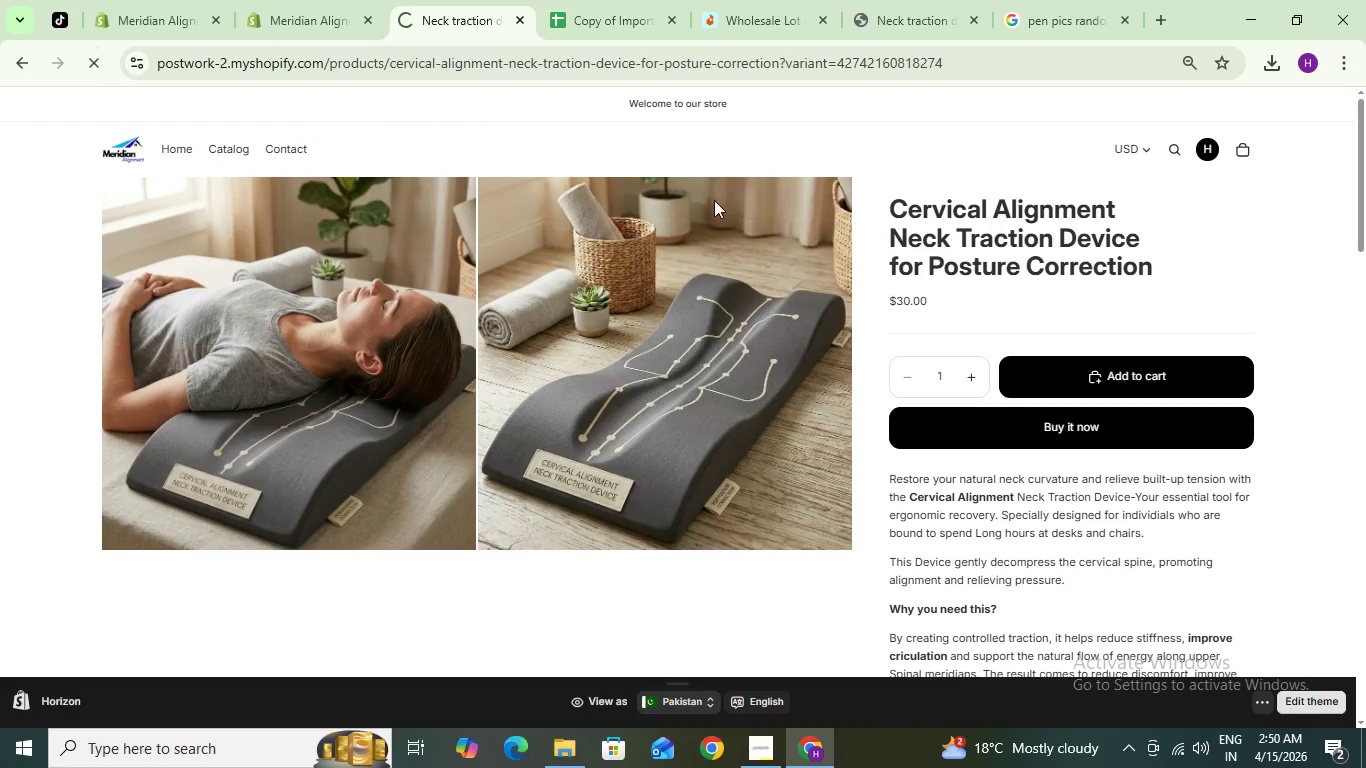 
mouse_move([828, 295])
 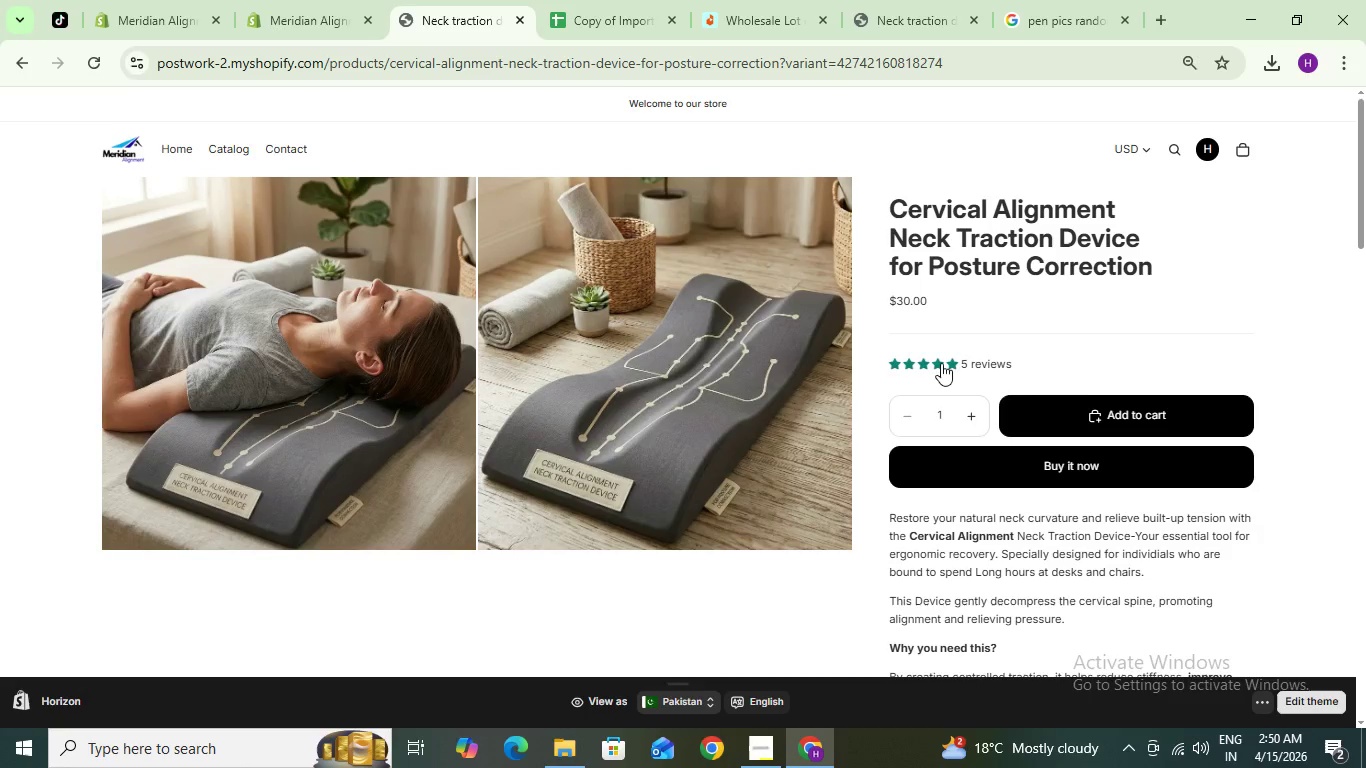 
scroll: coordinate [506, 446], scroll_direction: down, amount: 13.0
 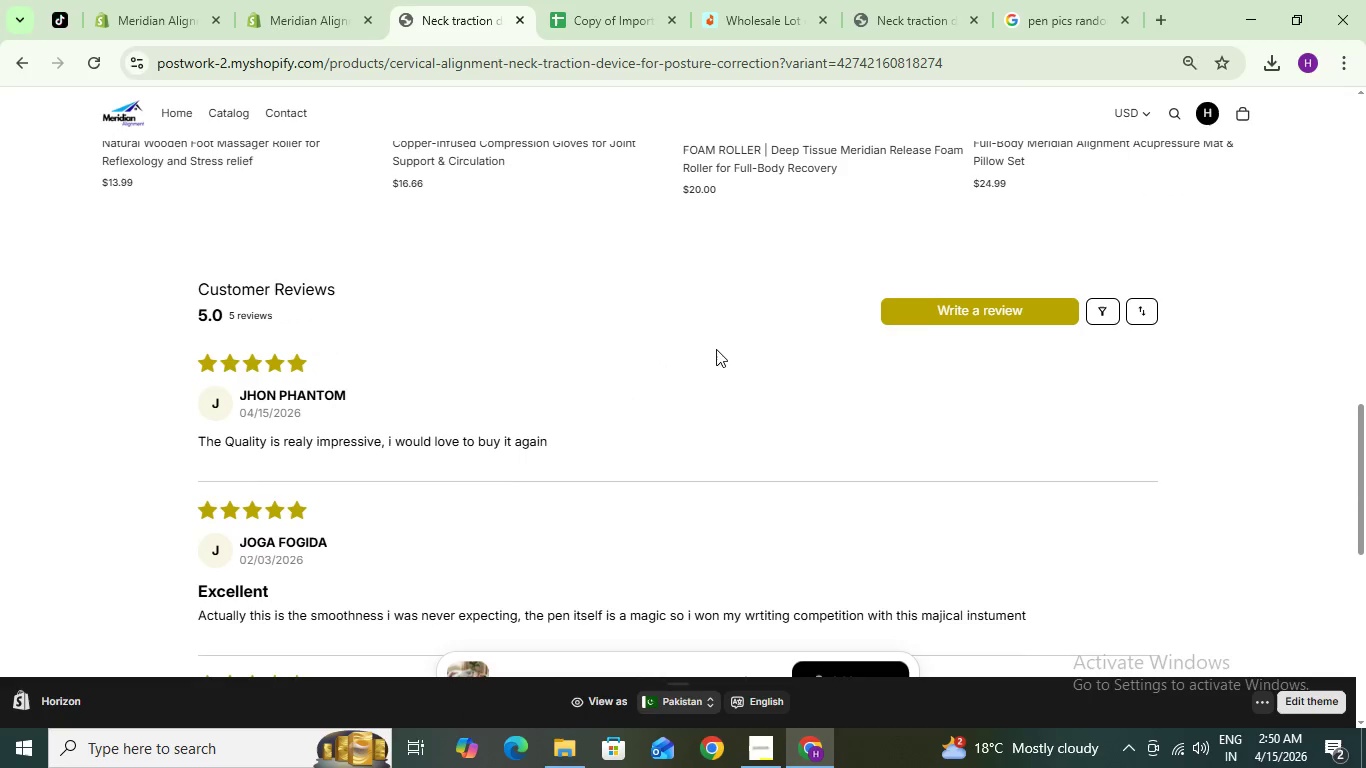 
scroll: coordinate [767, 334], scroll_direction: up, amount: 11.0
 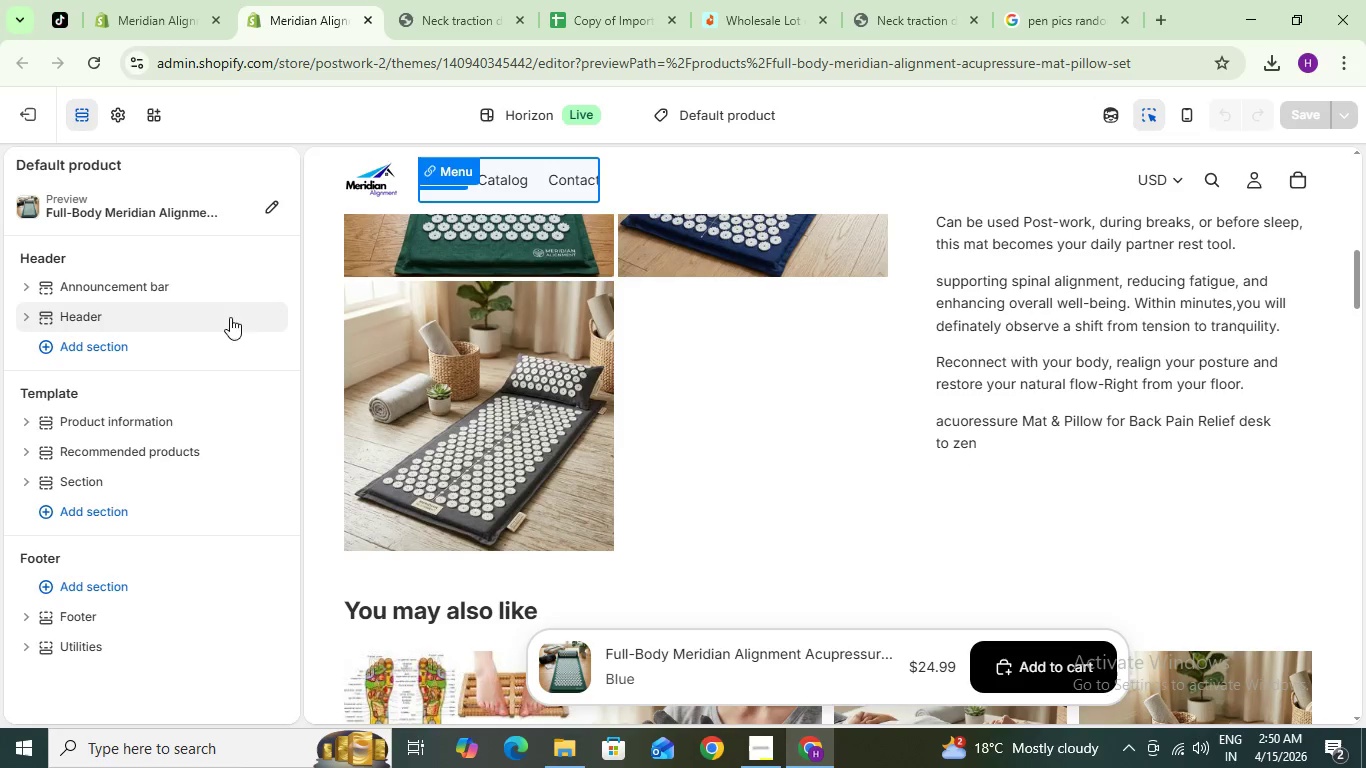 
left_click([103, 0])
 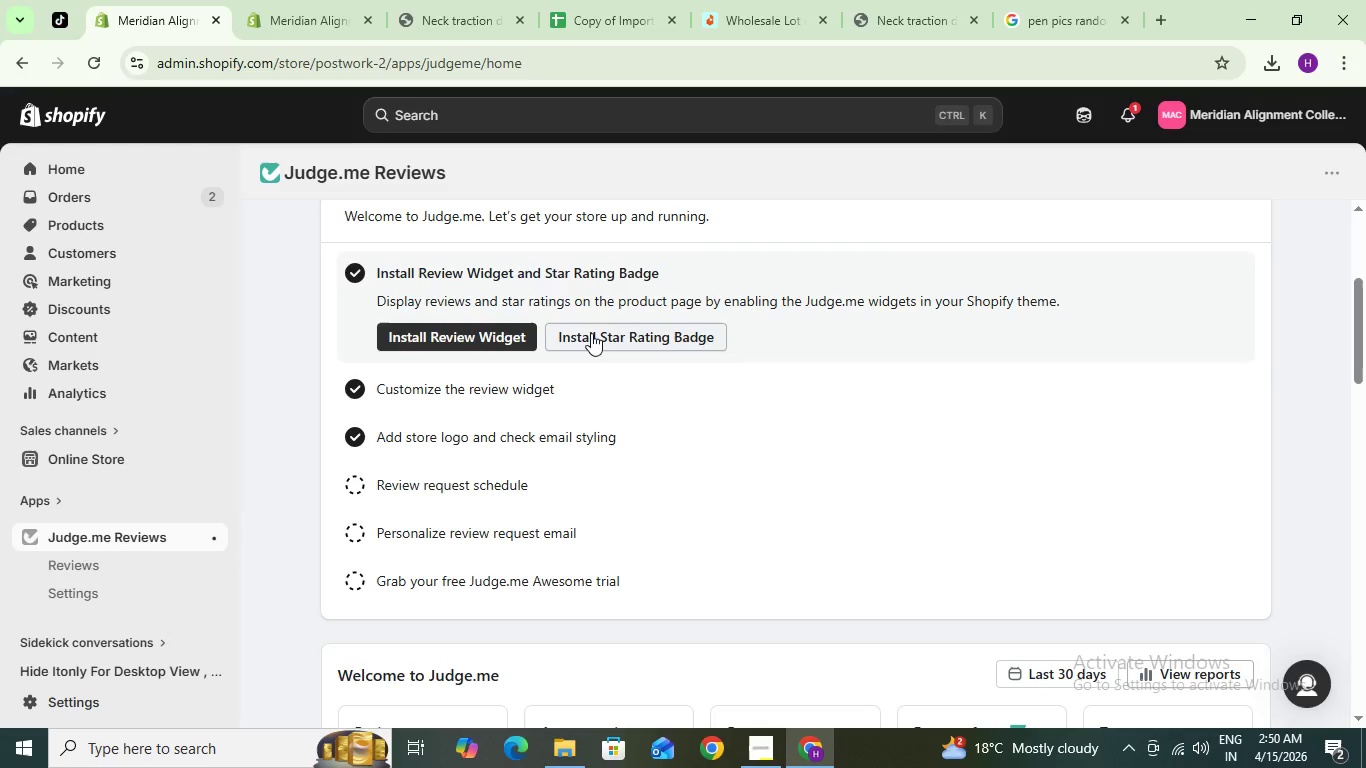 
wait(6.09)
 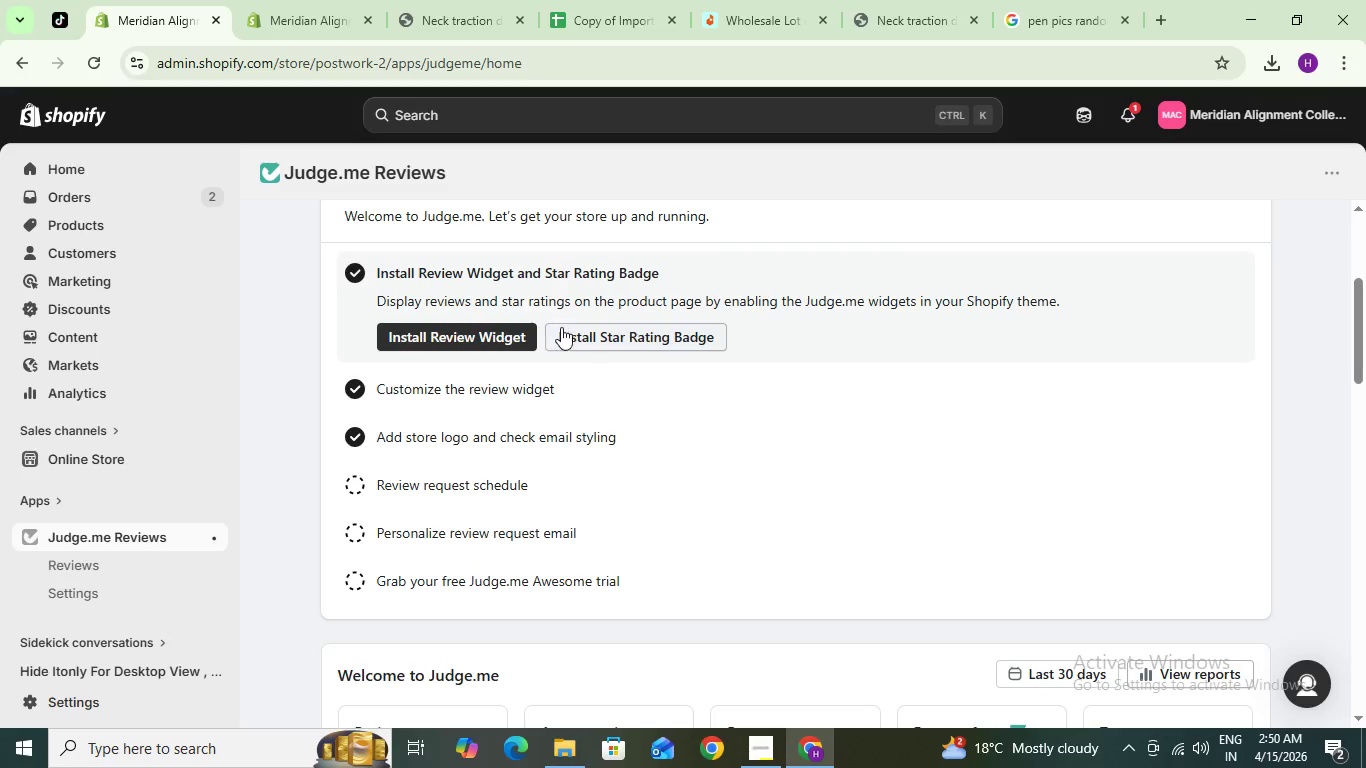 
left_click([314, 0])
 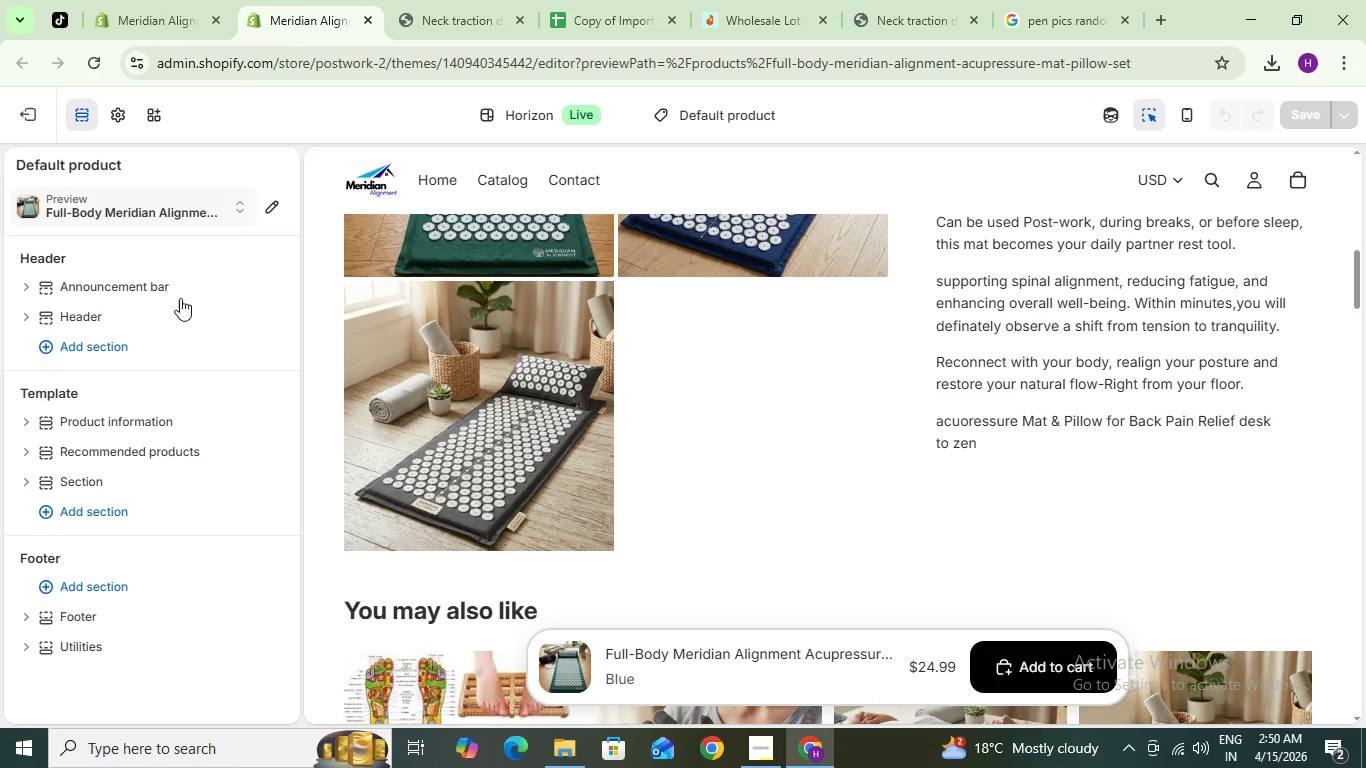 
scroll: coordinate [861, 367], scroll_direction: up, amount: 9.0
 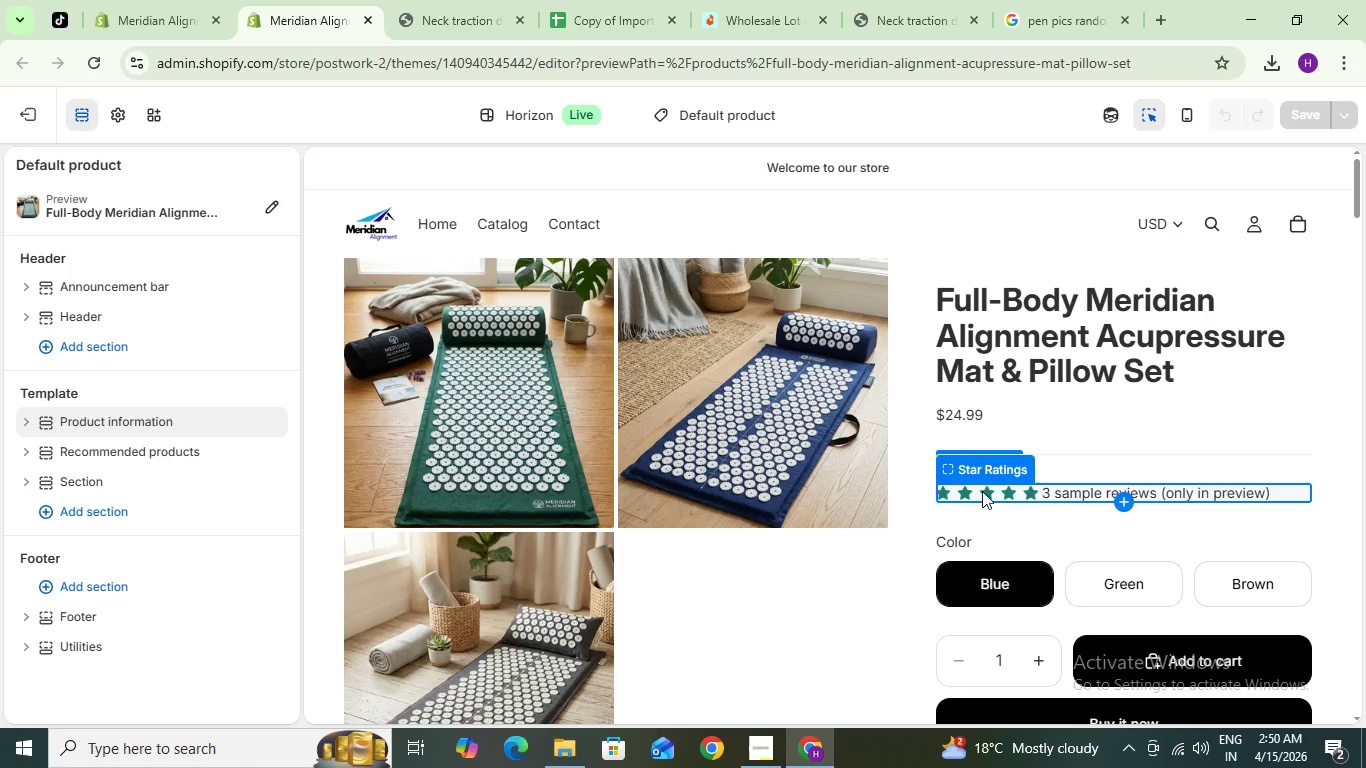 
left_click([983, 491])
 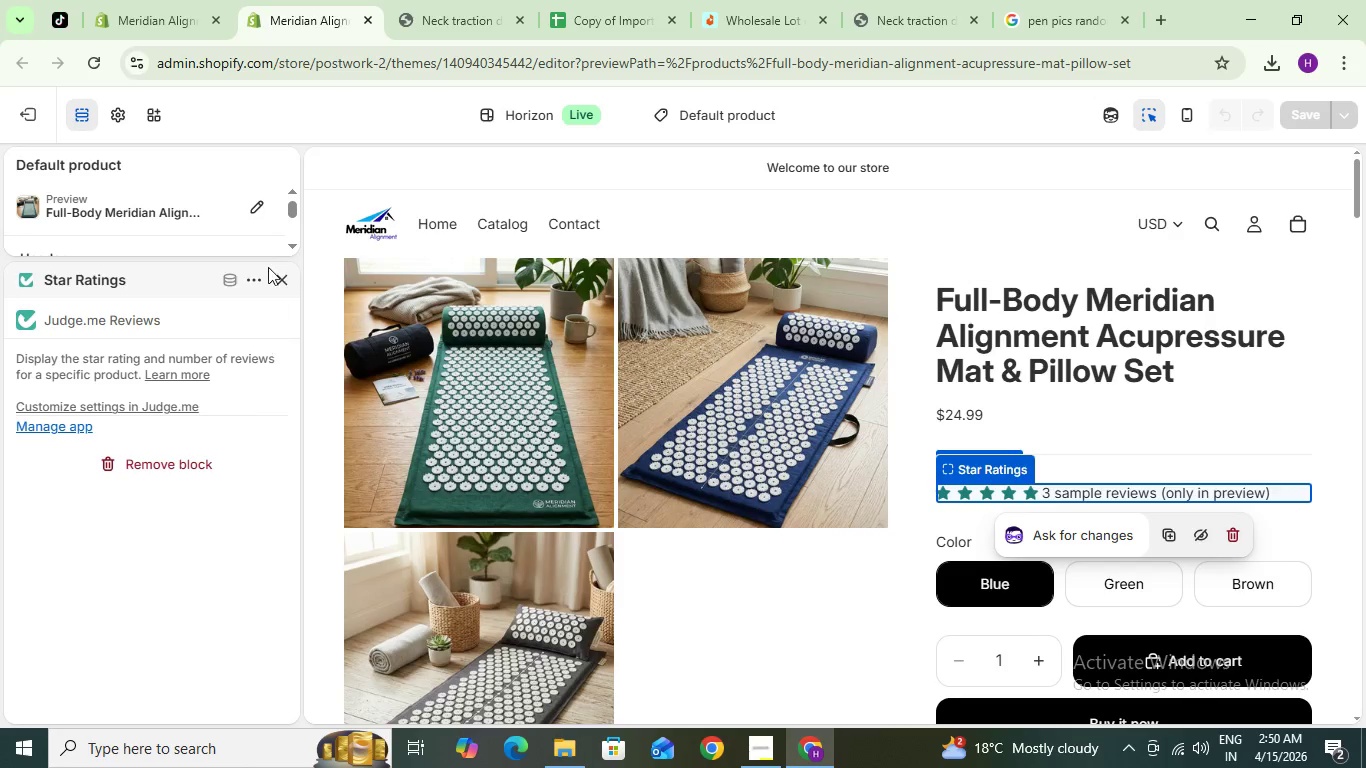 
left_click([249, 282])
 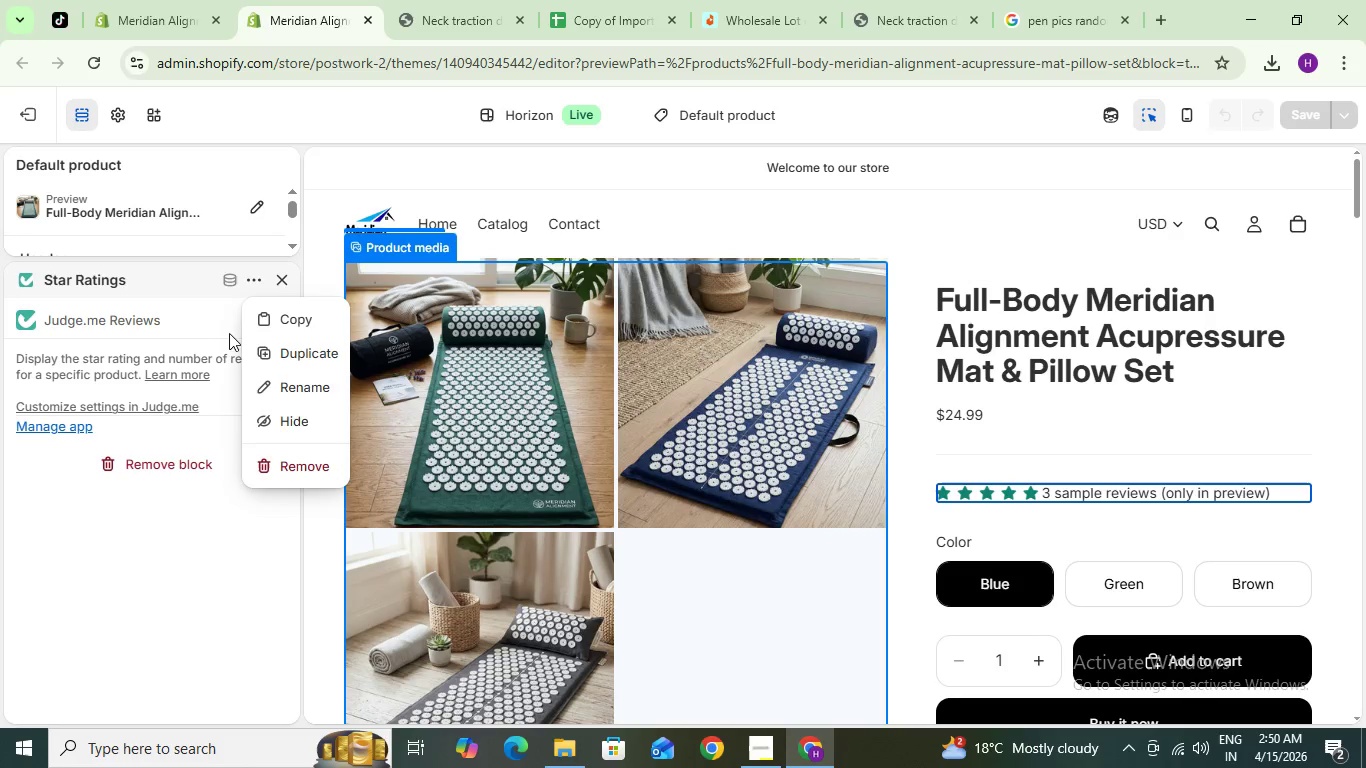 
left_click([179, 327])
 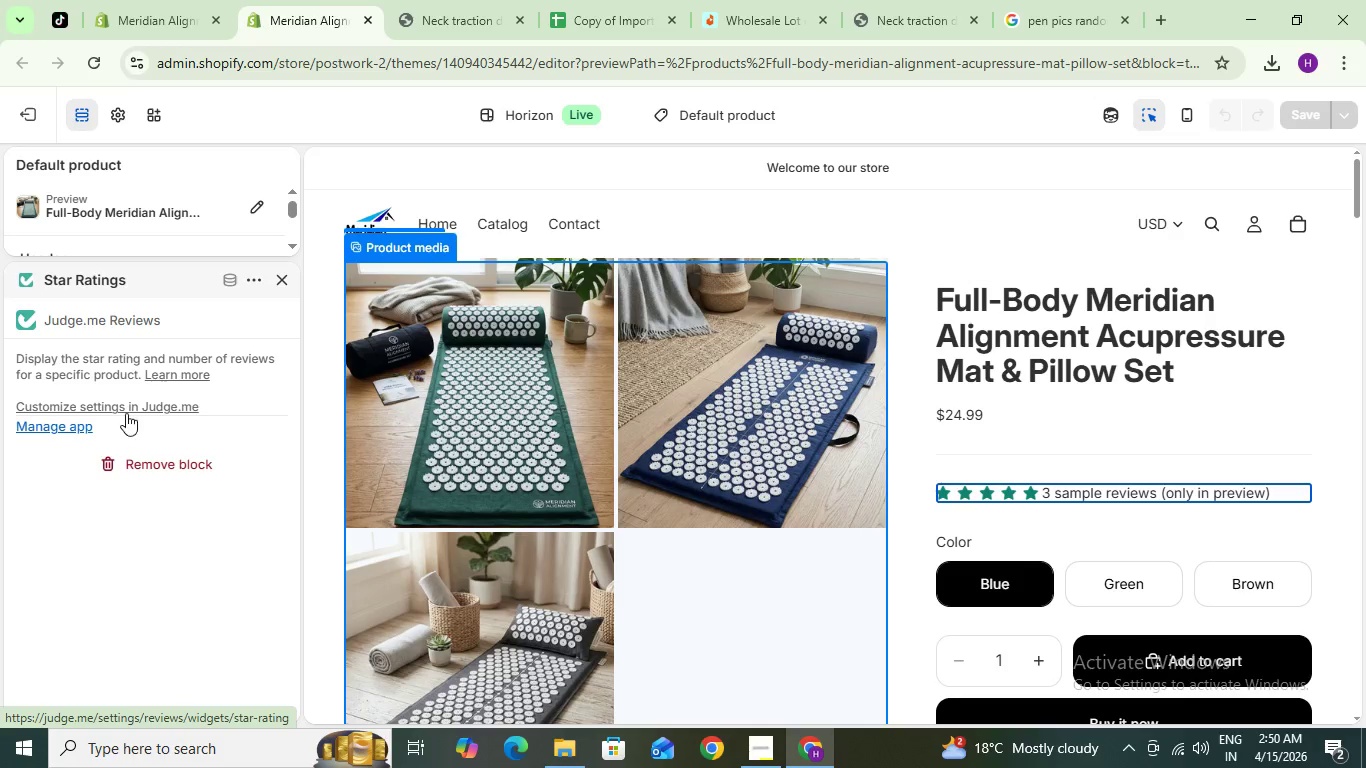 
left_click([128, 411])
 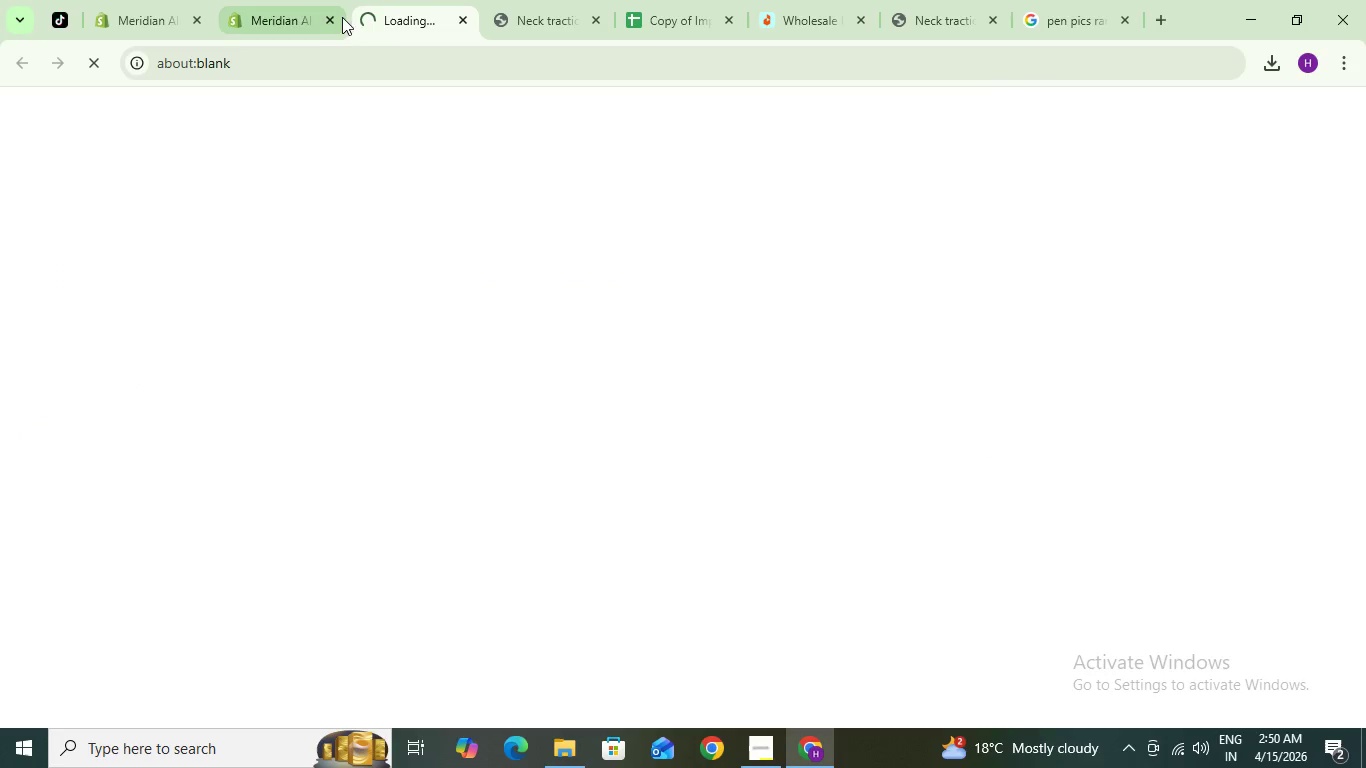 
left_click_drag(start_coordinate=[403, 22], to_coordinate=[254, 16])
 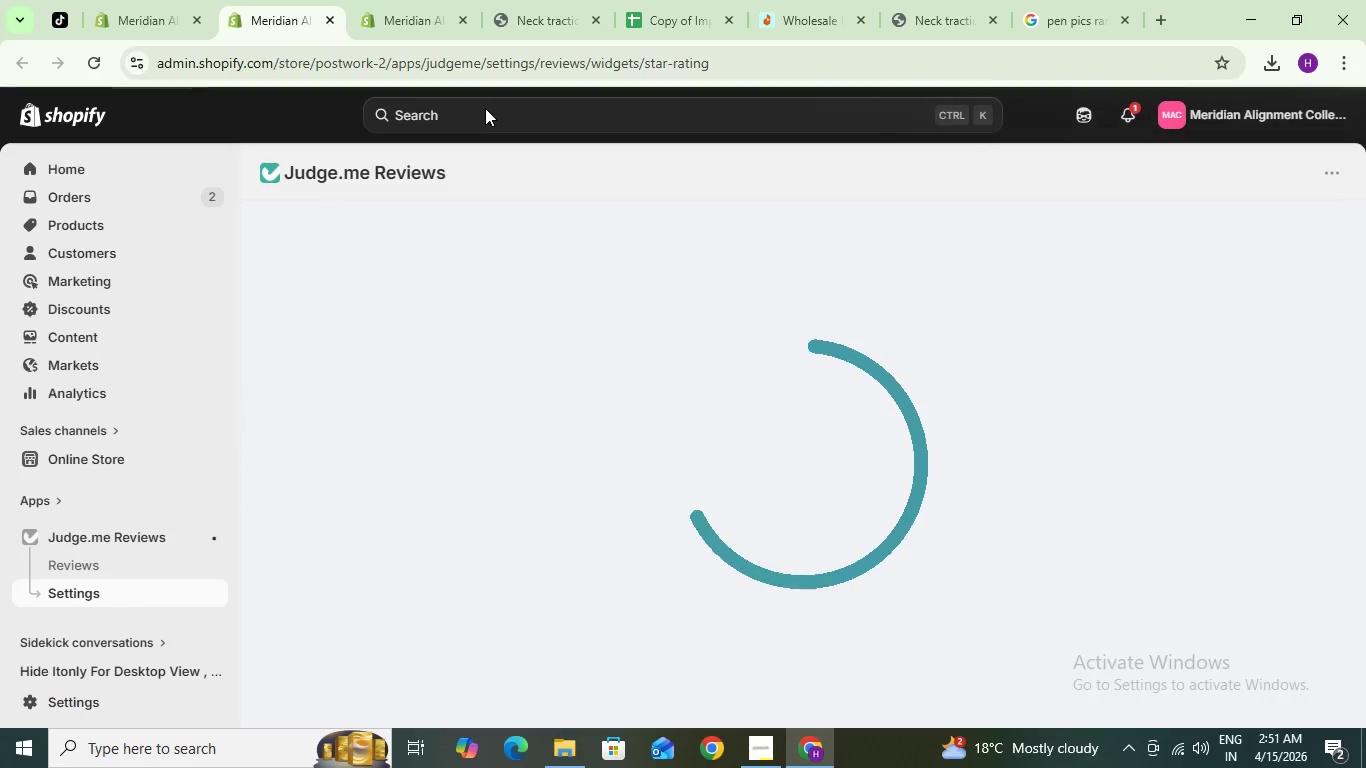 
wait(16.34)
 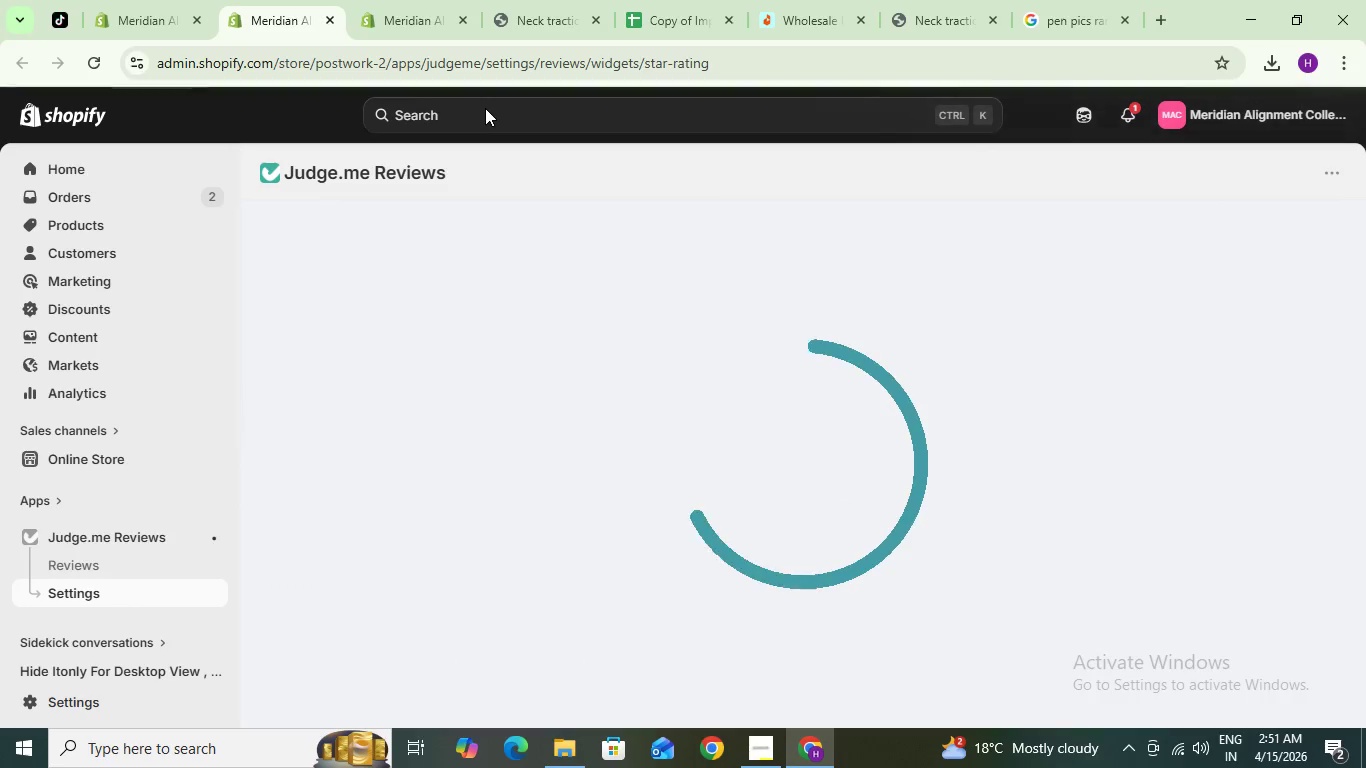 
scroll: coordinate [418, 538], scroll_direction: down, amount: 5.0
 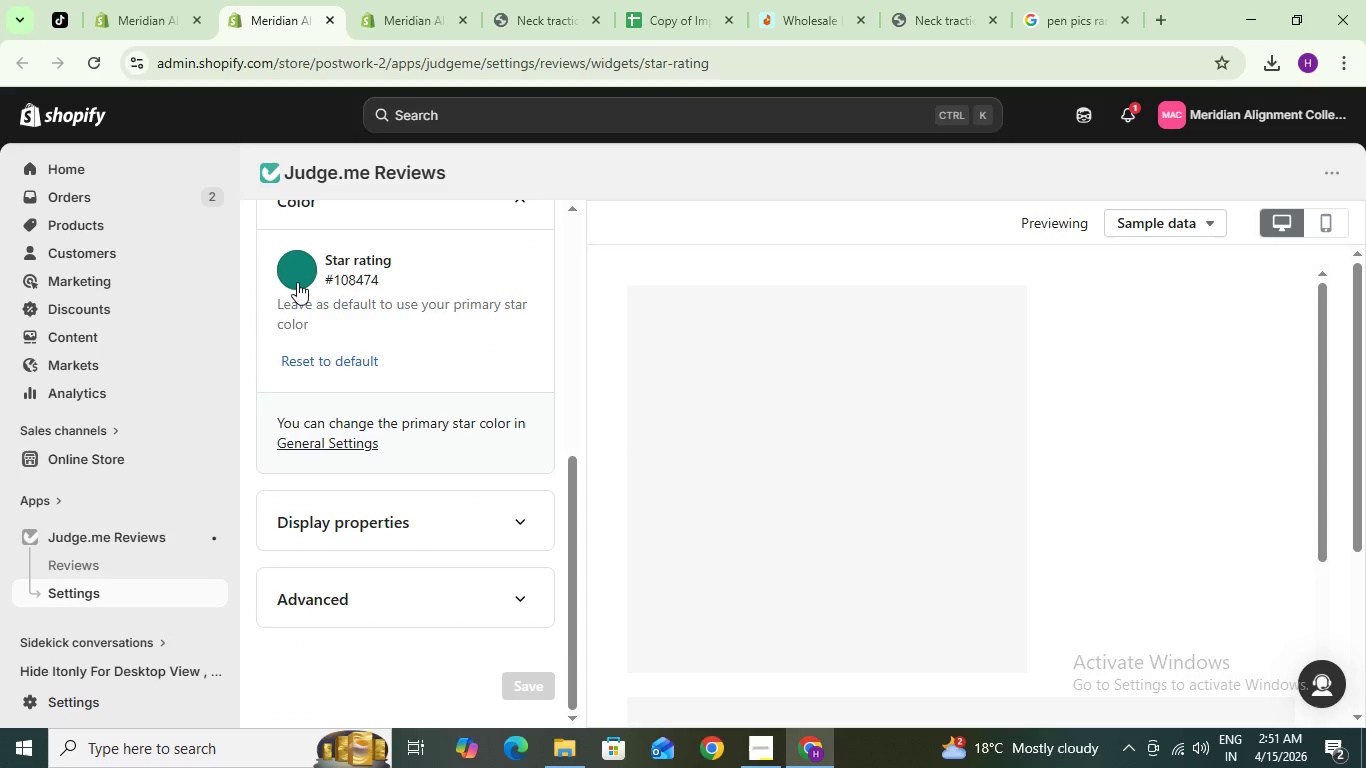 
left_click([297, 281])
 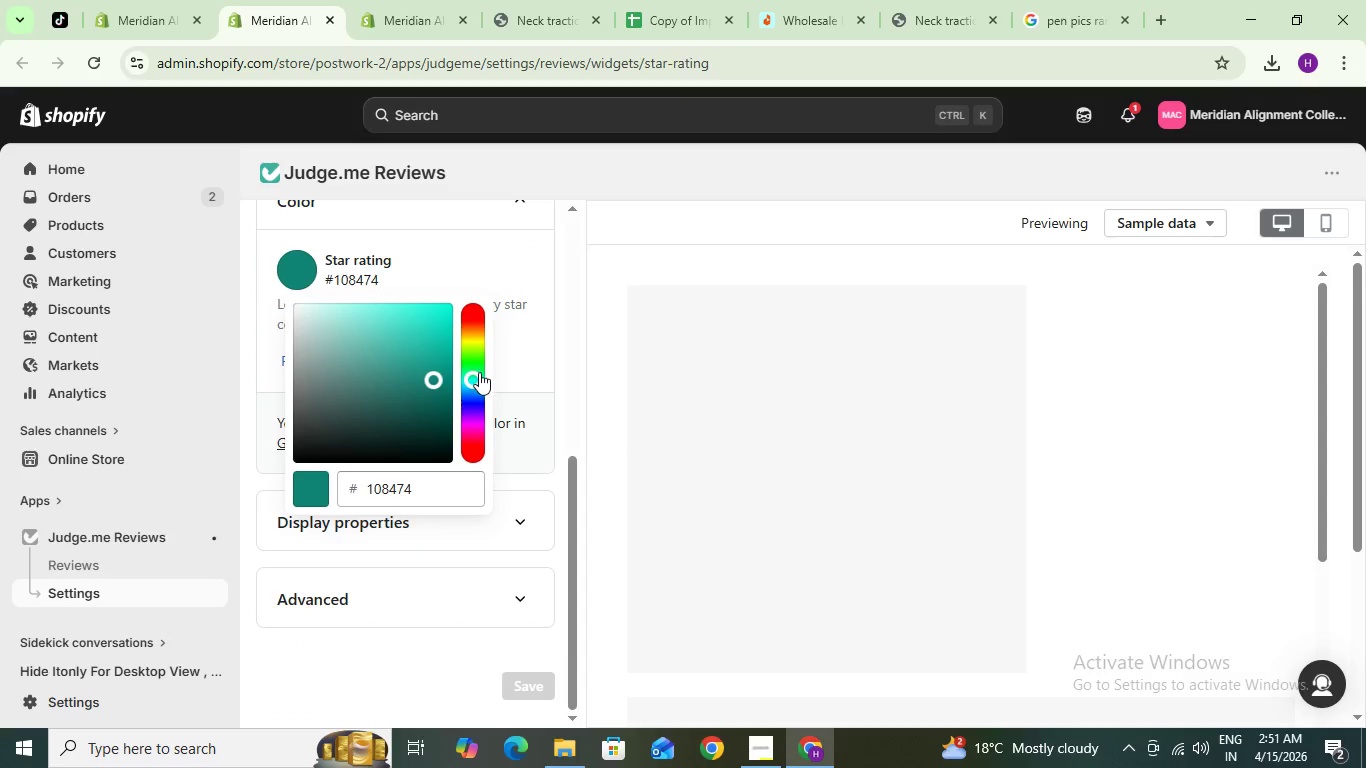 
left_click_drag(start_coordinate=[476, 380], to_coordinate=[487, 343])
 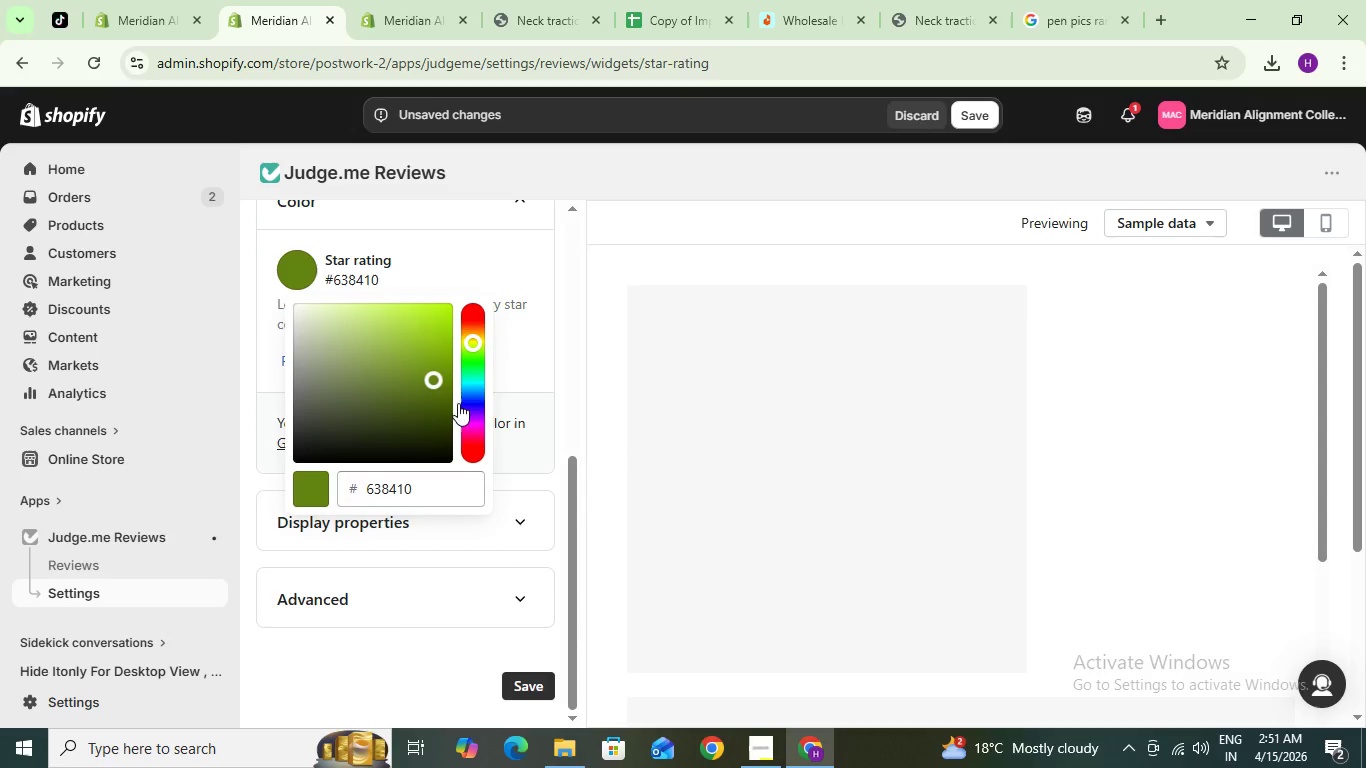 
left_click_drag(start_coordinate=[431, 495], to_coordinate=[297, 505])
 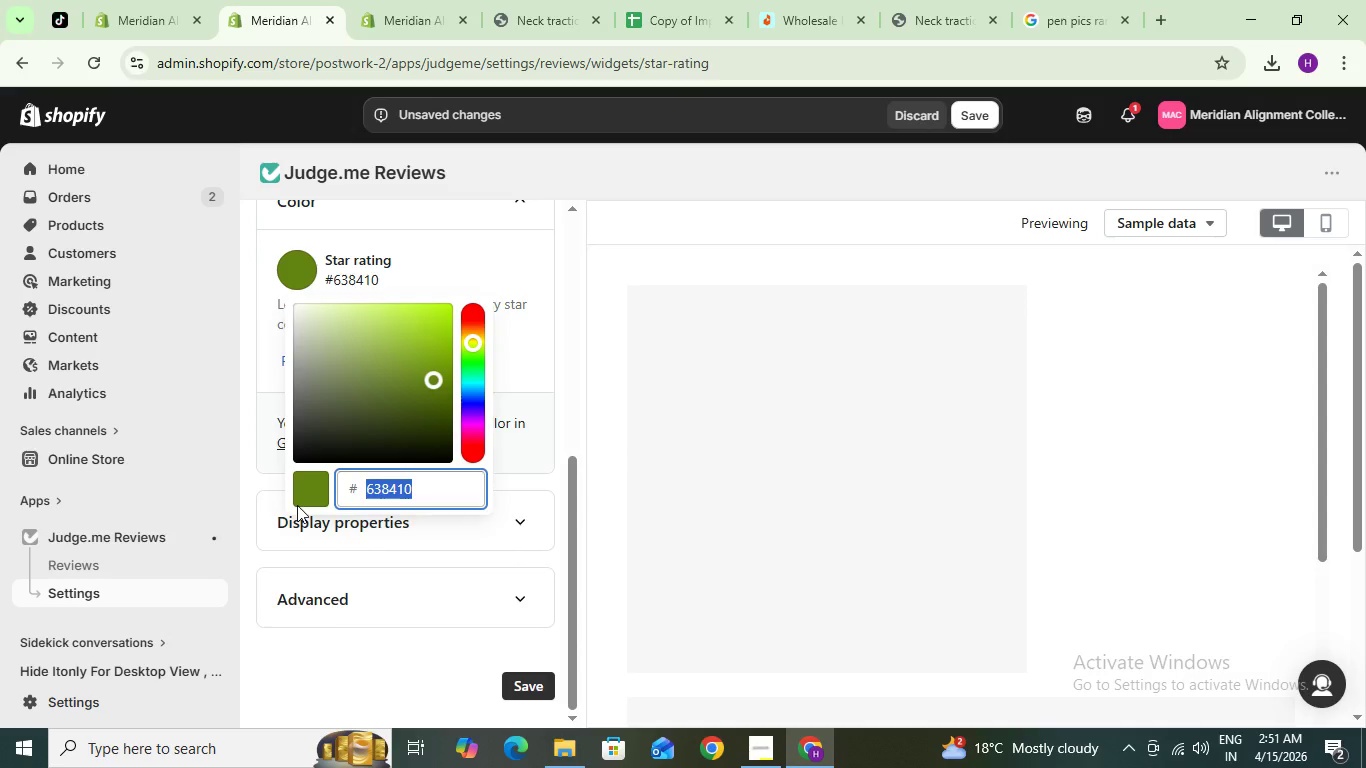 
key(Control+V)
 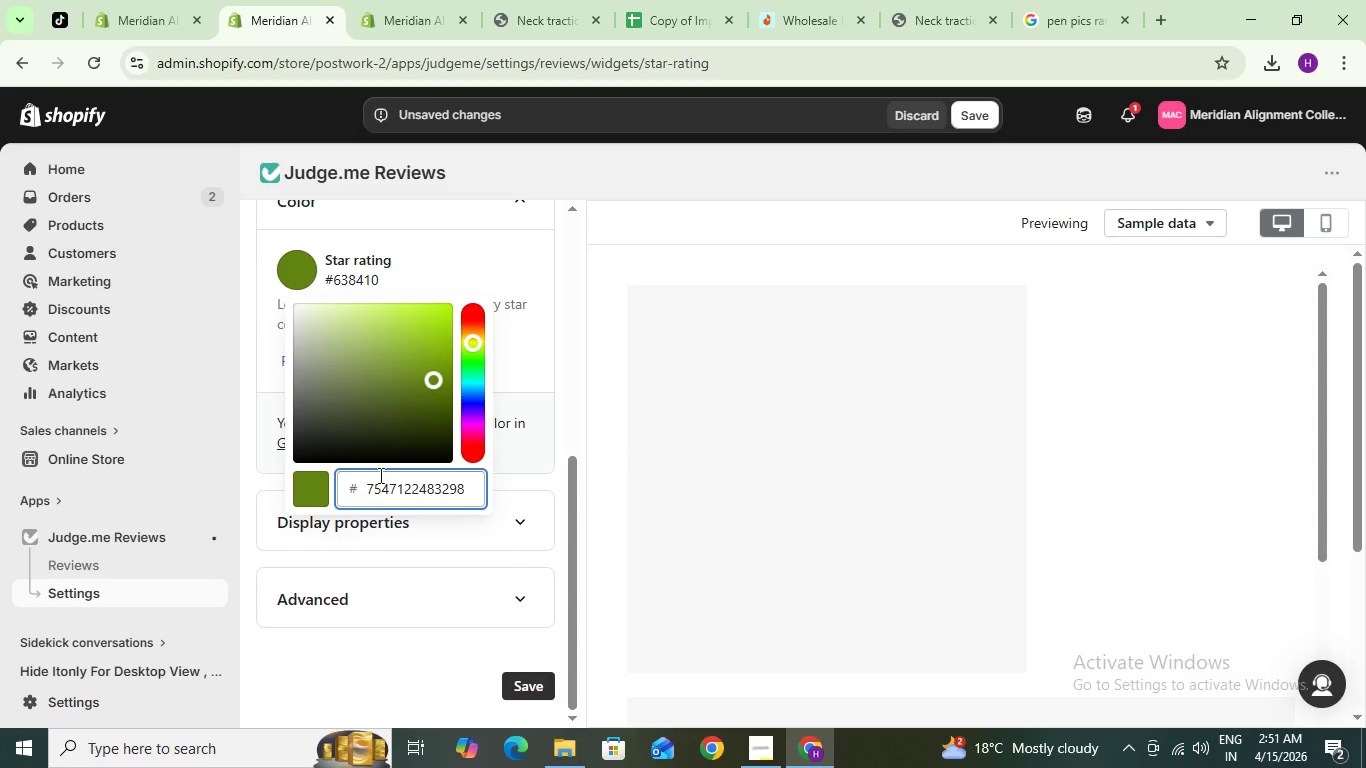 
key(Control+Z)
 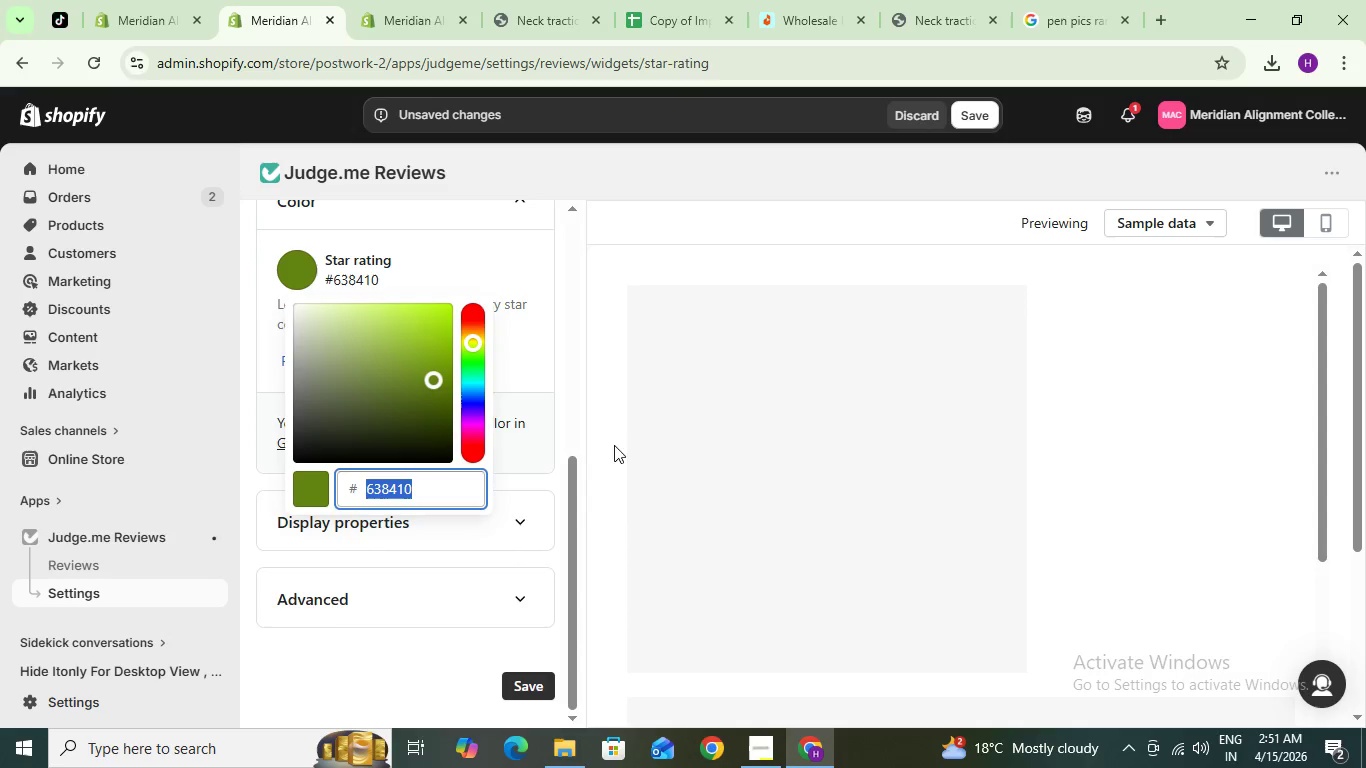 
scroll: coordinate [1023, 429], scroll_direction: none, amount: 0.0
 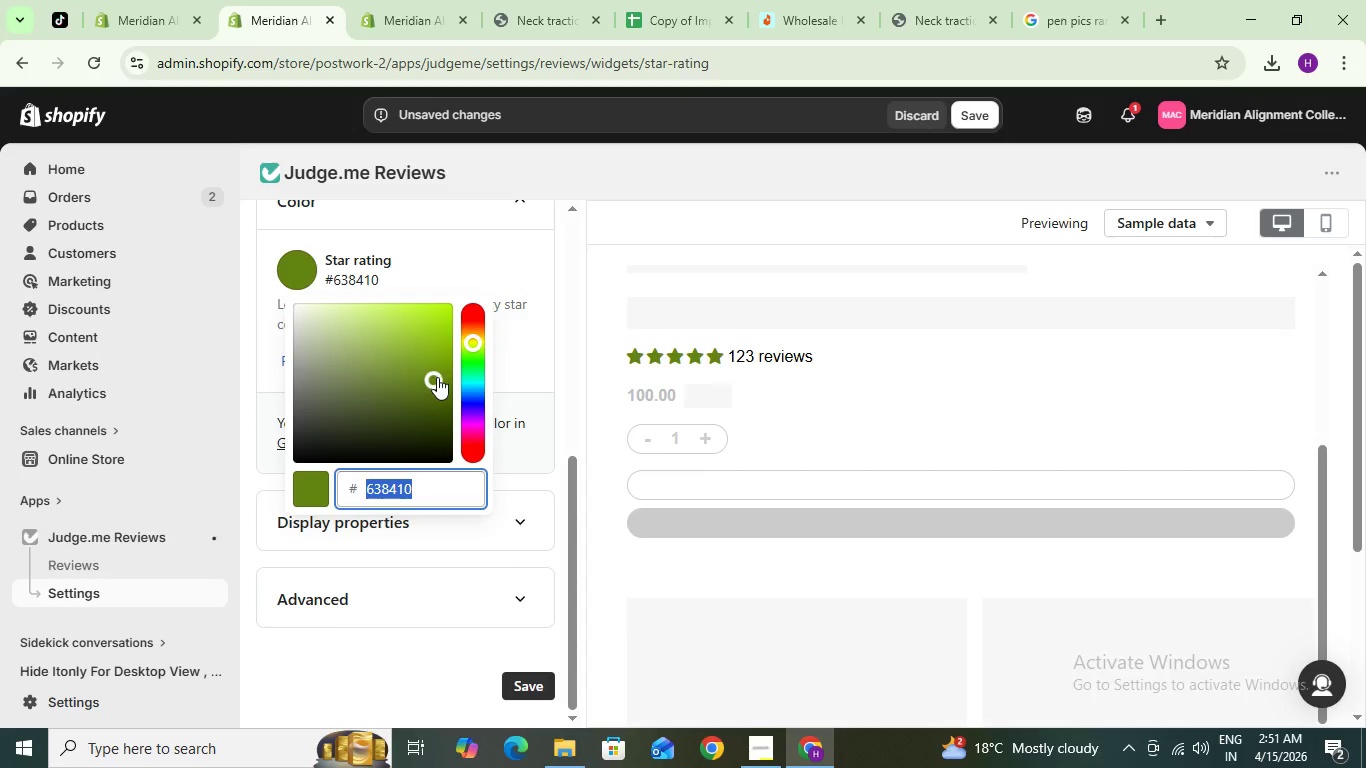 
left_click_drag(start_coordinate=[436, 378], to_coordinate=[478, 333])
 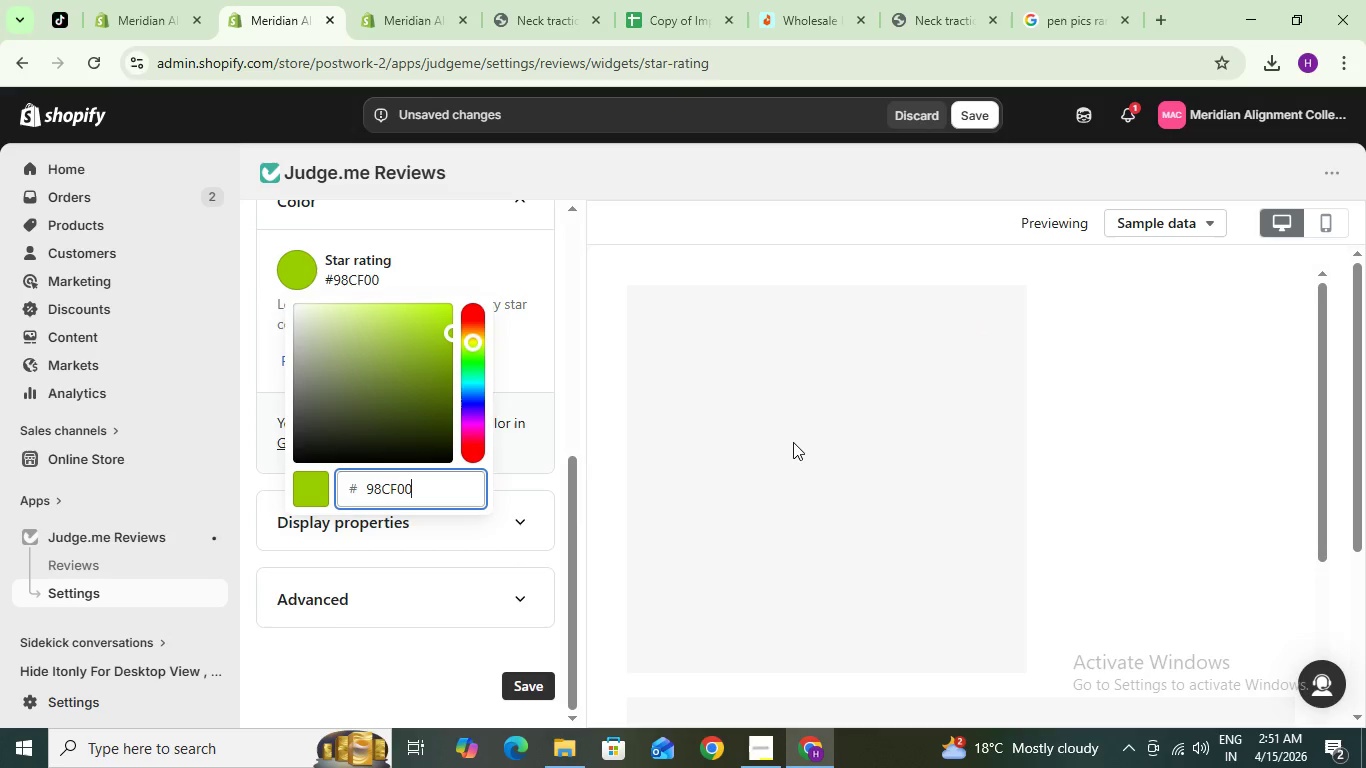 
scroll: coordinate [789, 495], scroll_direction: down, amount: 3.0
 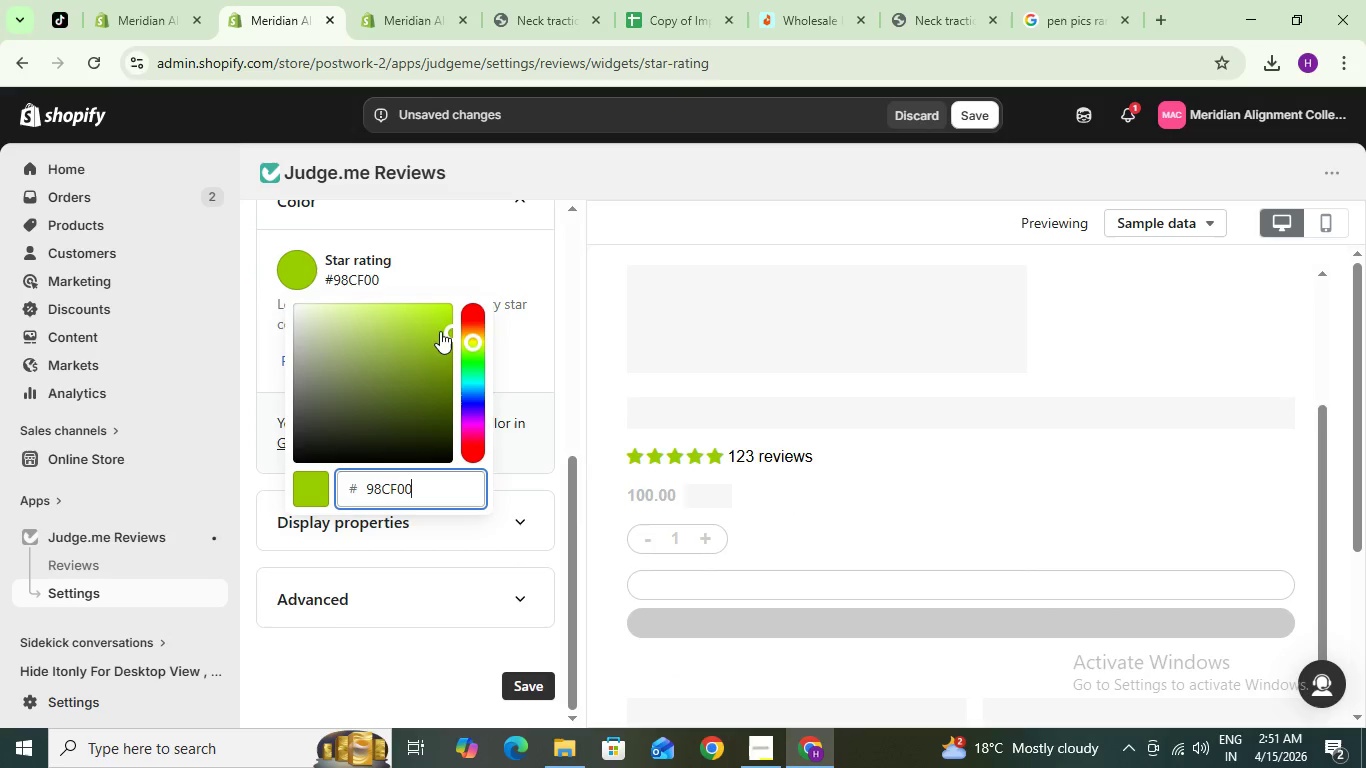 
left_click_drag(start_coordinate=[445, 331], to_coordinate=[444, 357])
 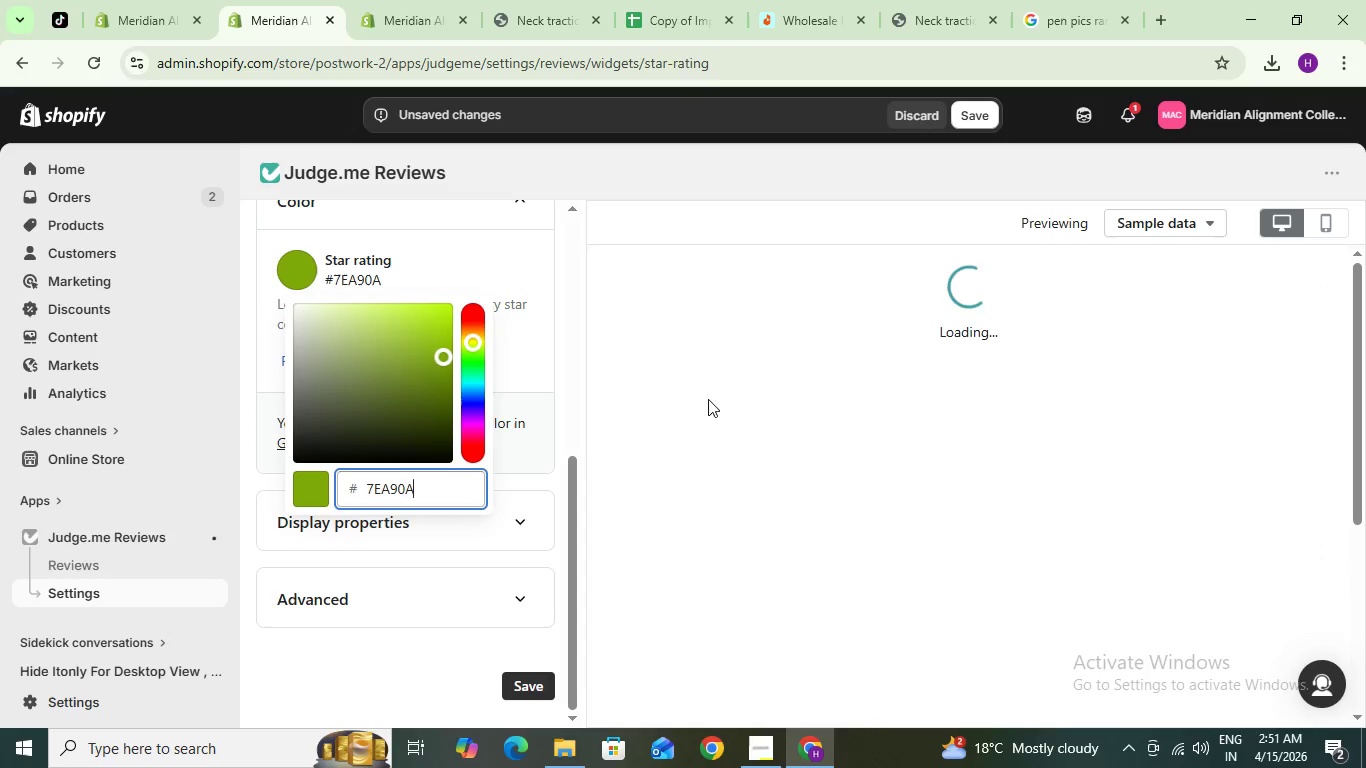 
scroll: coordinate [776, 406], scroll_direction: down, amount: 3.0
 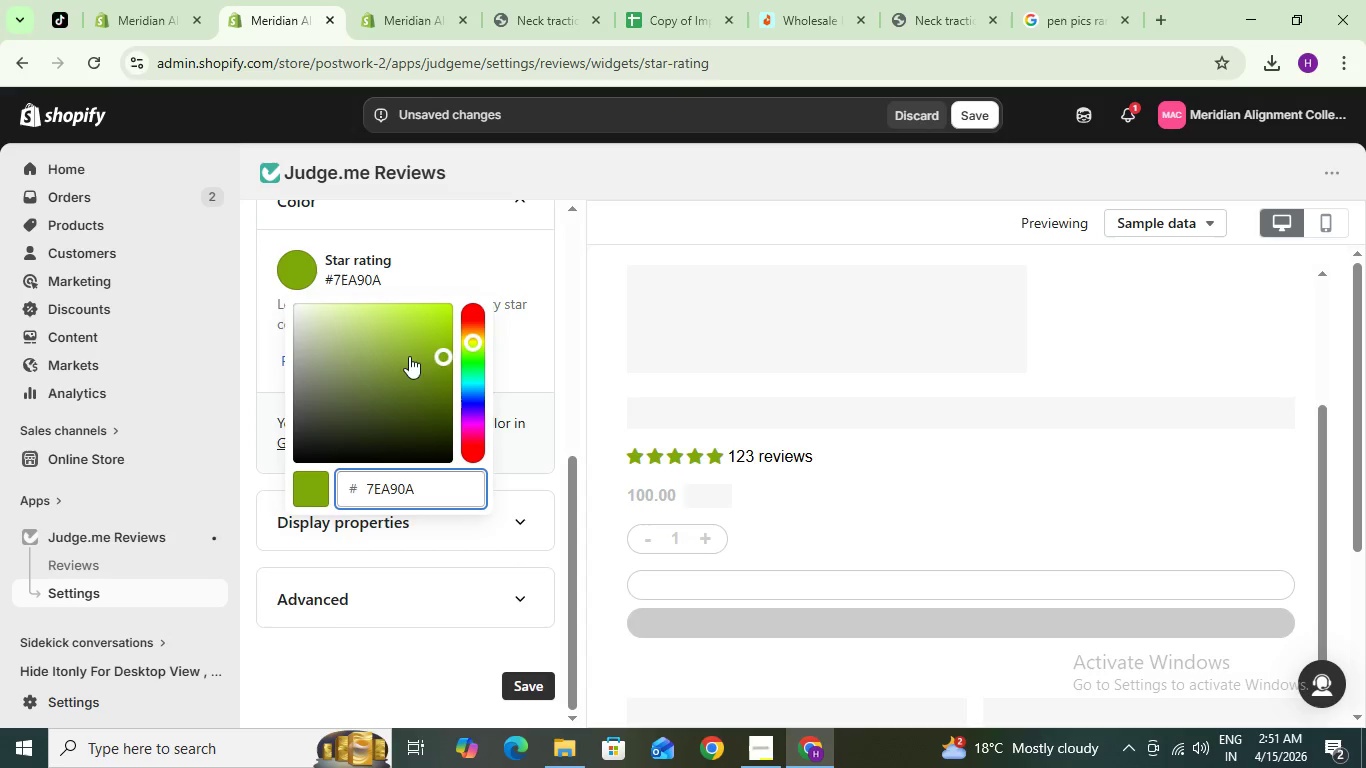 
left_click_drag(start_coordinate=[444, 357], to_coordinate=[435, 374])
 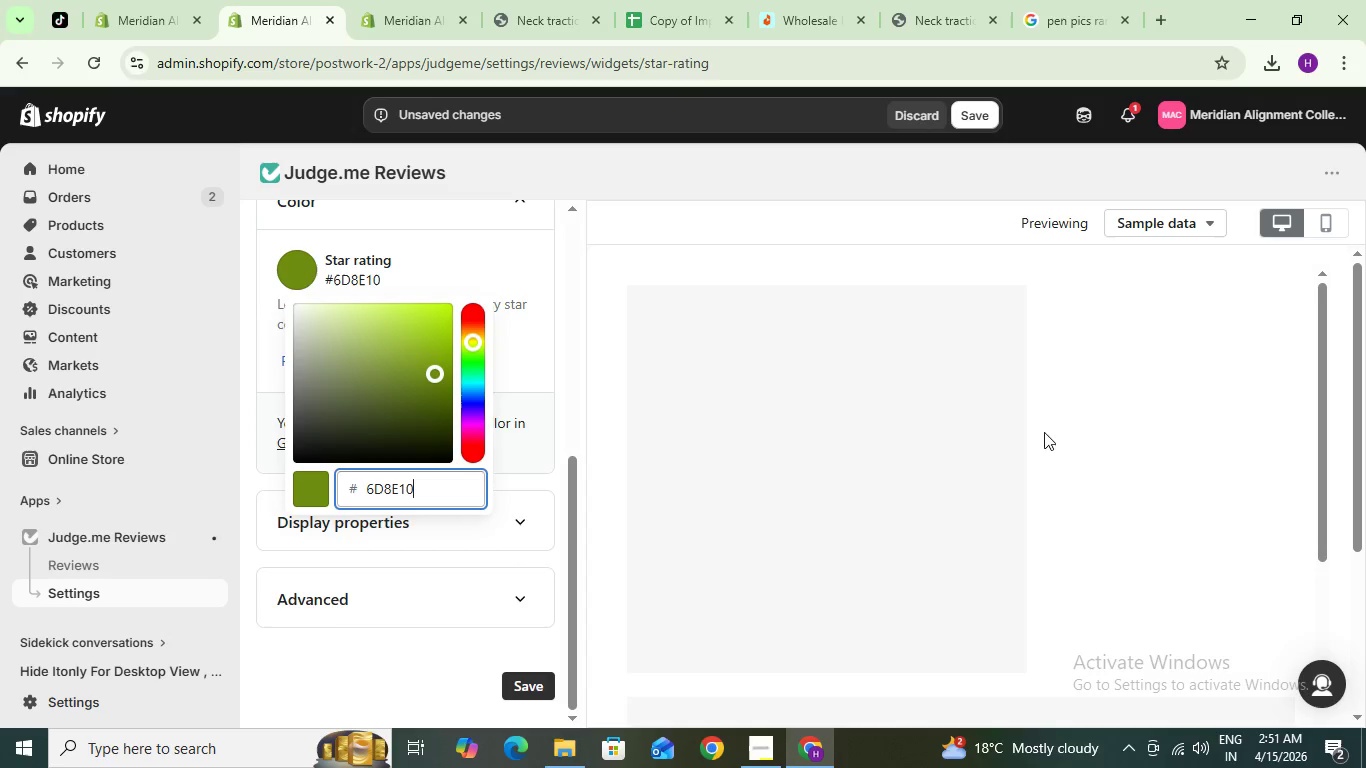 
scroll: coordinate [1051, 426], scroll_direction: down, amount: 3.0
 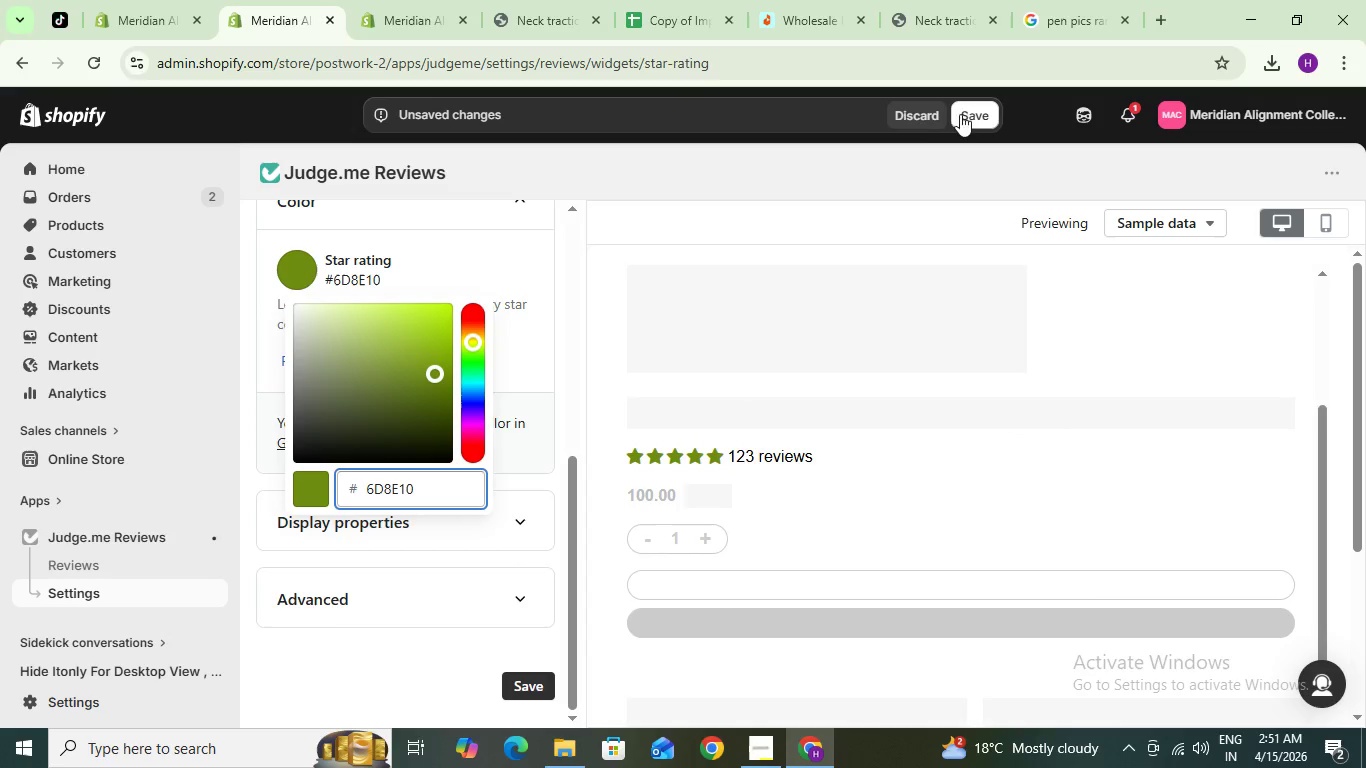 
left_click([978, 116])
 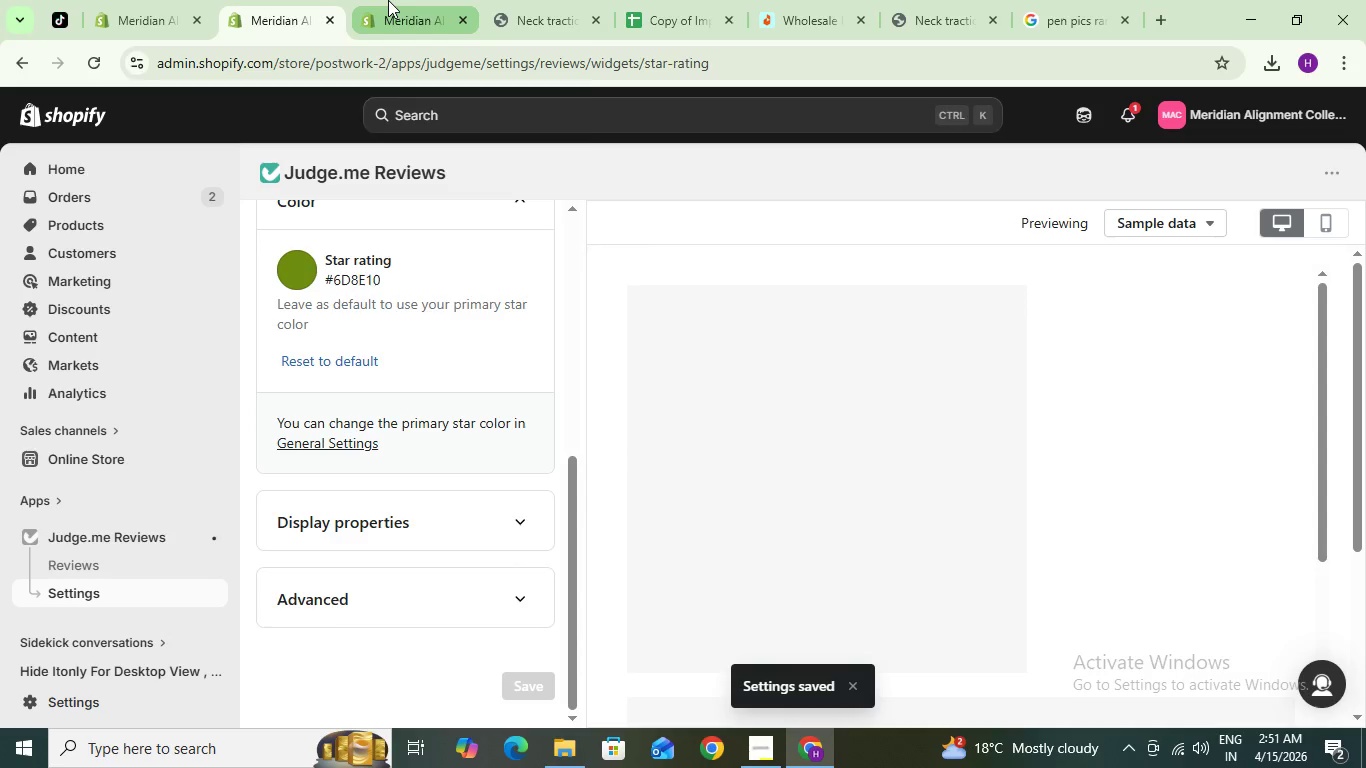 
scroll: coordinate [725, 556], scroll_direction: down, amount: 2.0
 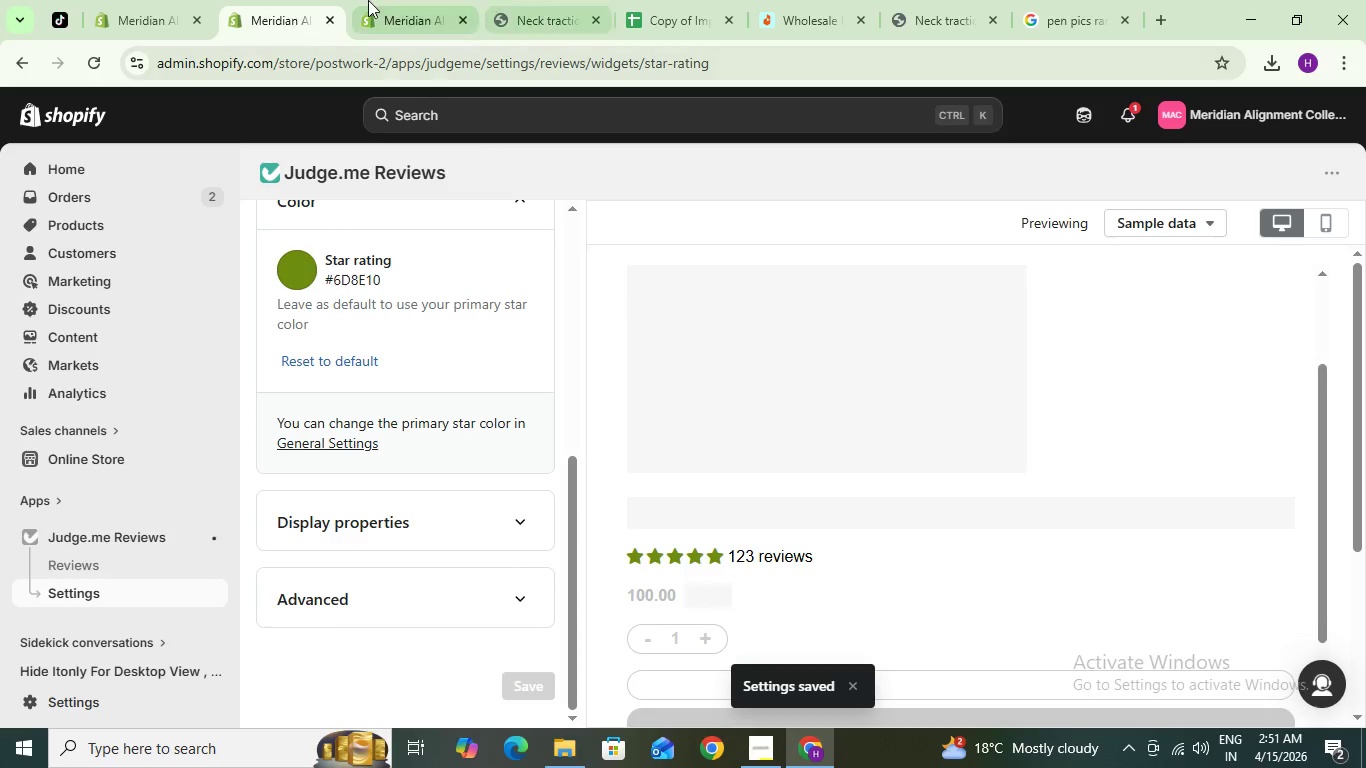 
left_click([367, 0])
 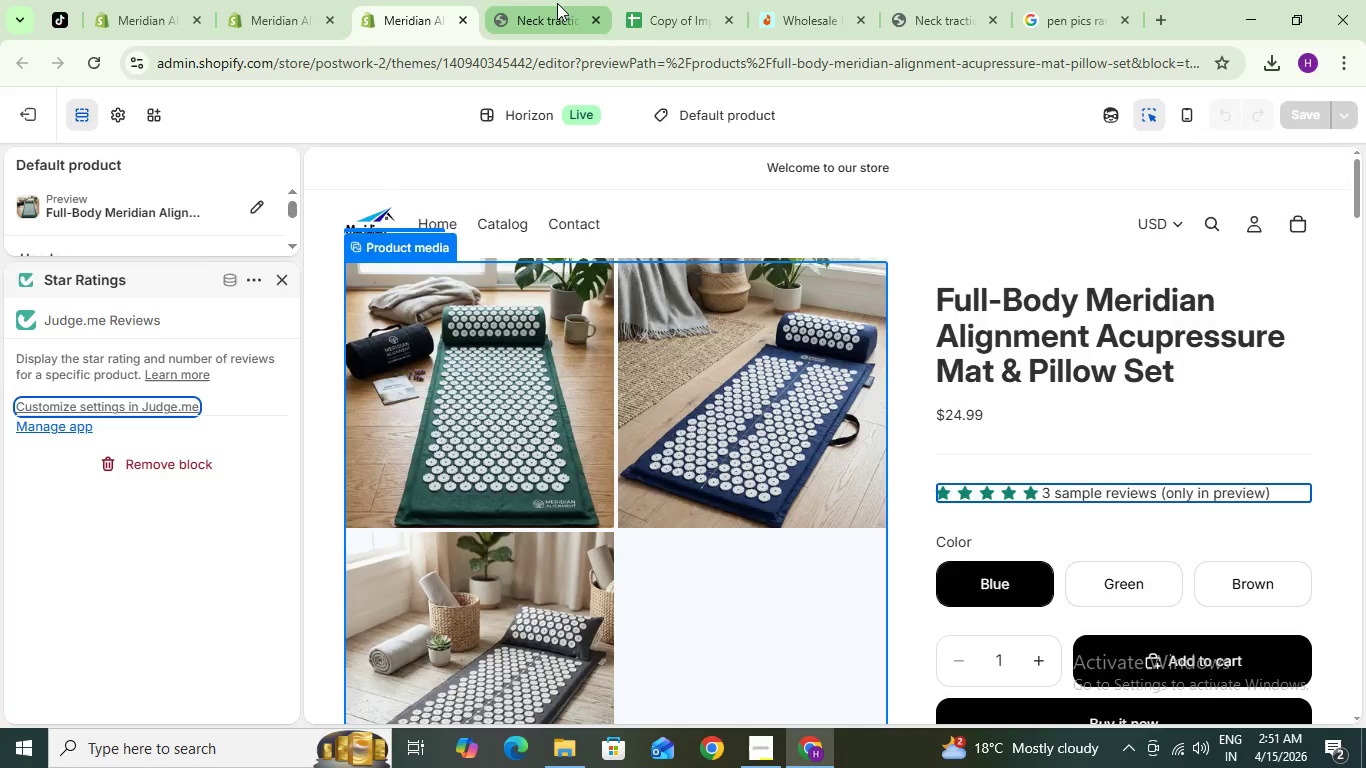 
left_click([559, 3])
 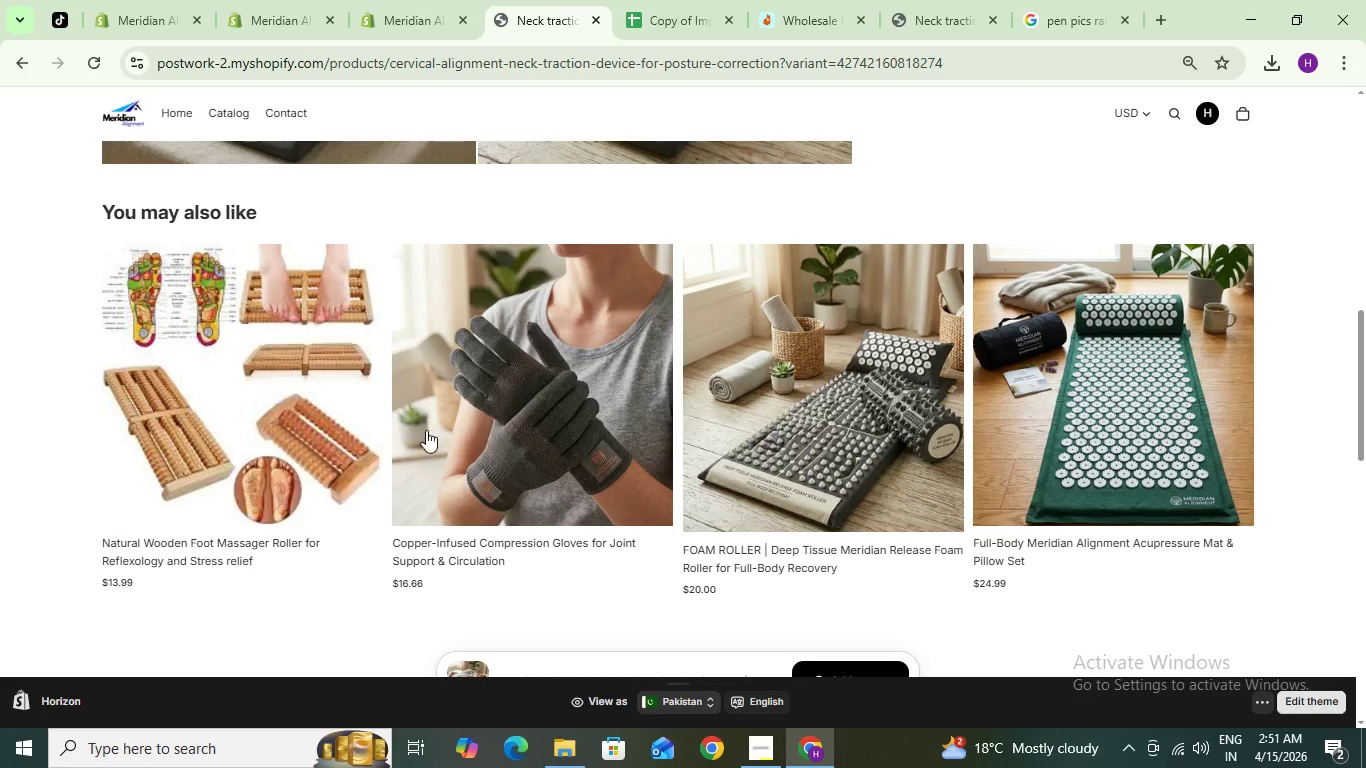 
scroll: coordinate [425, 428], scroll_direction: up, amount: 11.0
 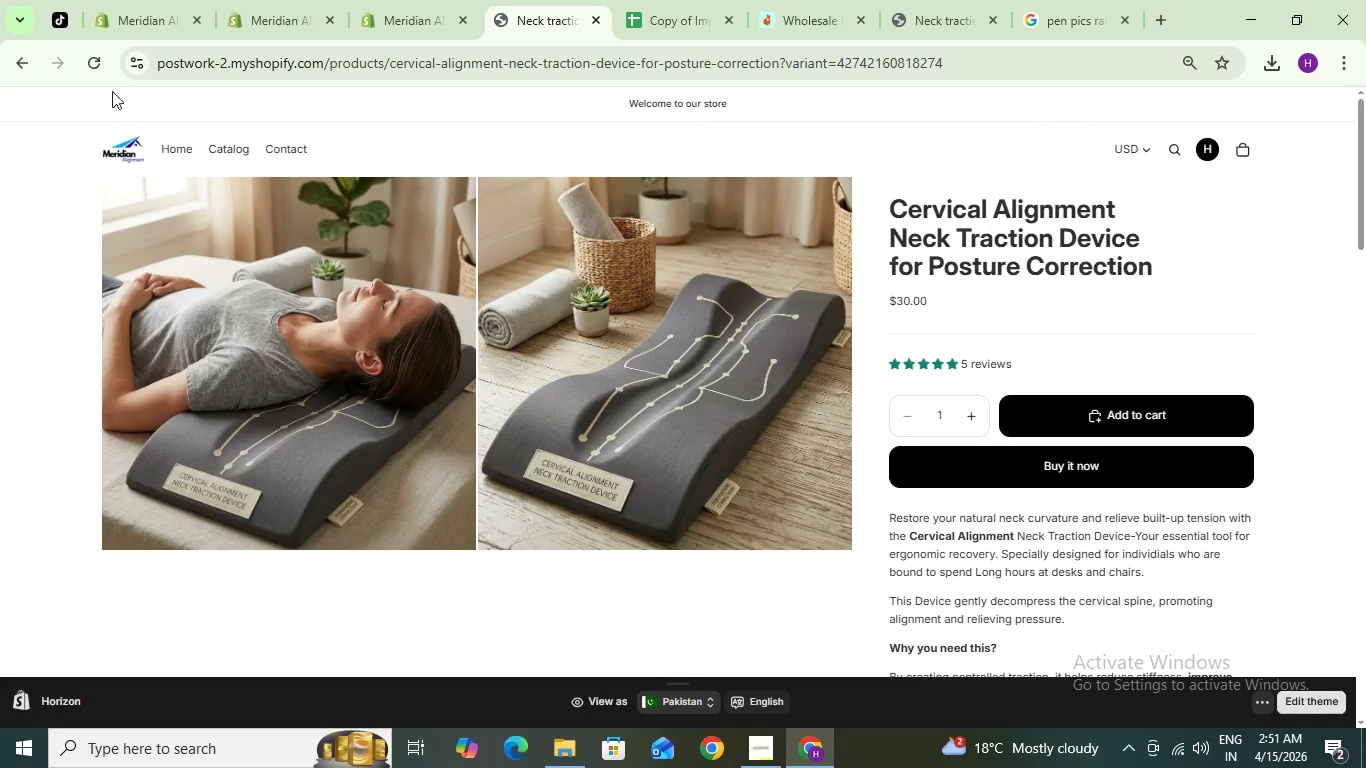 
left_click([95, 63])
 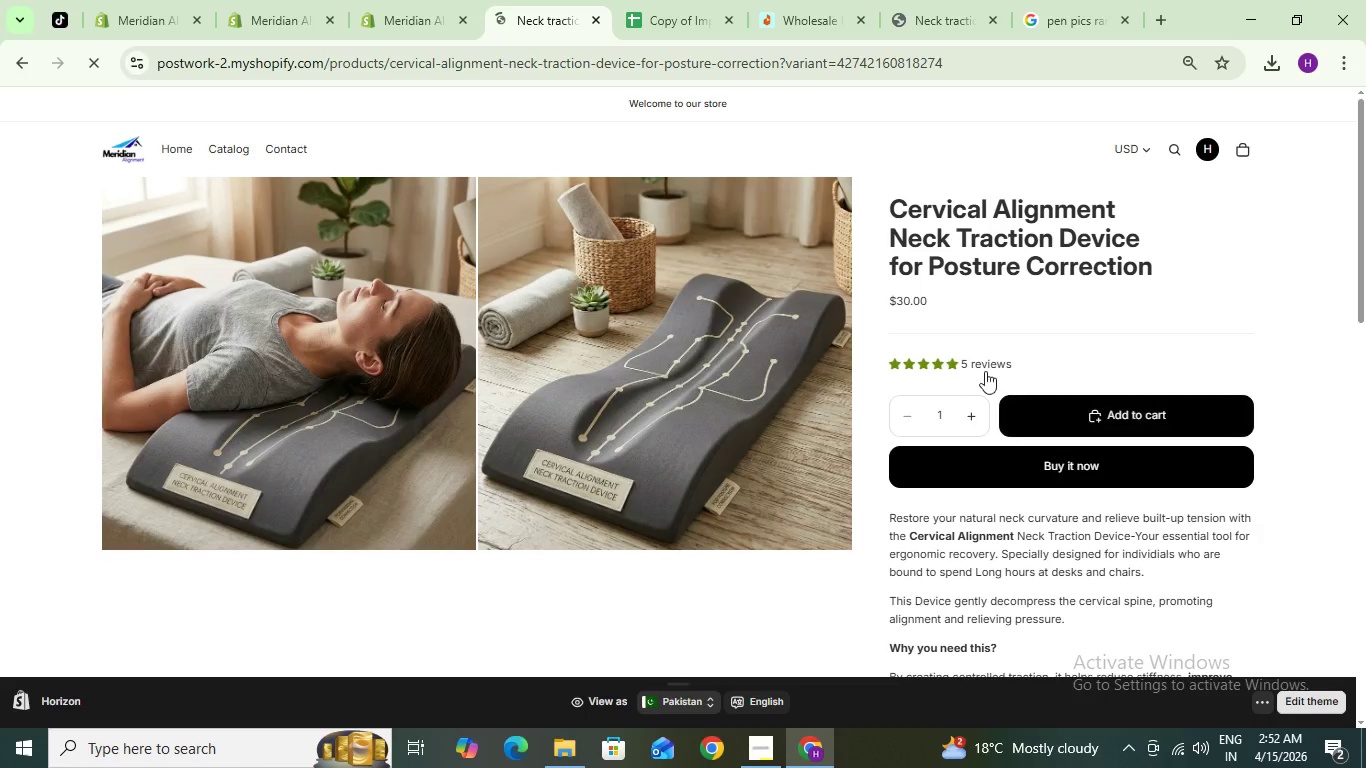 
scroll: coordinate [283, 346], scroll_direction: down, amount: 22.0
 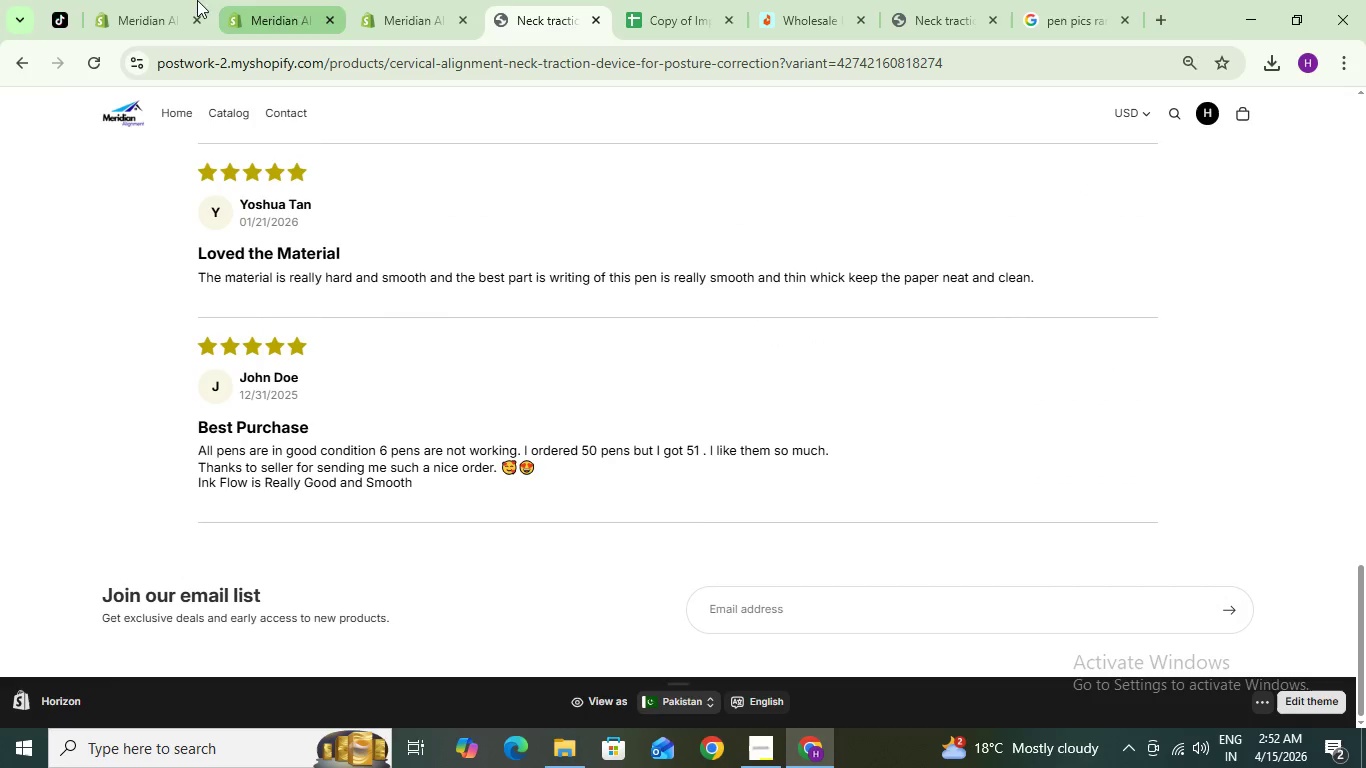 
left_click([145, 0])
 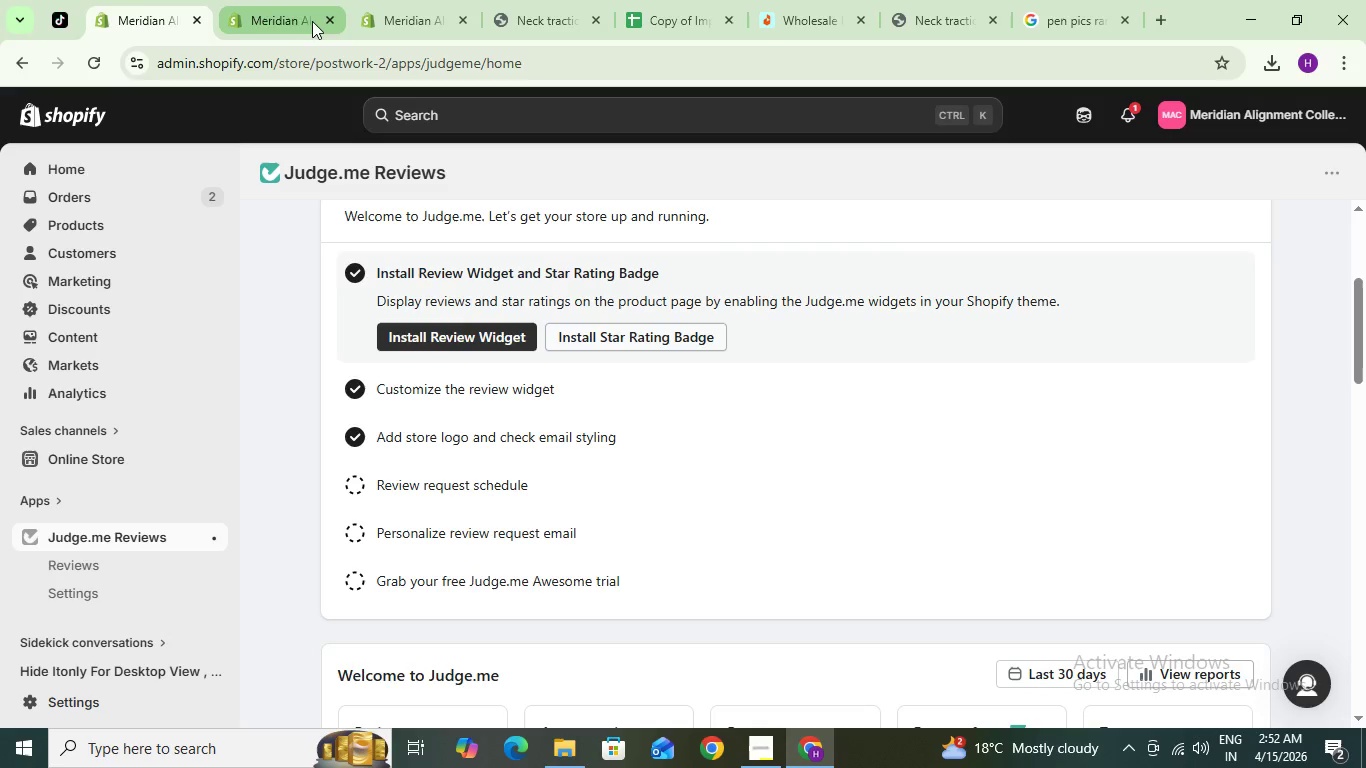 
left_click([282, 14])
 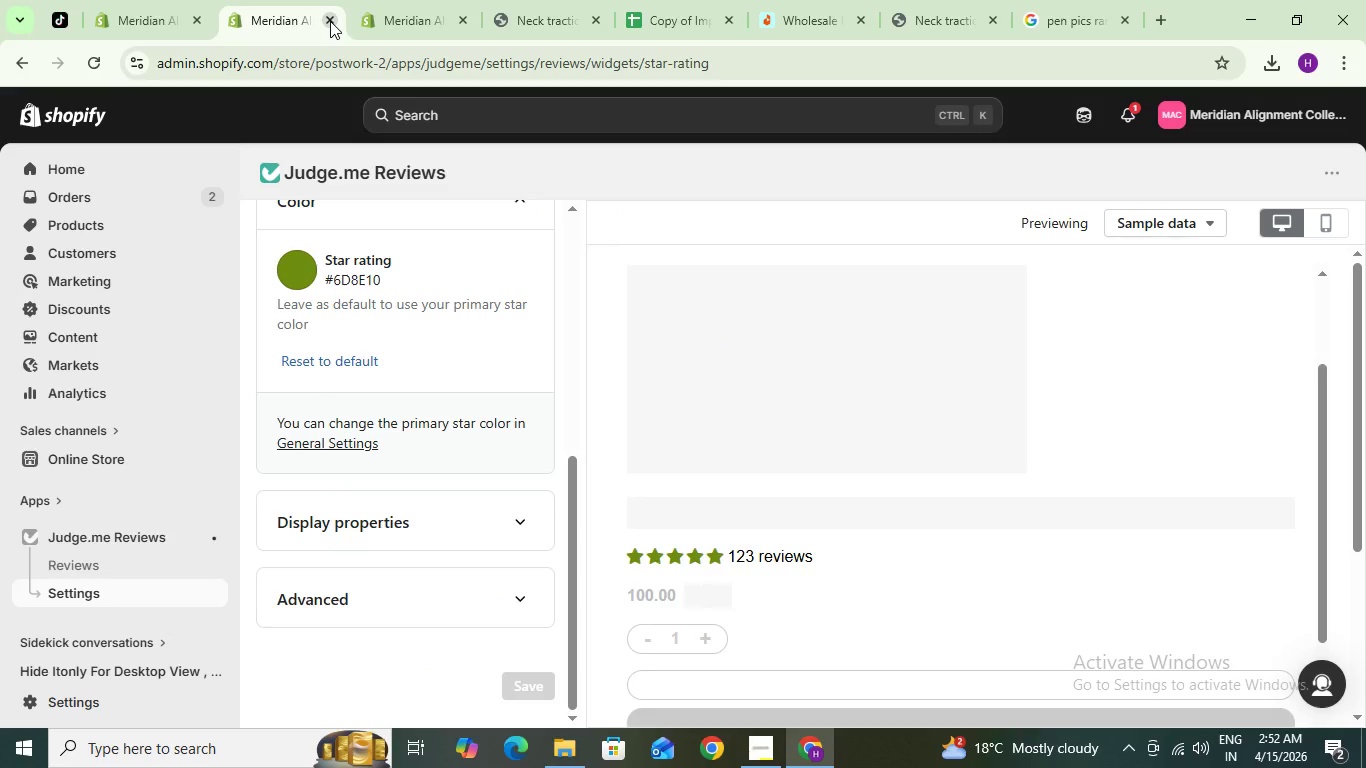 
left_click([330, 21])
 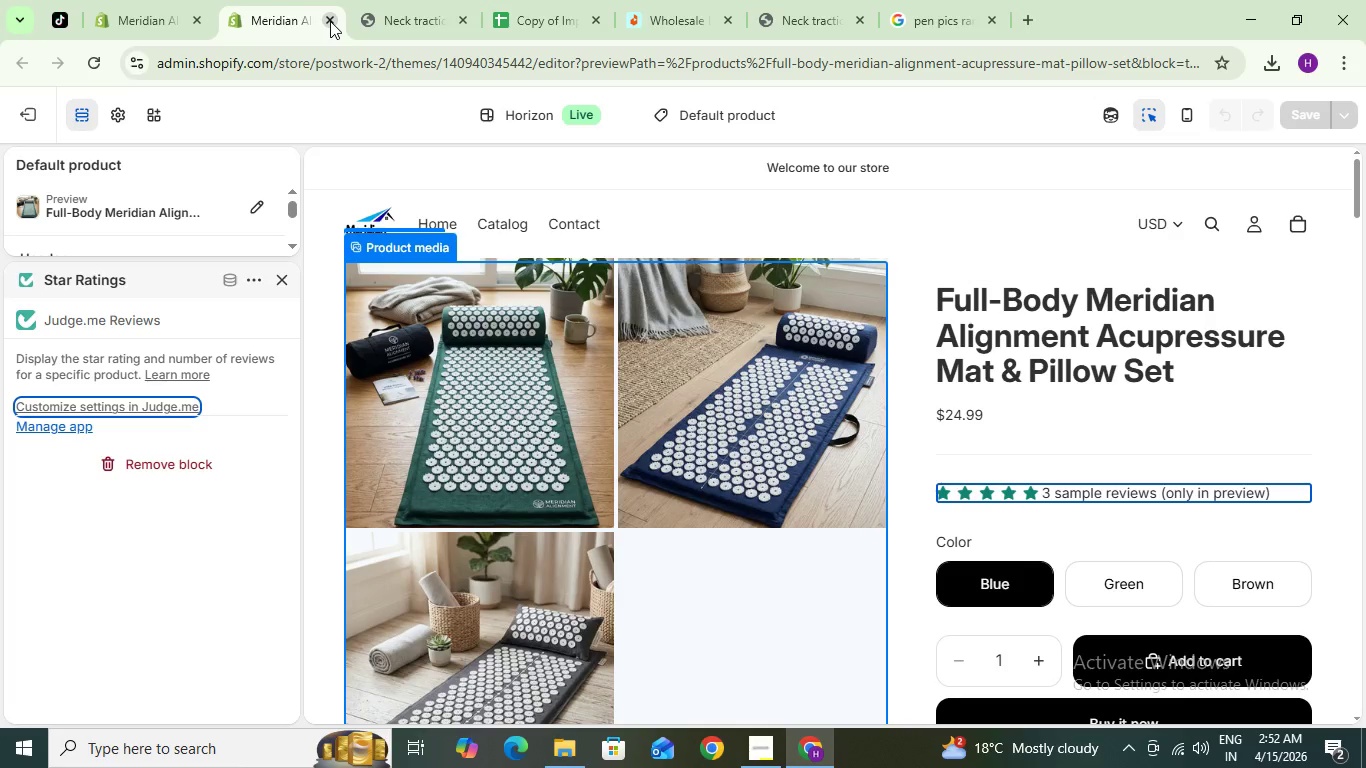 
left_click([330, 21])
 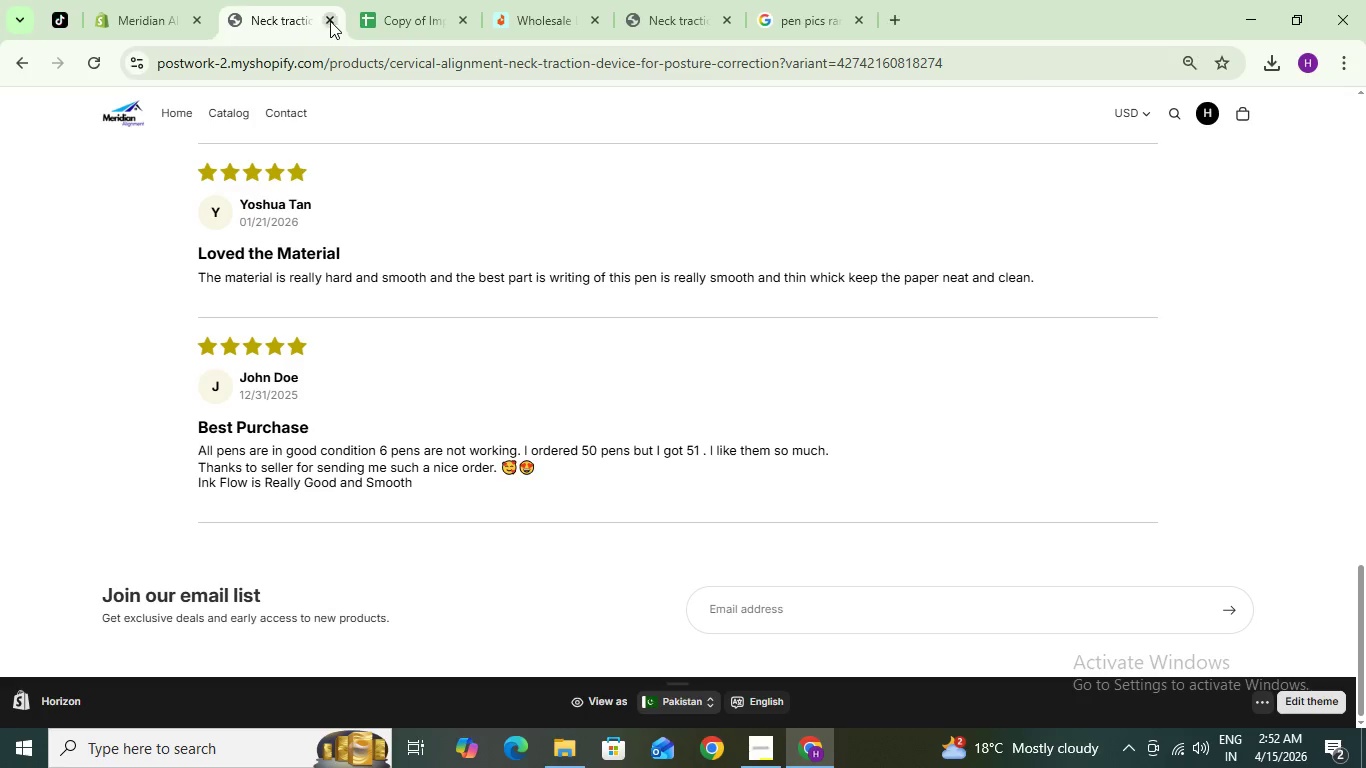 
left_click([330, 21])
 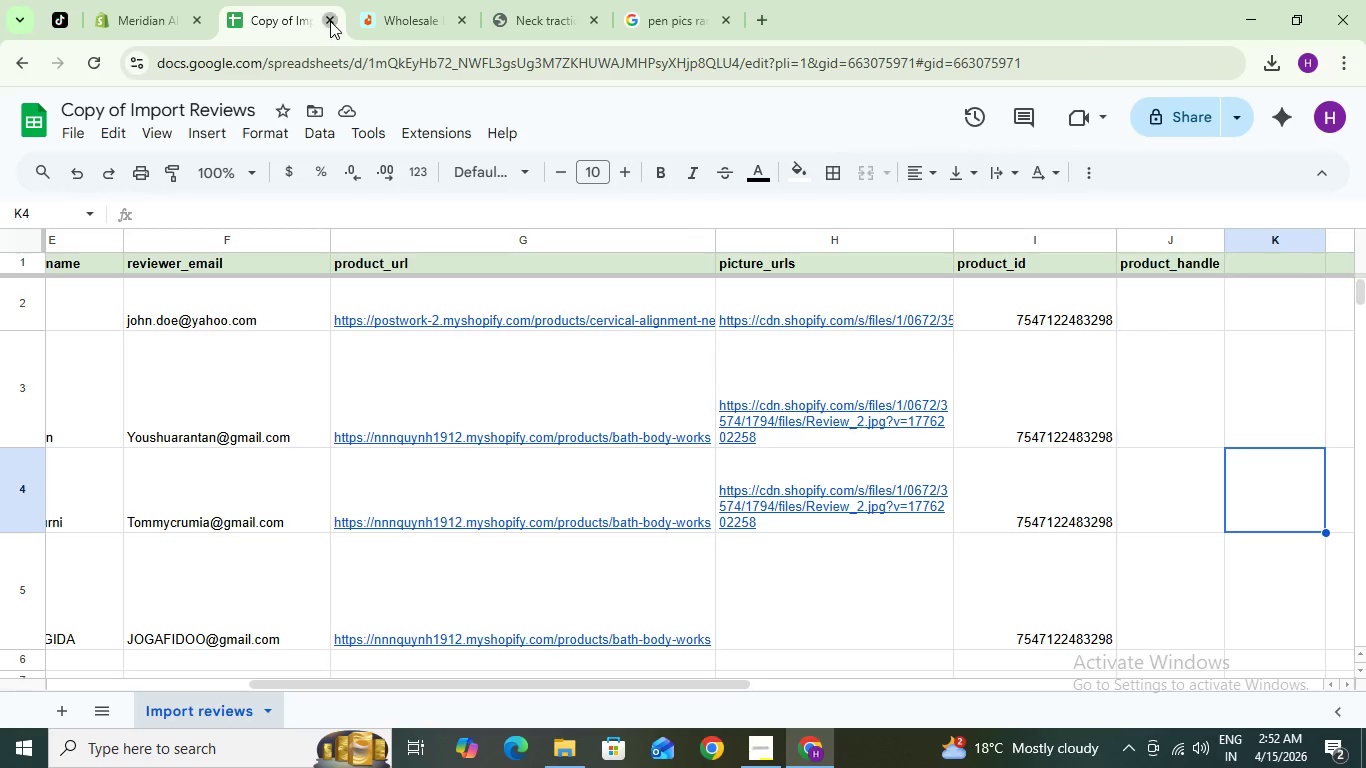 
double_click([330, 21])
 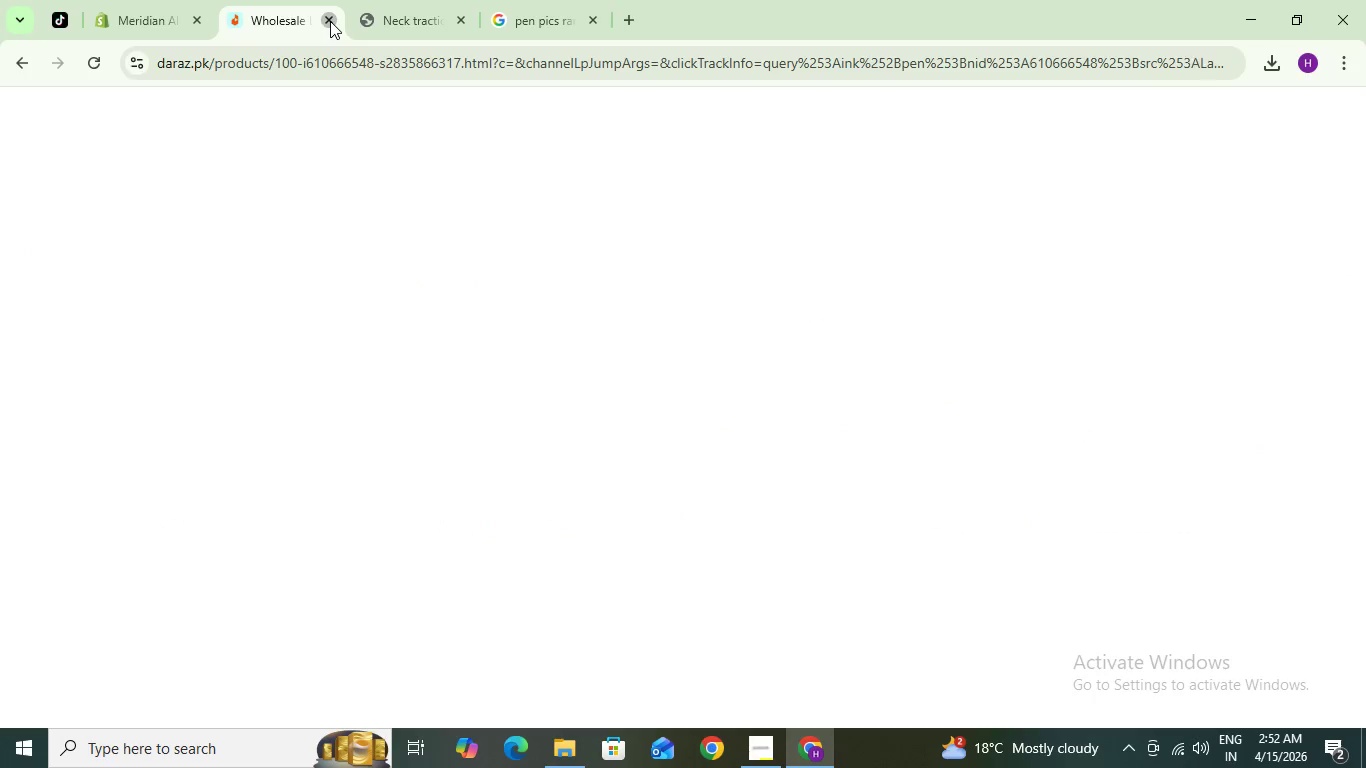 
triple_click([330, 21])
 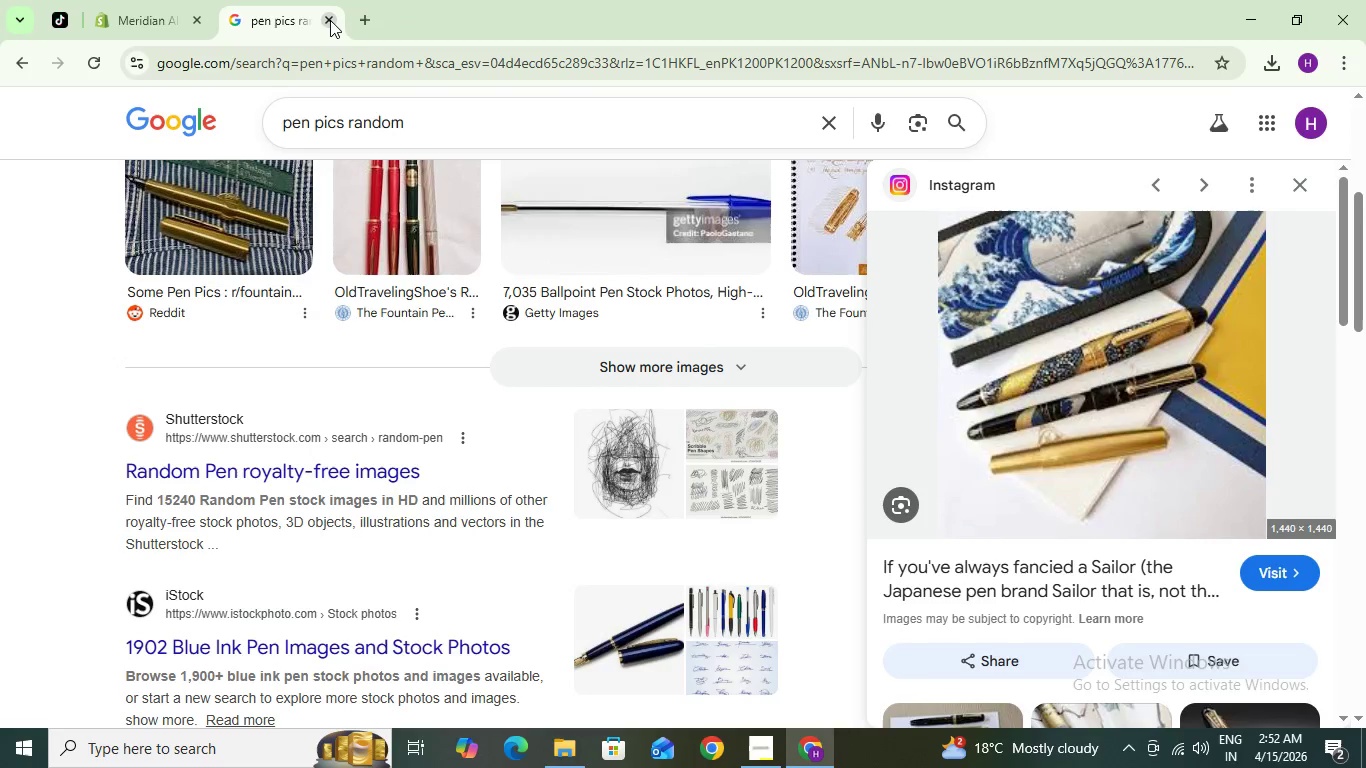 
left_click([330, 20])
 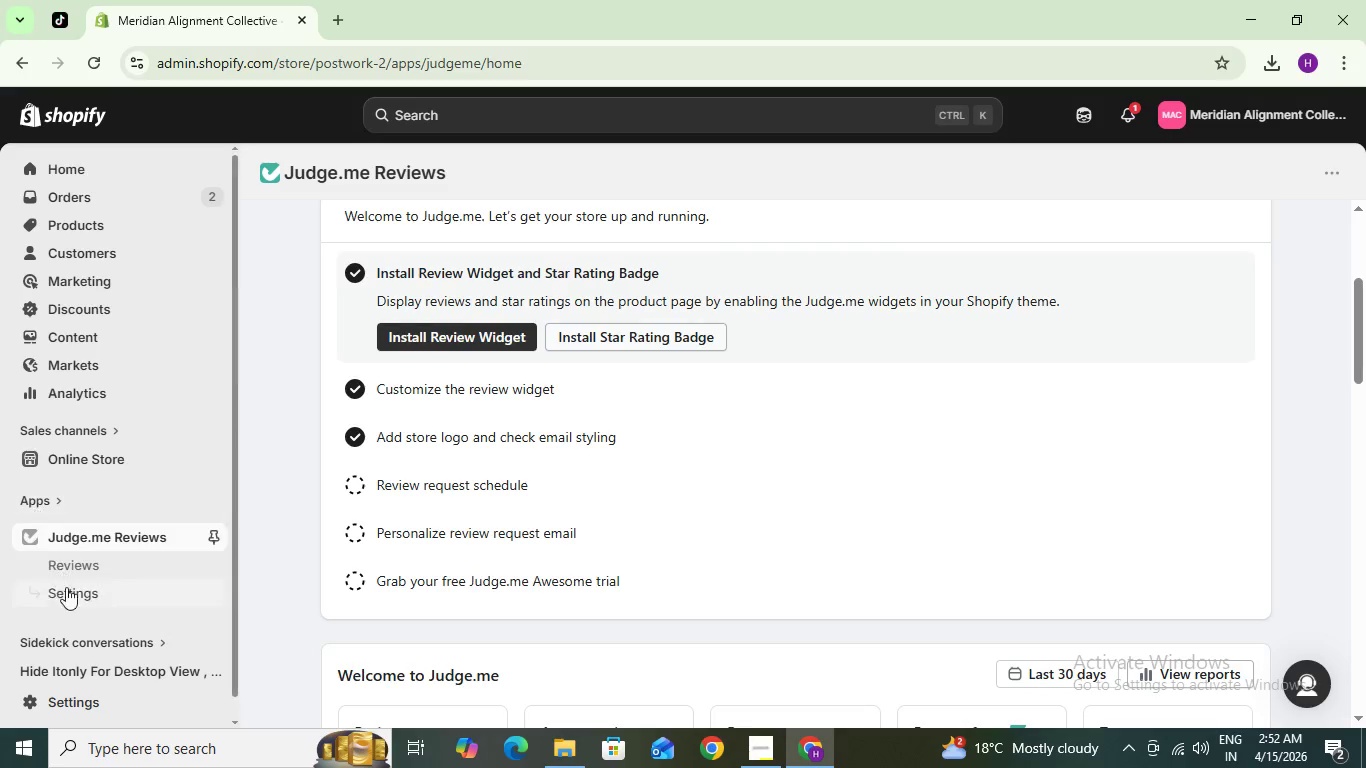 
left_click([86, 567])
 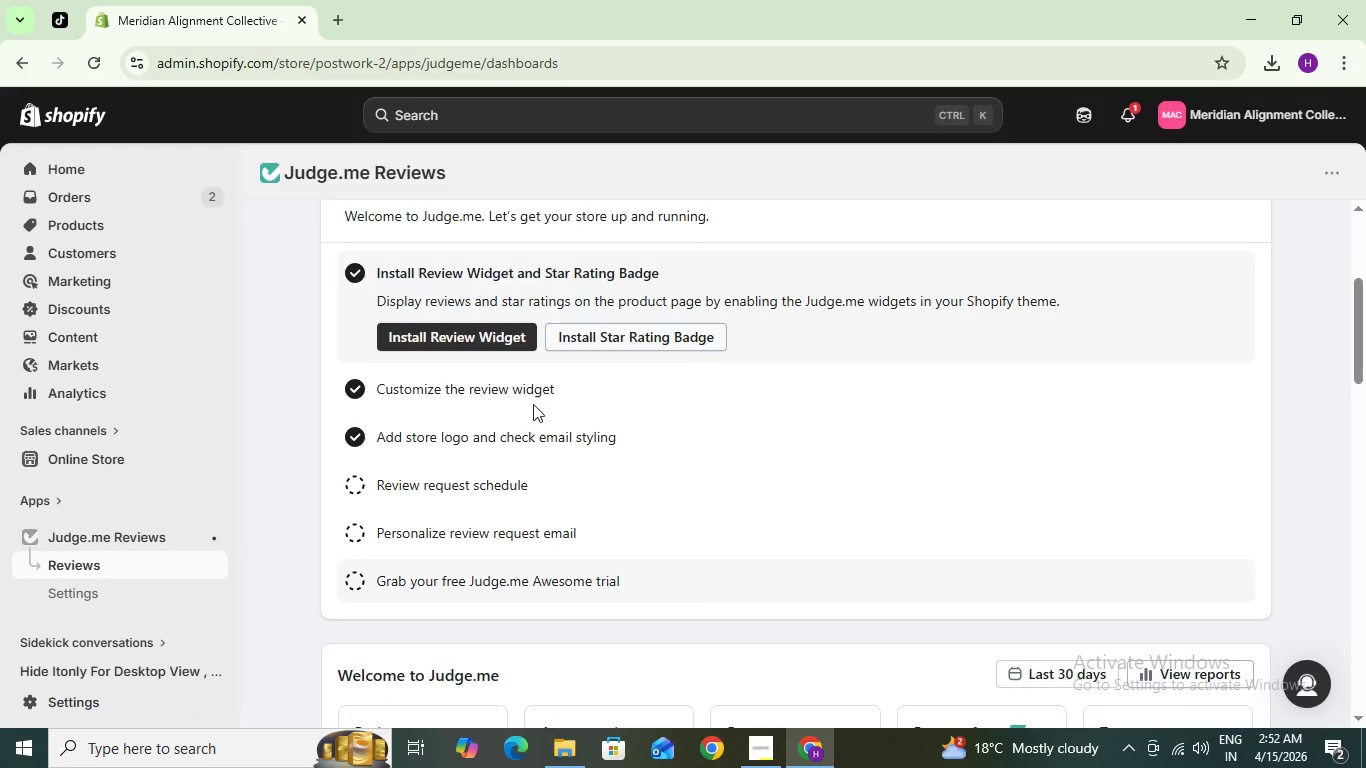 
scroll: coordinate [741, 631], scroll_direction: down, amount: 6.0
 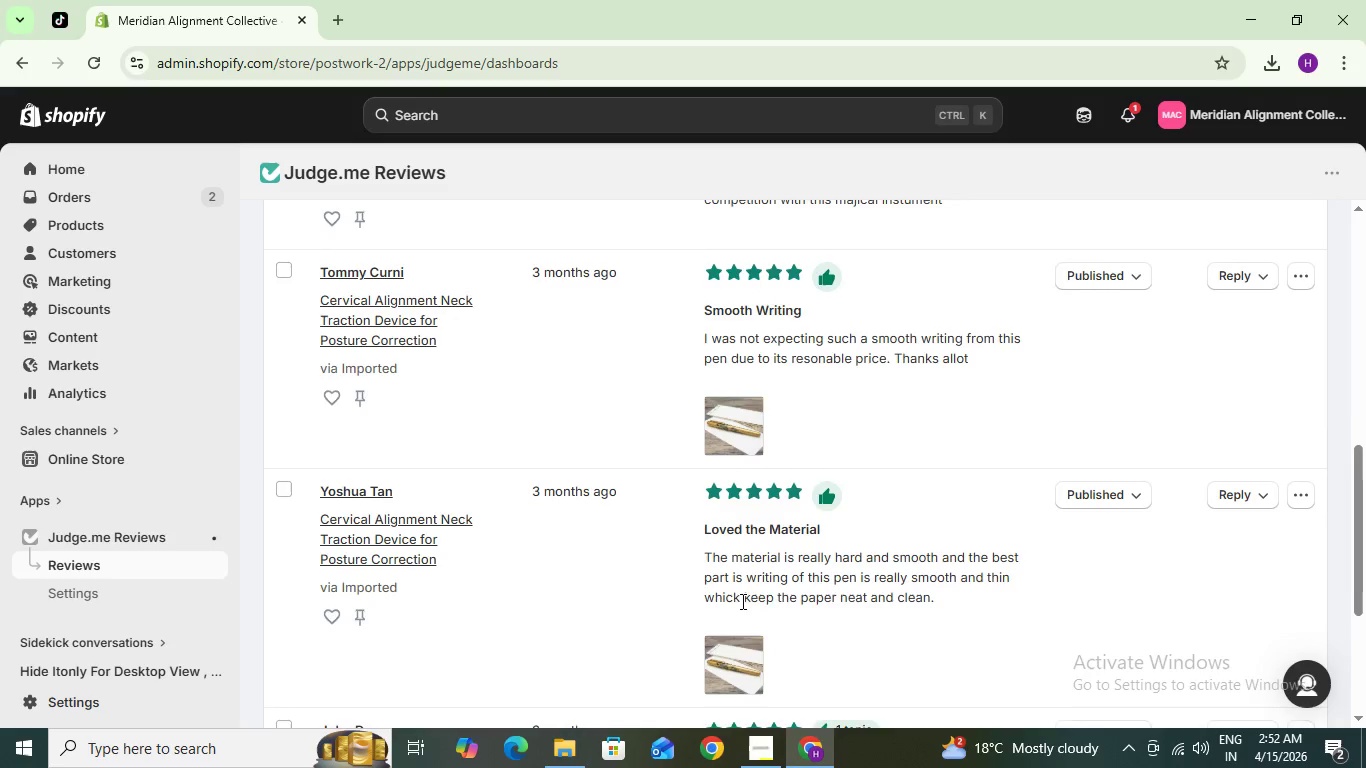 
scroll: coordinate [741, 598], scroll_direction: down, amount: 2.0
 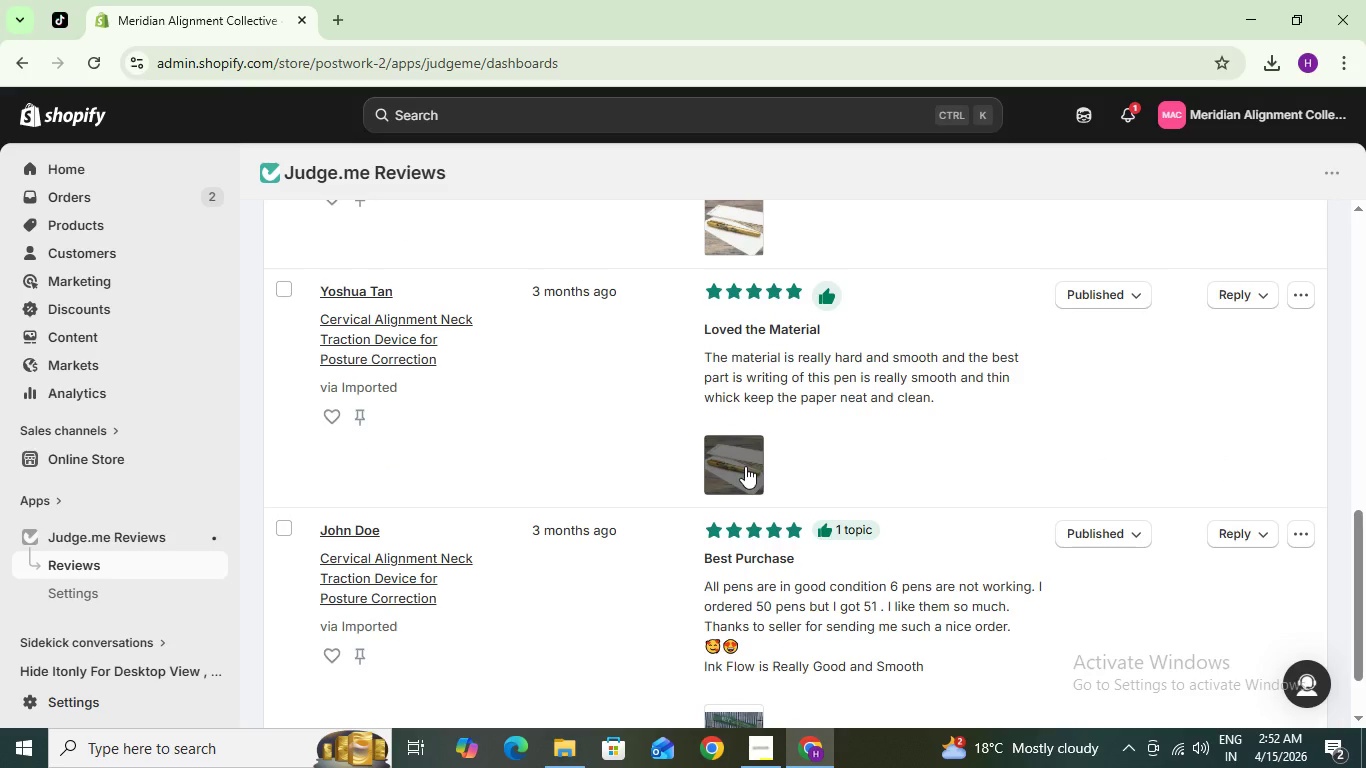 
scroll: coordinate [745, 466], scroll_direction: up, amount: 1.0
 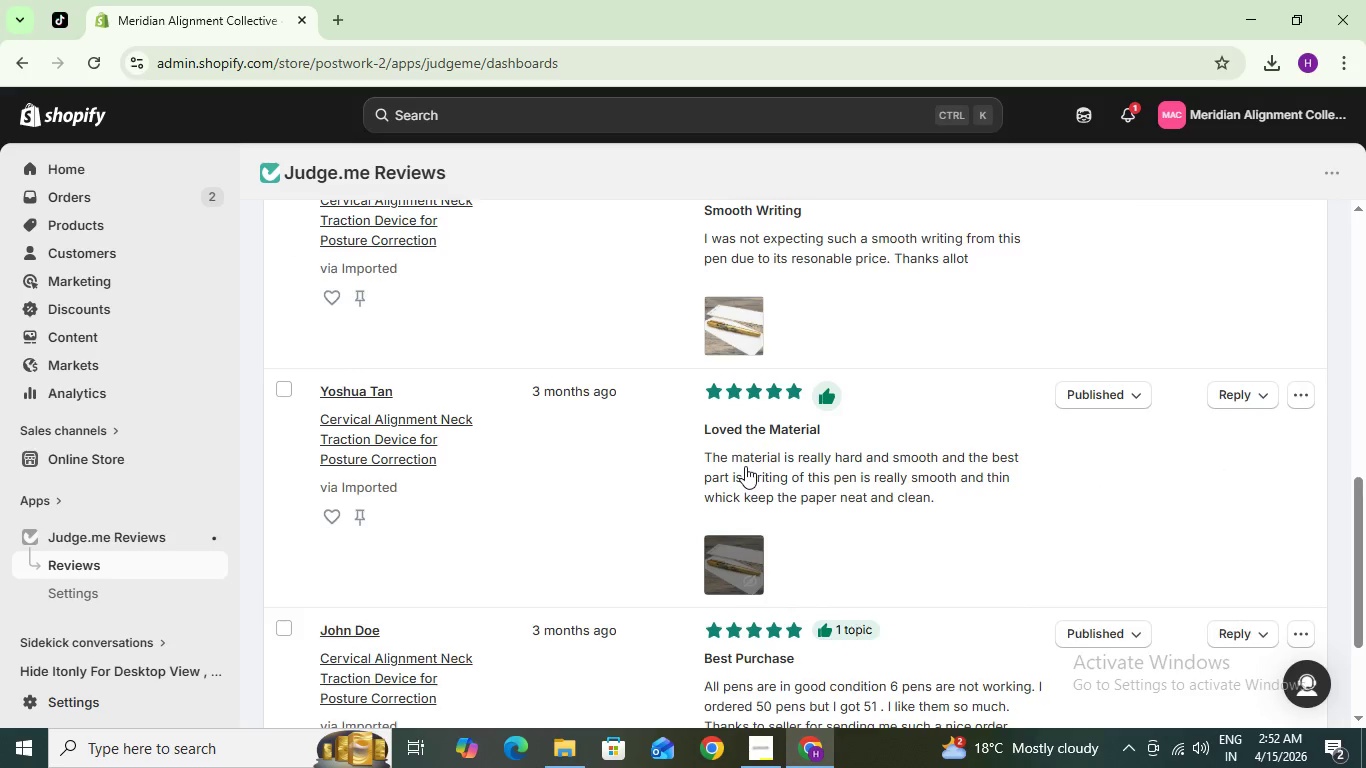 
scroll: coordinate [745, 471], scroll_direction: down, amount: 3.0
 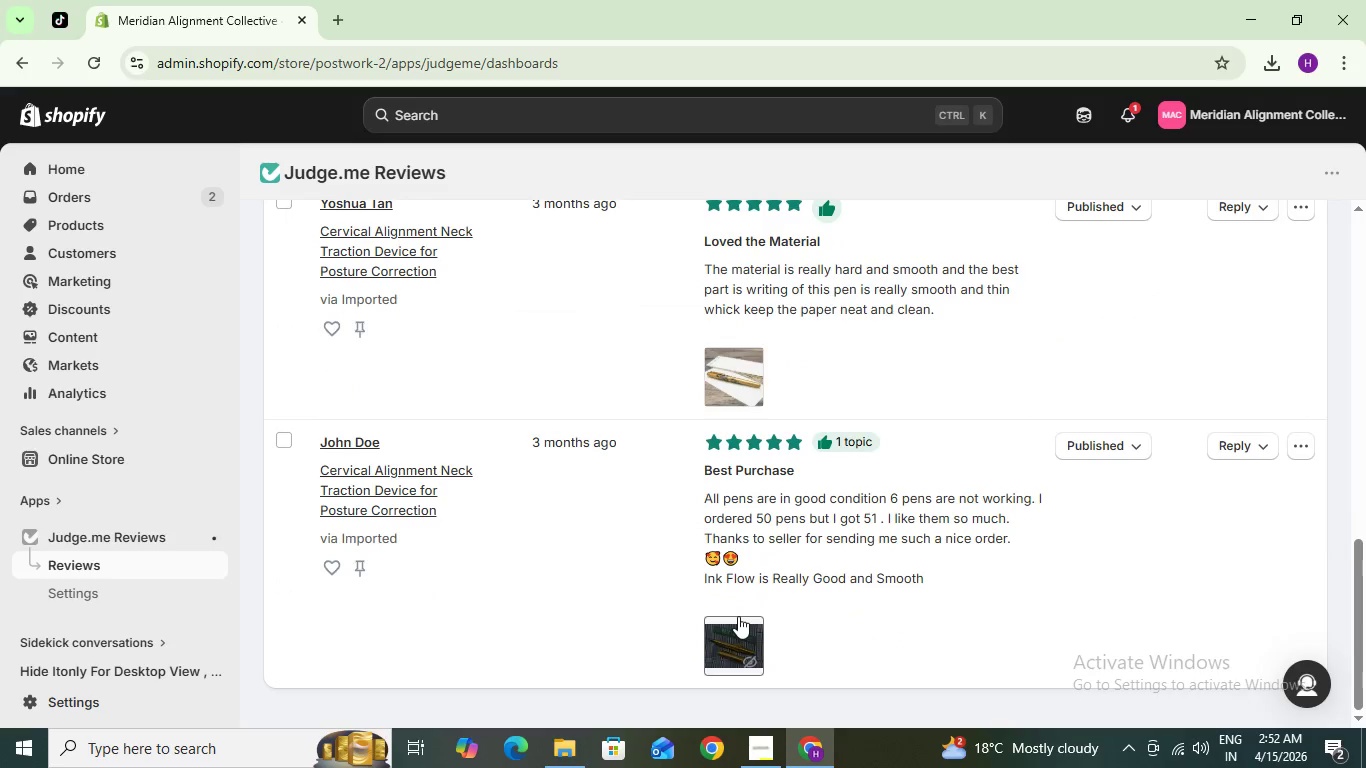 
scroll: coordinate [738, 378], scroll_direction: up, amount: 7.0
 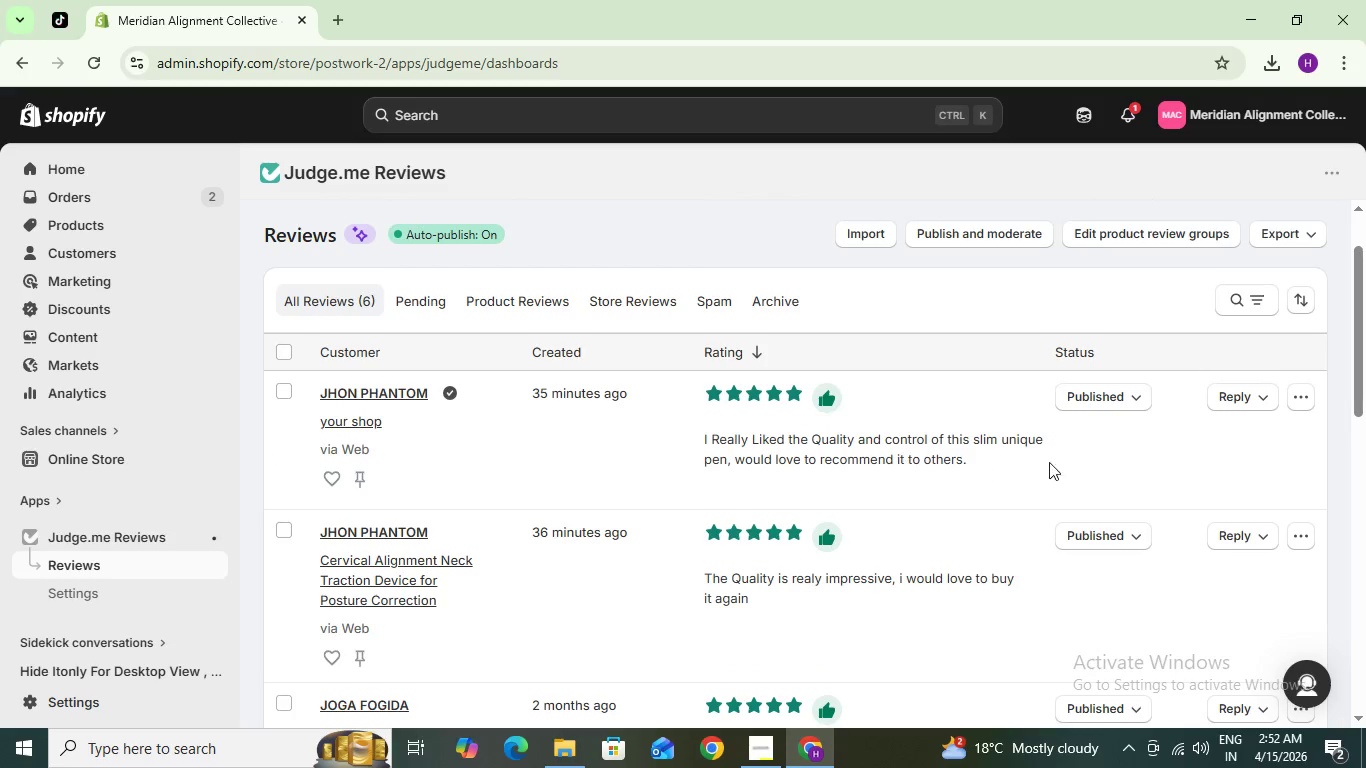 
left_click([1129, 394])
 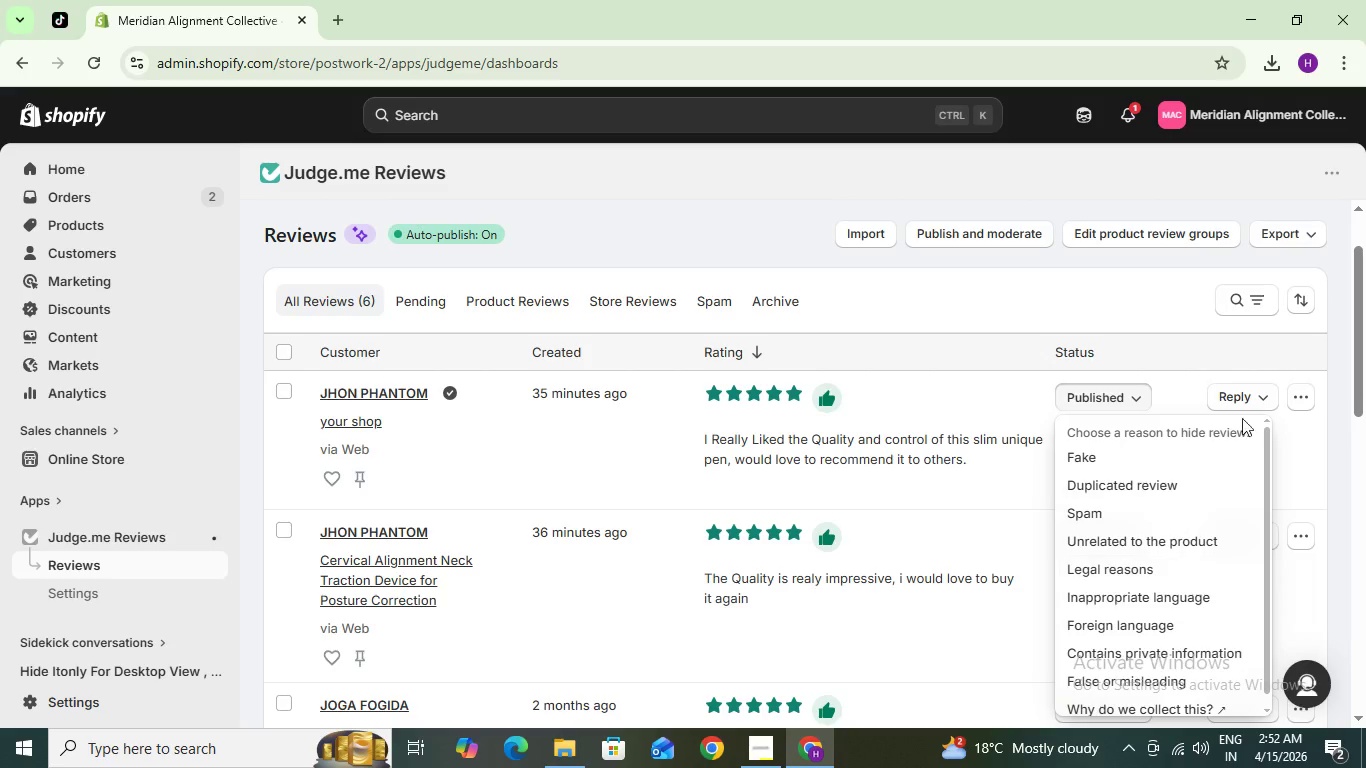 
left_click([1307, 391])
 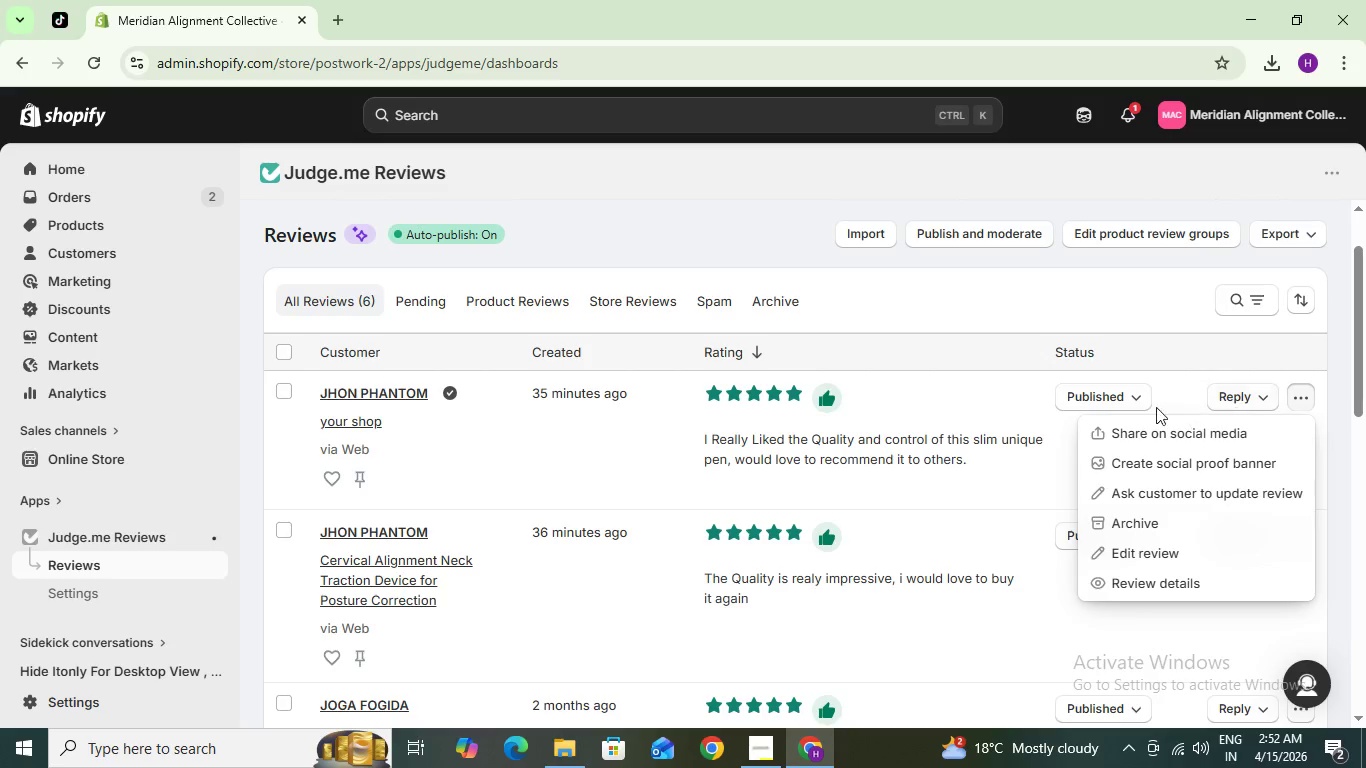 
left_click([1088, 404])
 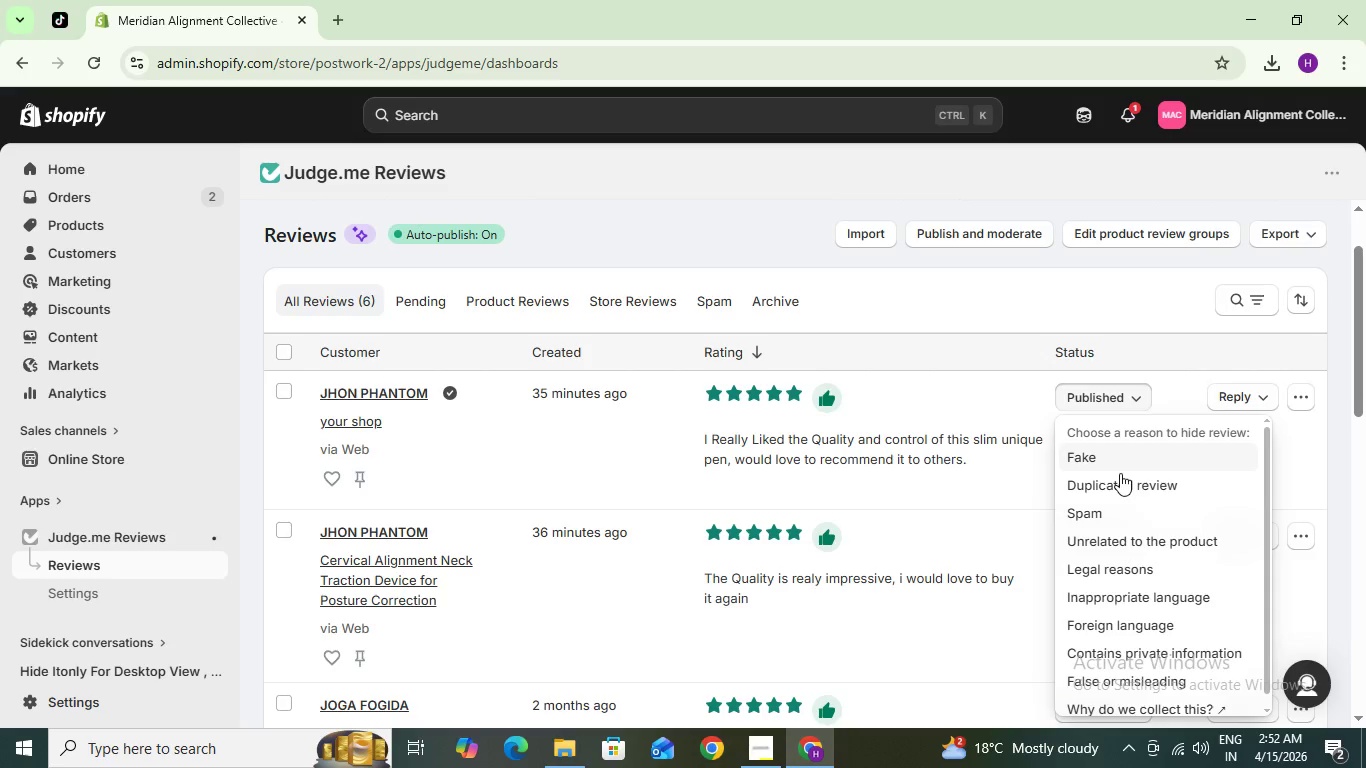 
left_click([1121, 482])
 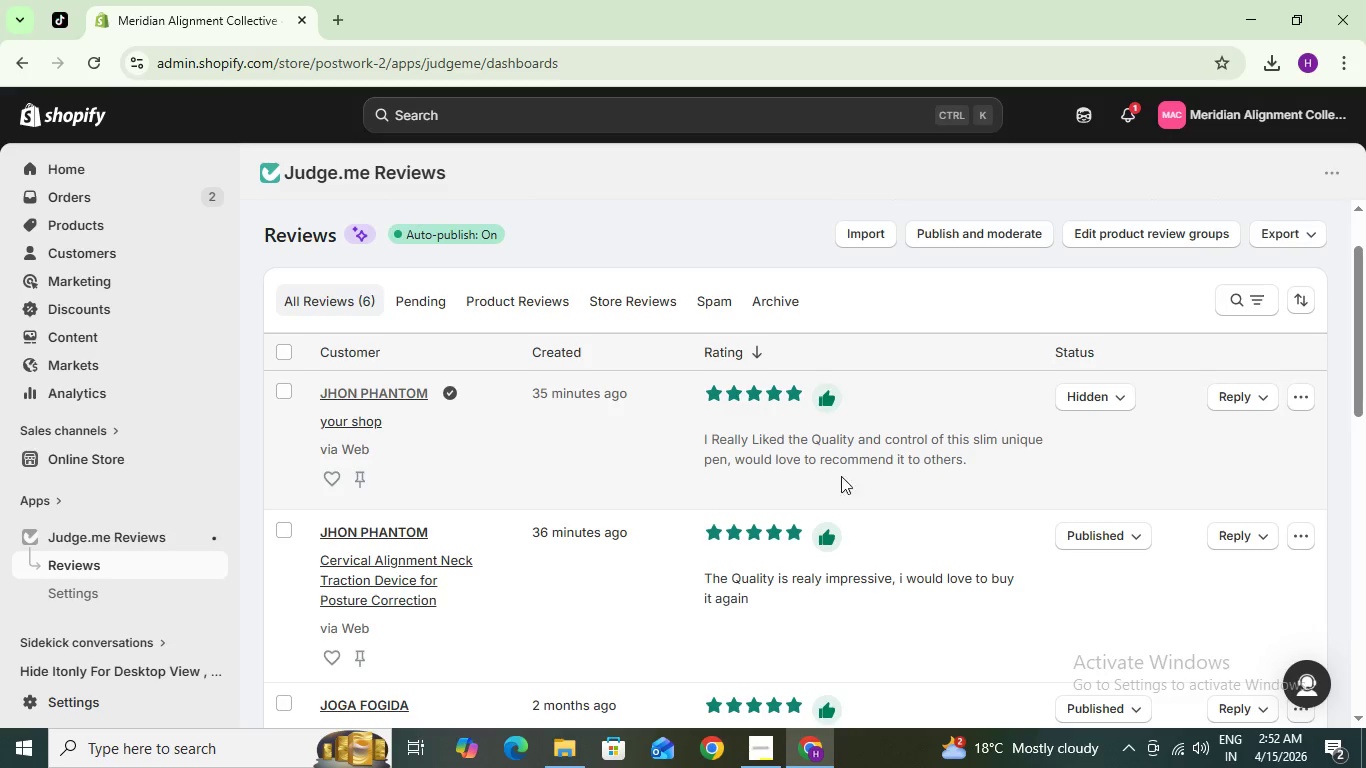 
scroll: coordinate [912, 408], scroll_direction: down, amount: 10.0
 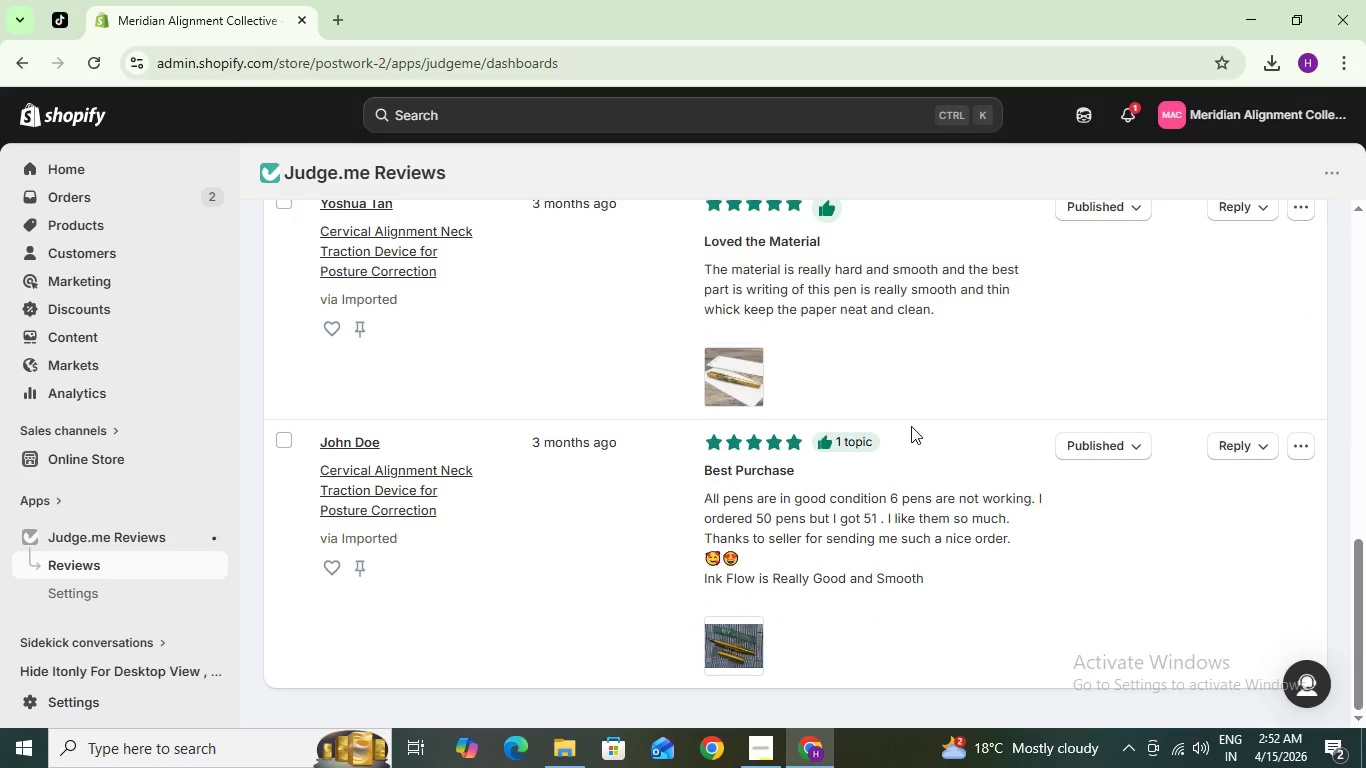 
scroll: coordinate [1076, 411], scroll_direction: up, amount: 10.0
 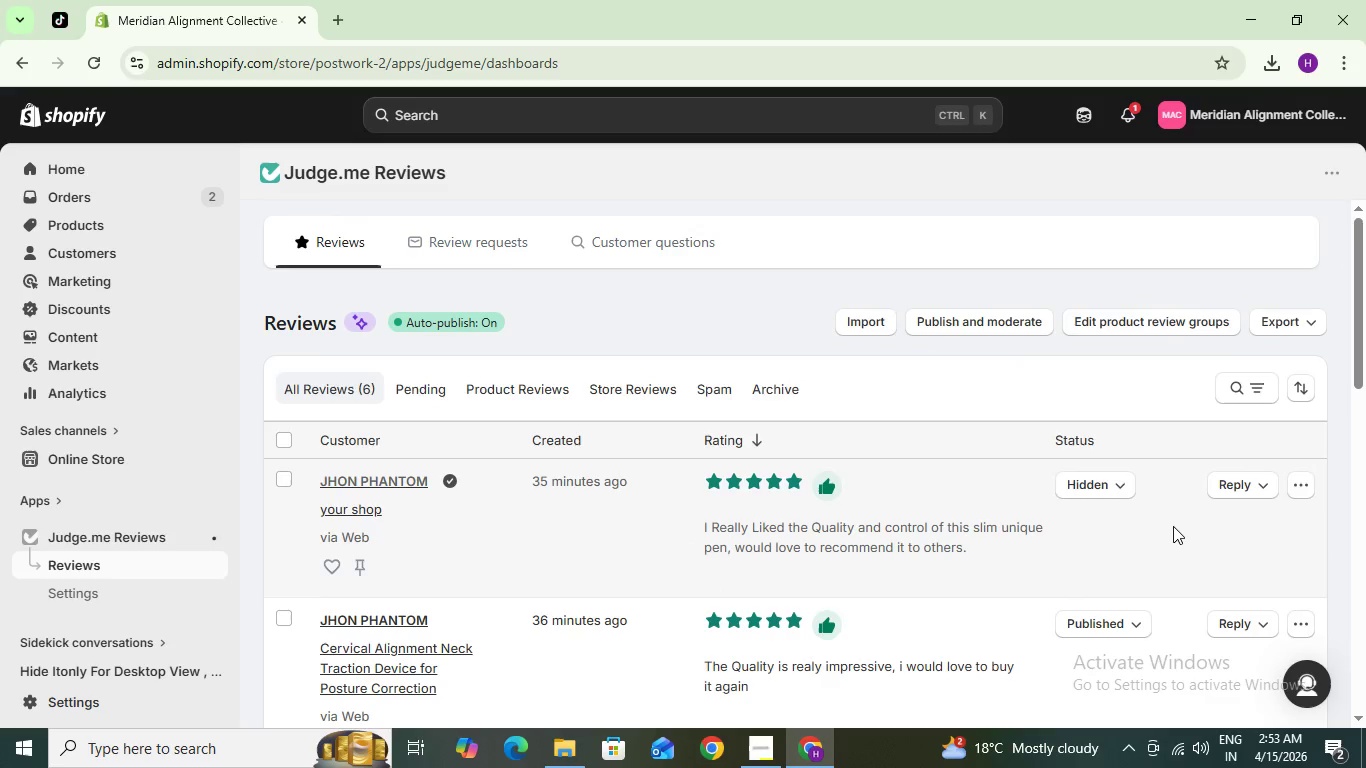 
scroll: coordinate [1173, 526], scroll_direction: down, amount: 1.0
 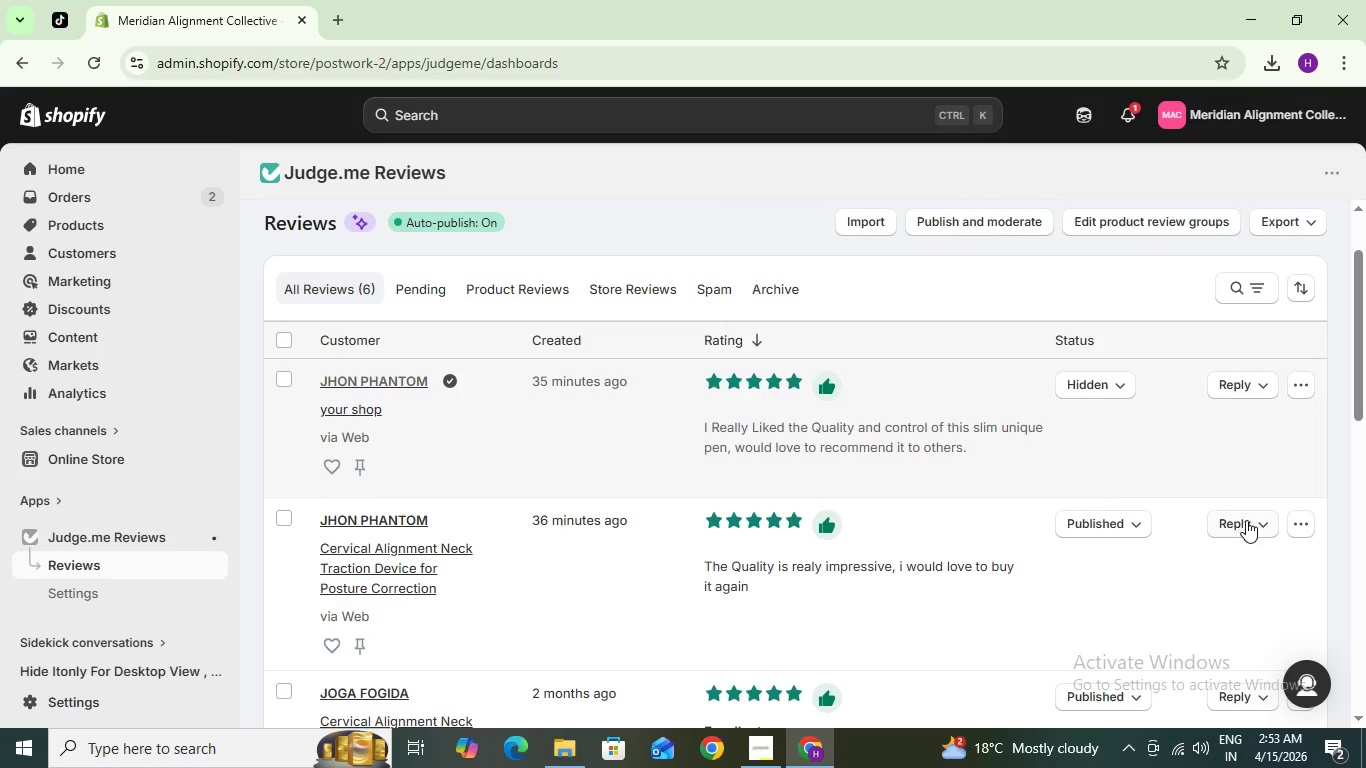 
left_click([1248, 525])
 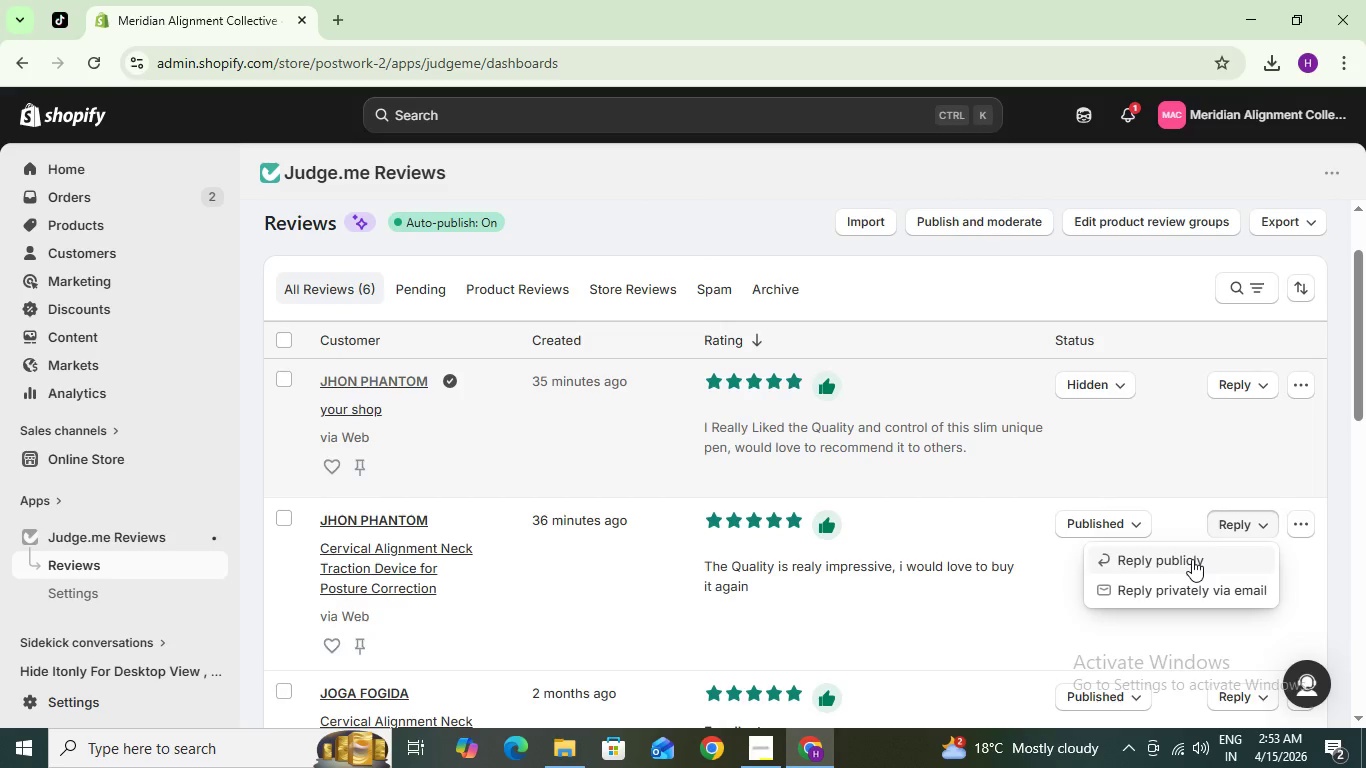 
left_click([1192, 559])
 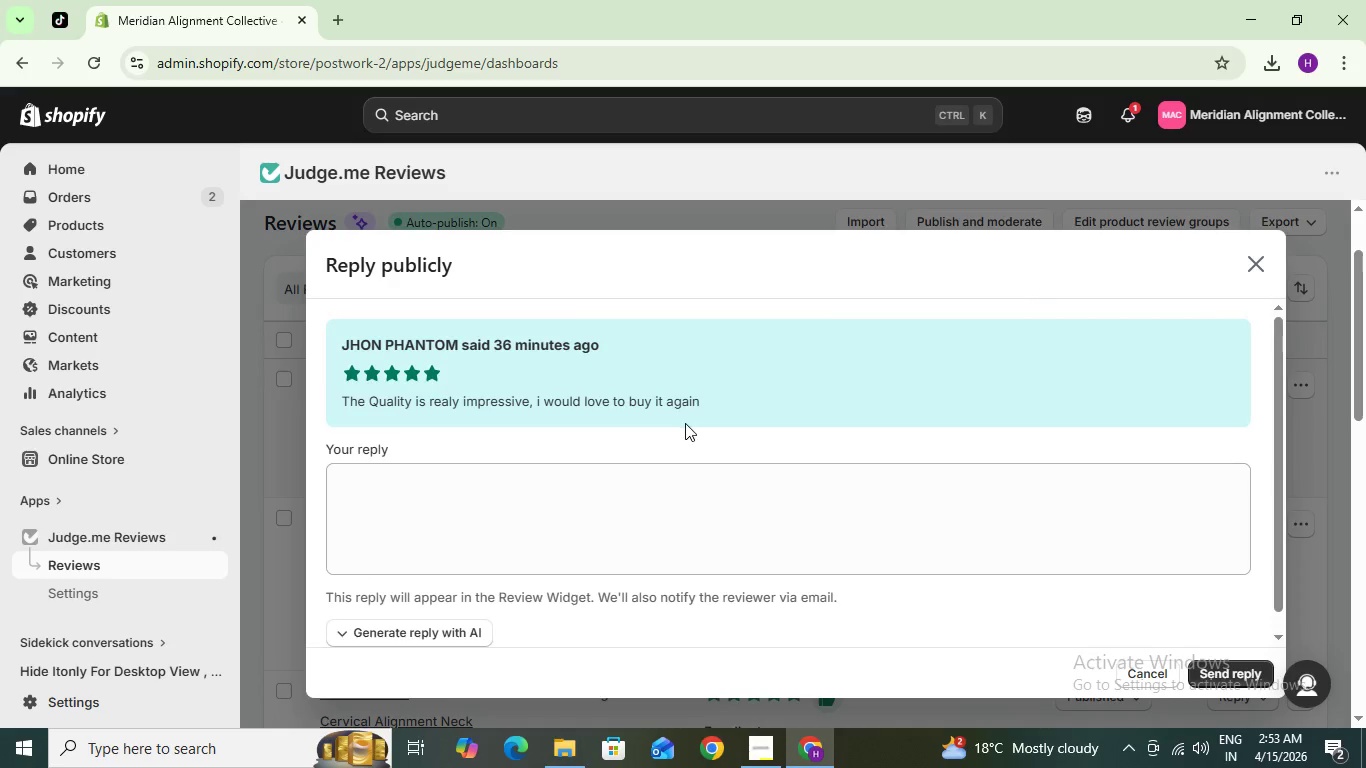 
left_click([651, 508])
 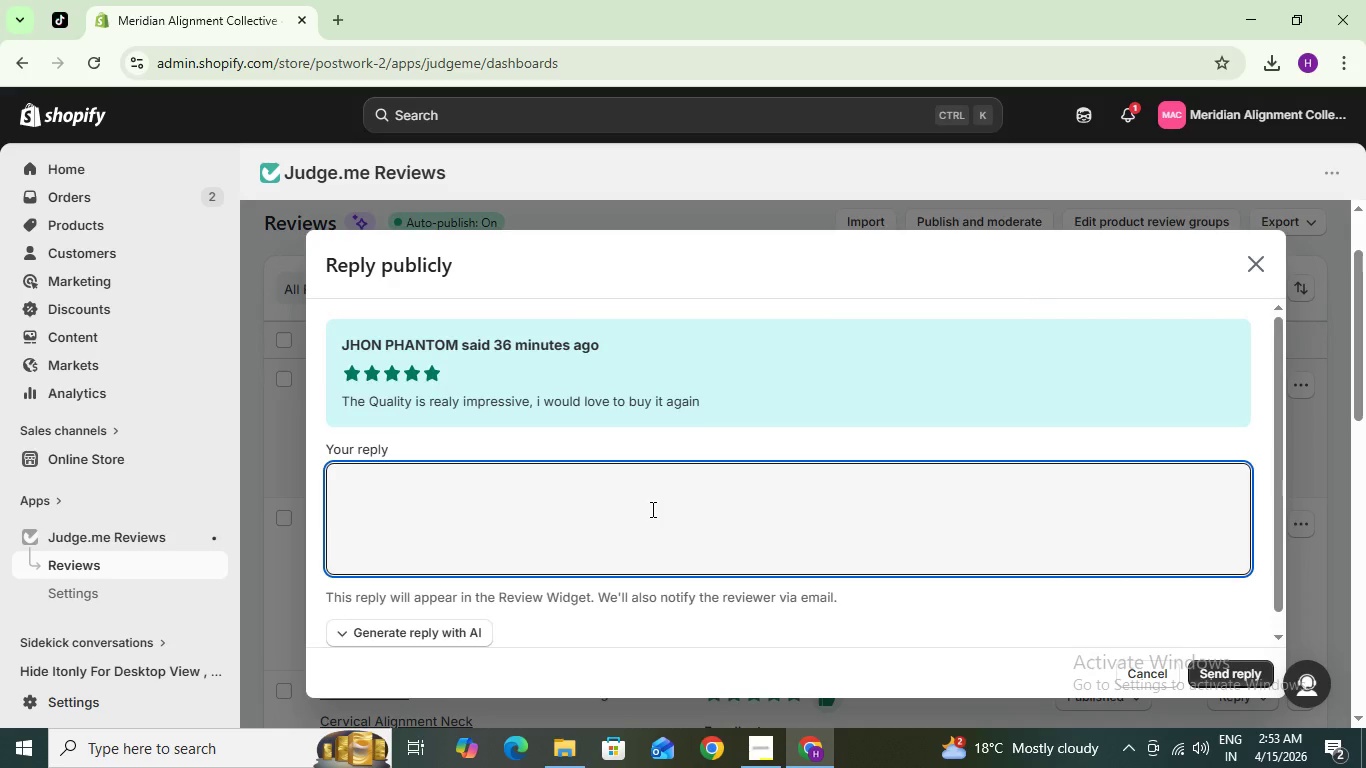 
type(Thanks your)
key(Backspace)
key(Backspace)
key(Backspace)
key(Backspace)
type(for you feedback.)
 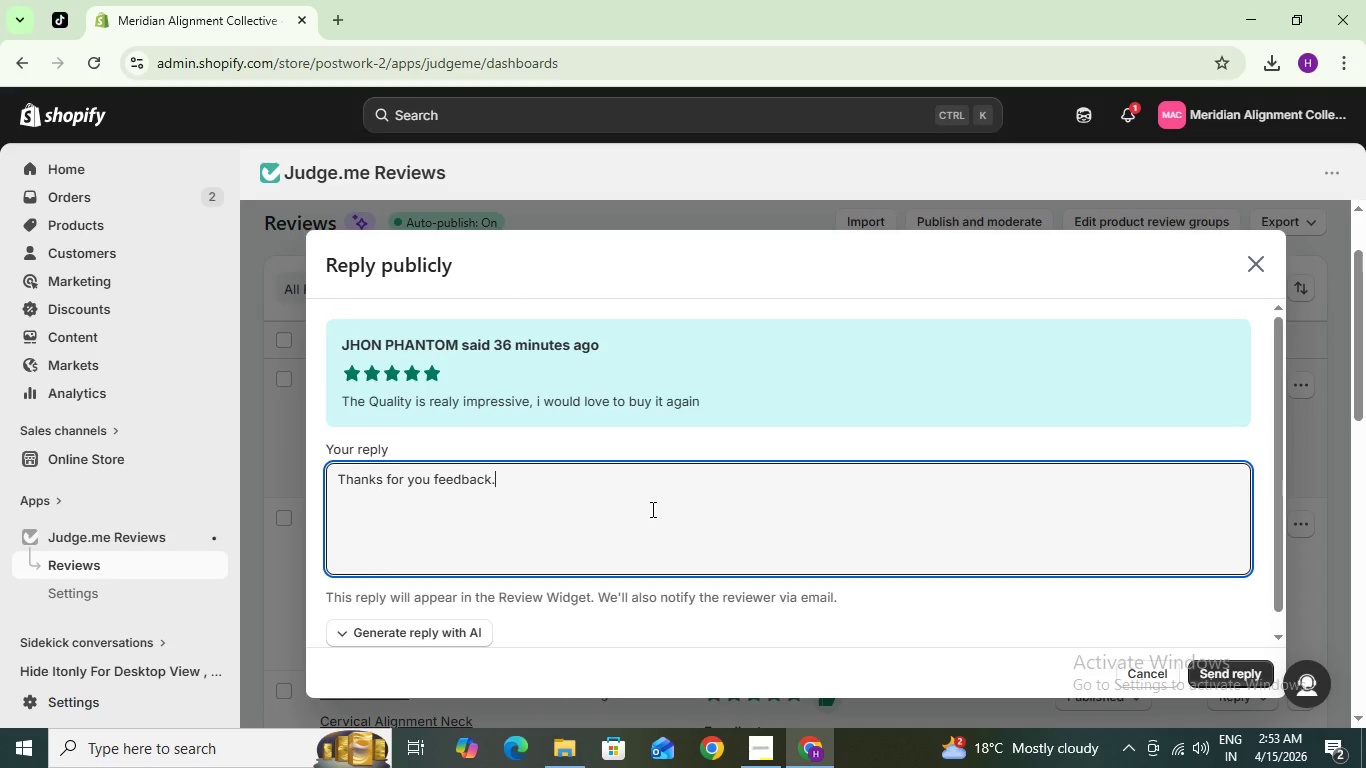 
key(Control+A)
 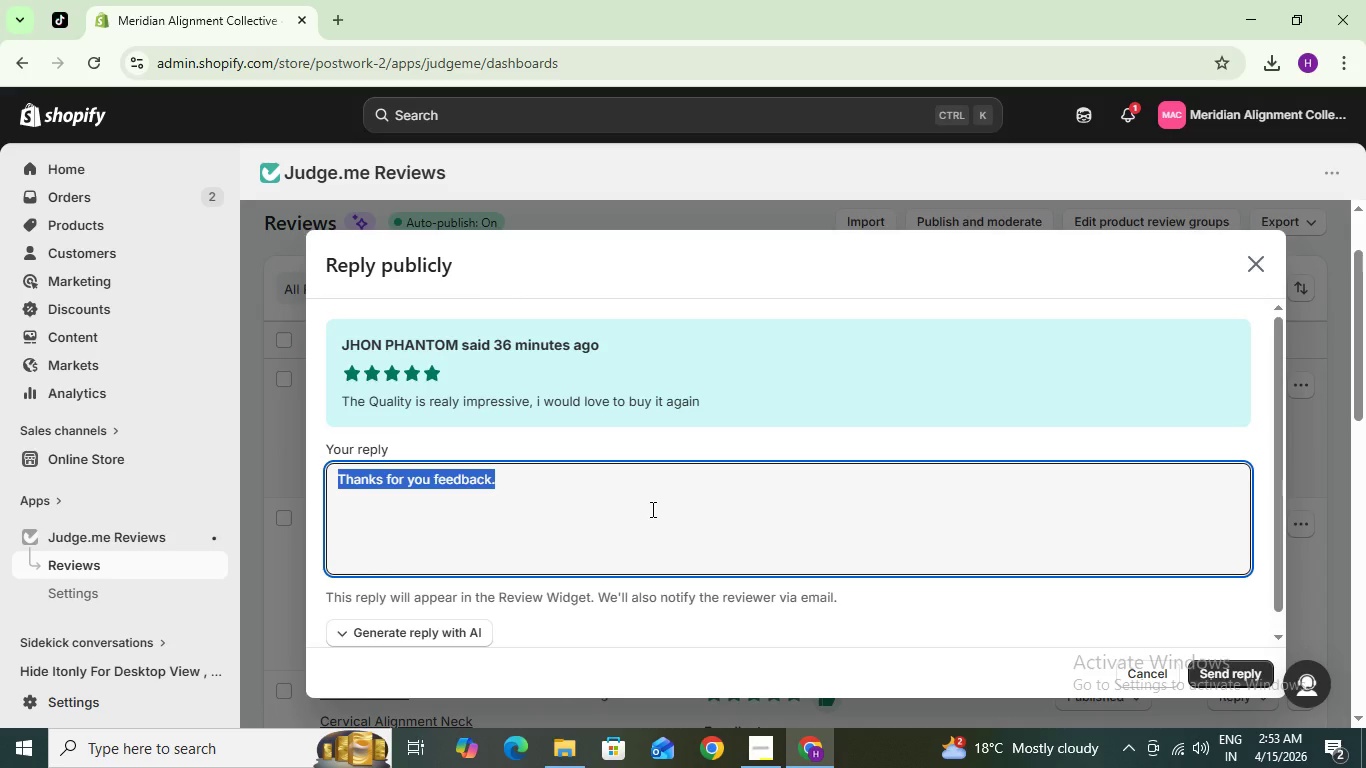 
key(Control+C)
 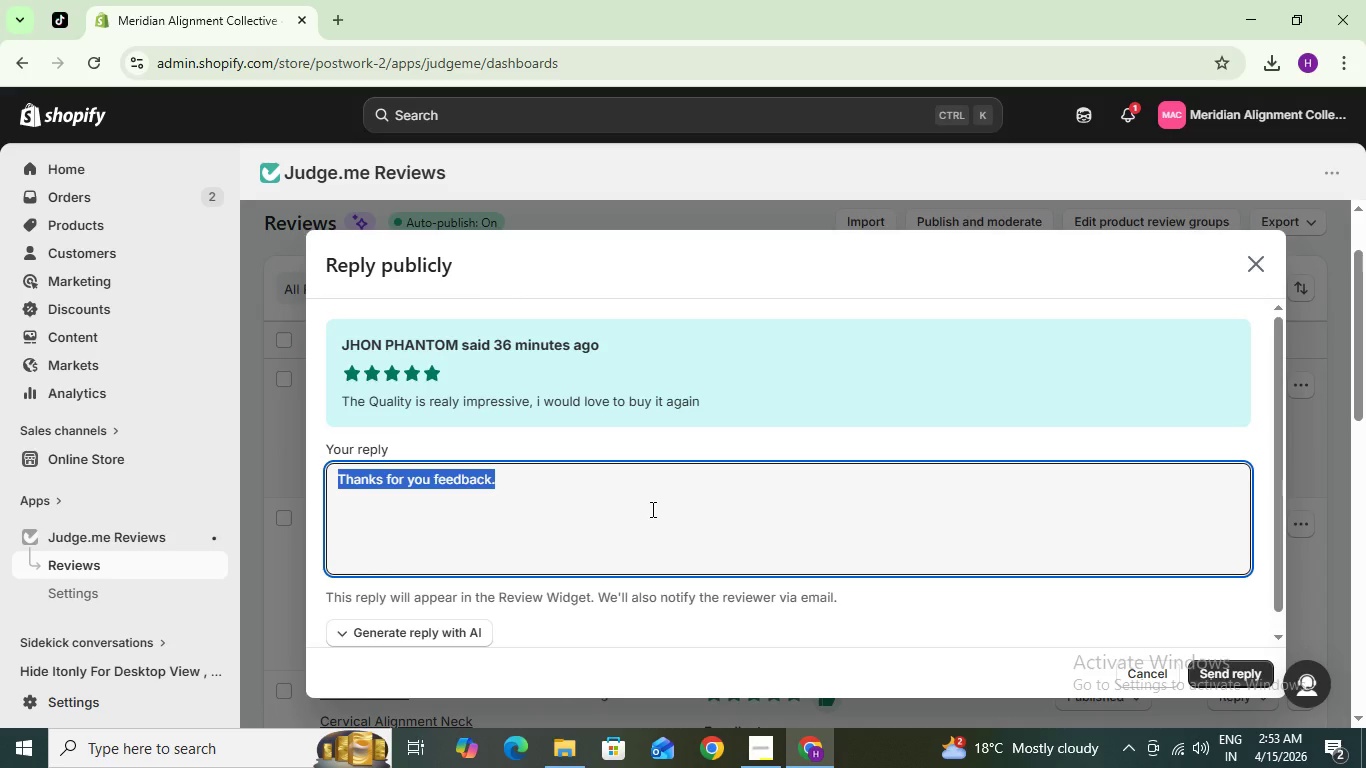 
key(Control+C)
 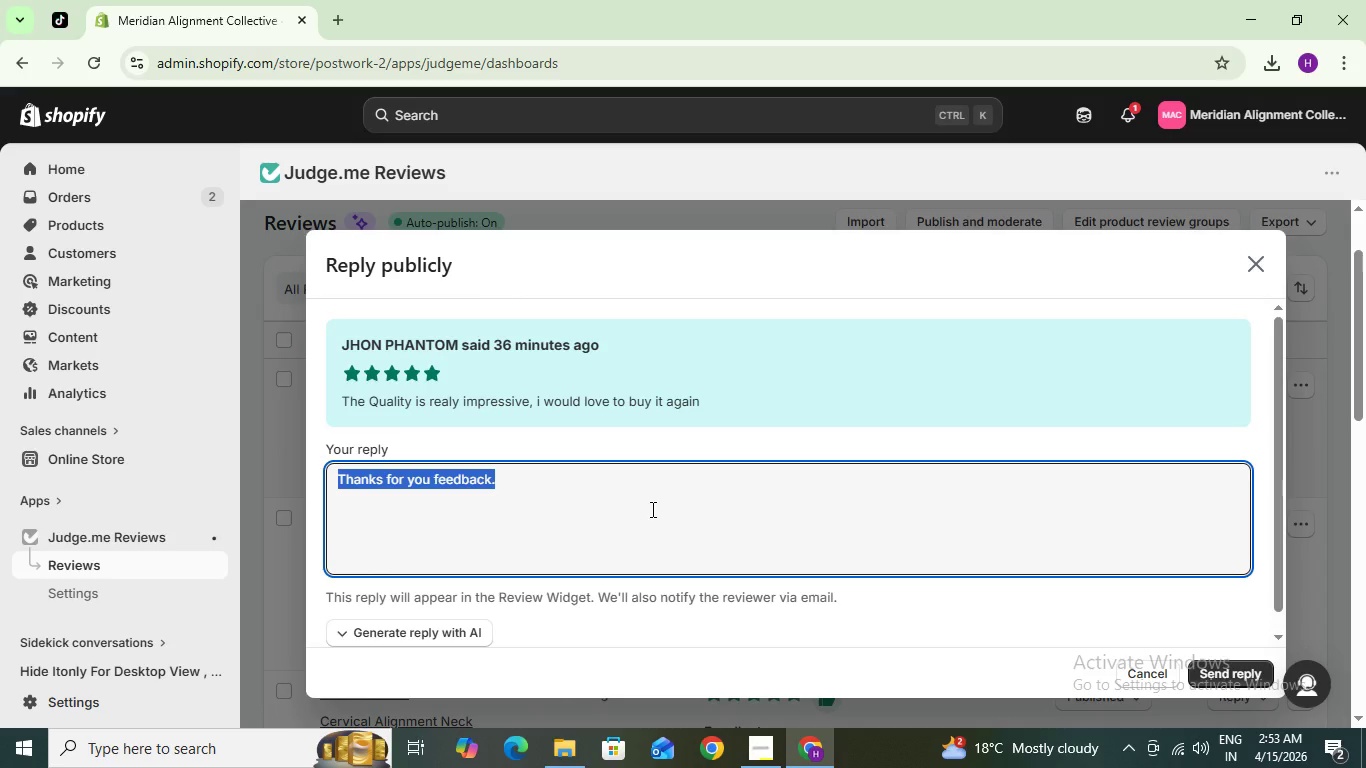 
key(Control+C)
 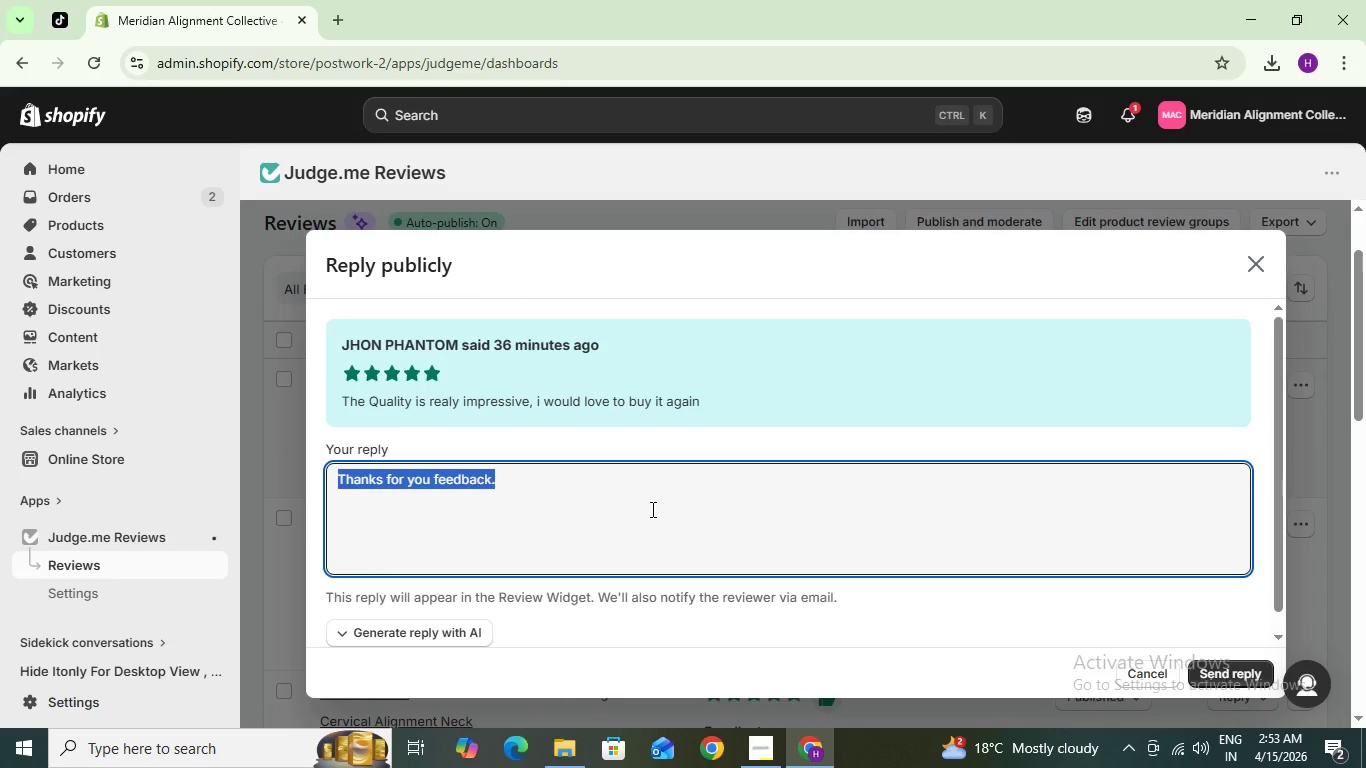 
key(Control+C)
 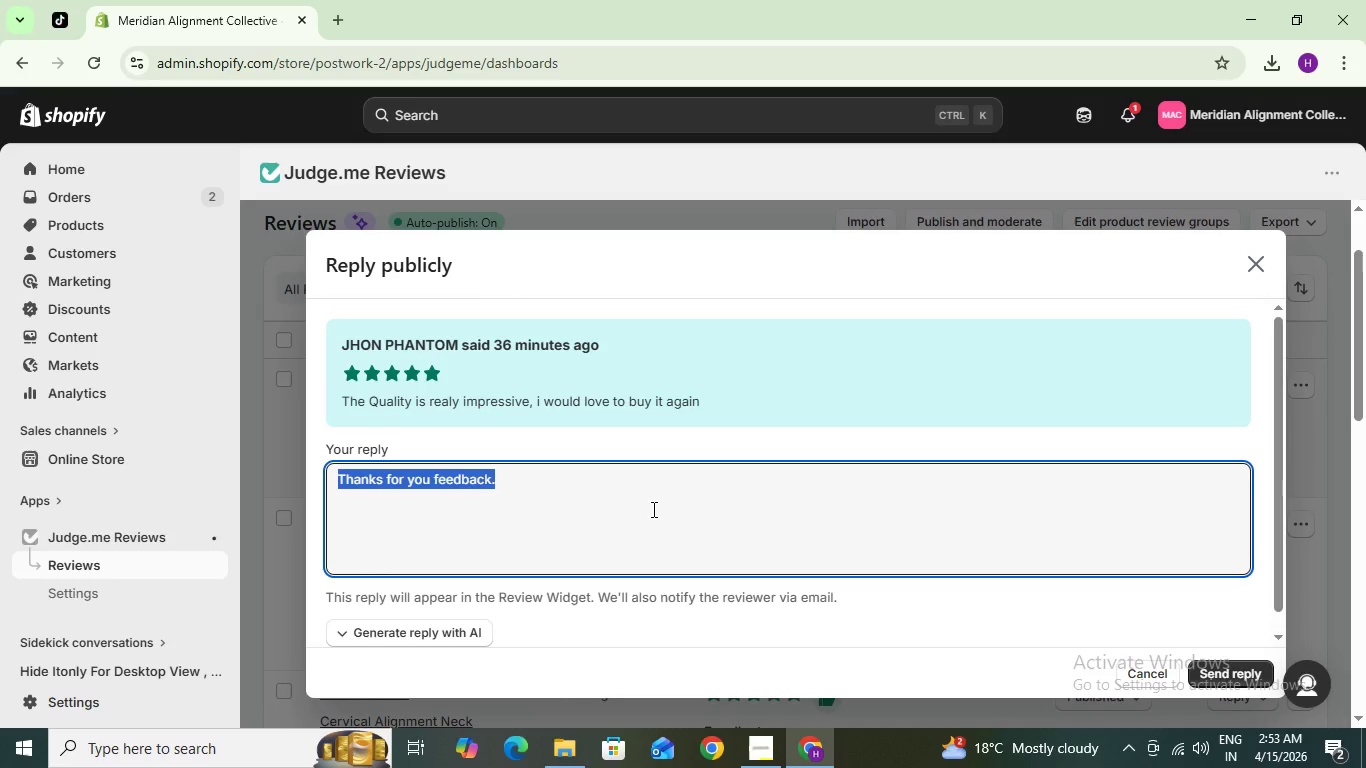 
key(Control+C)
 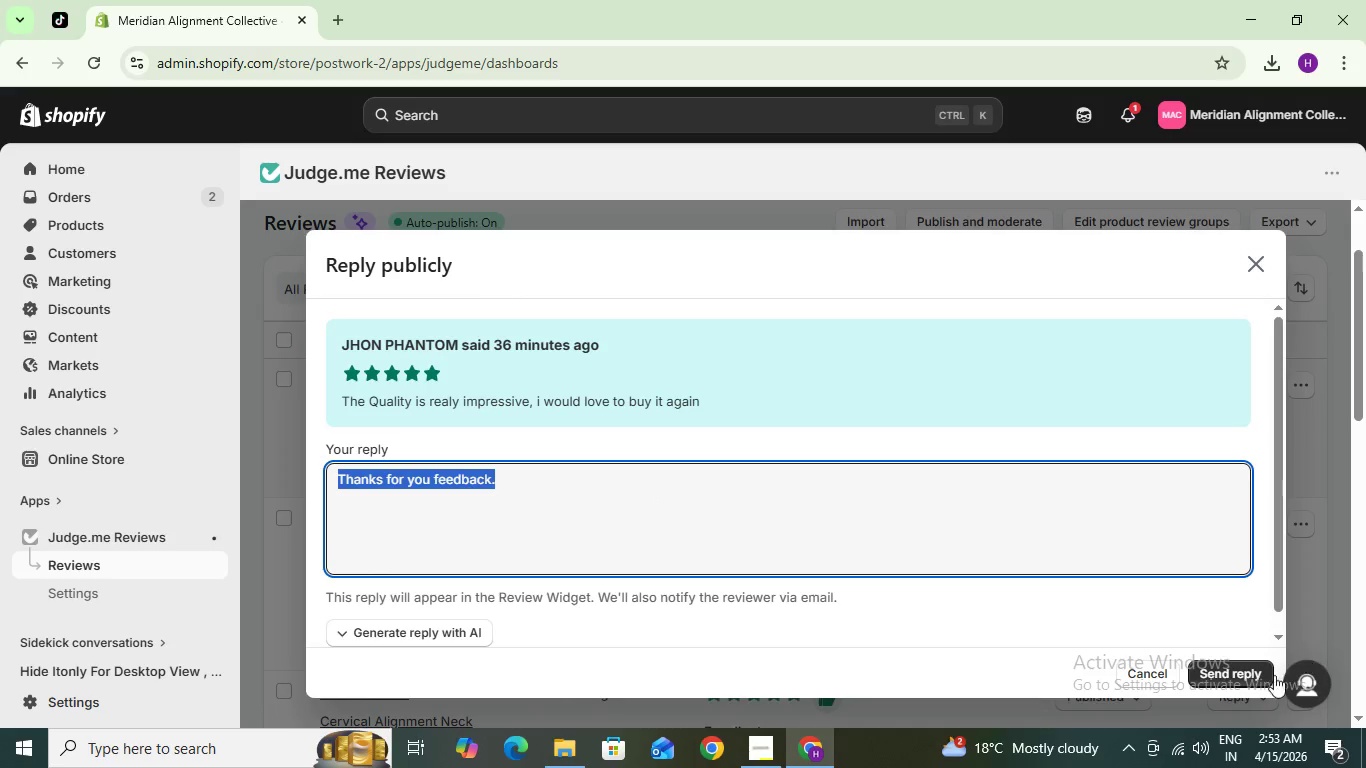 
left_click([1242, 675])
 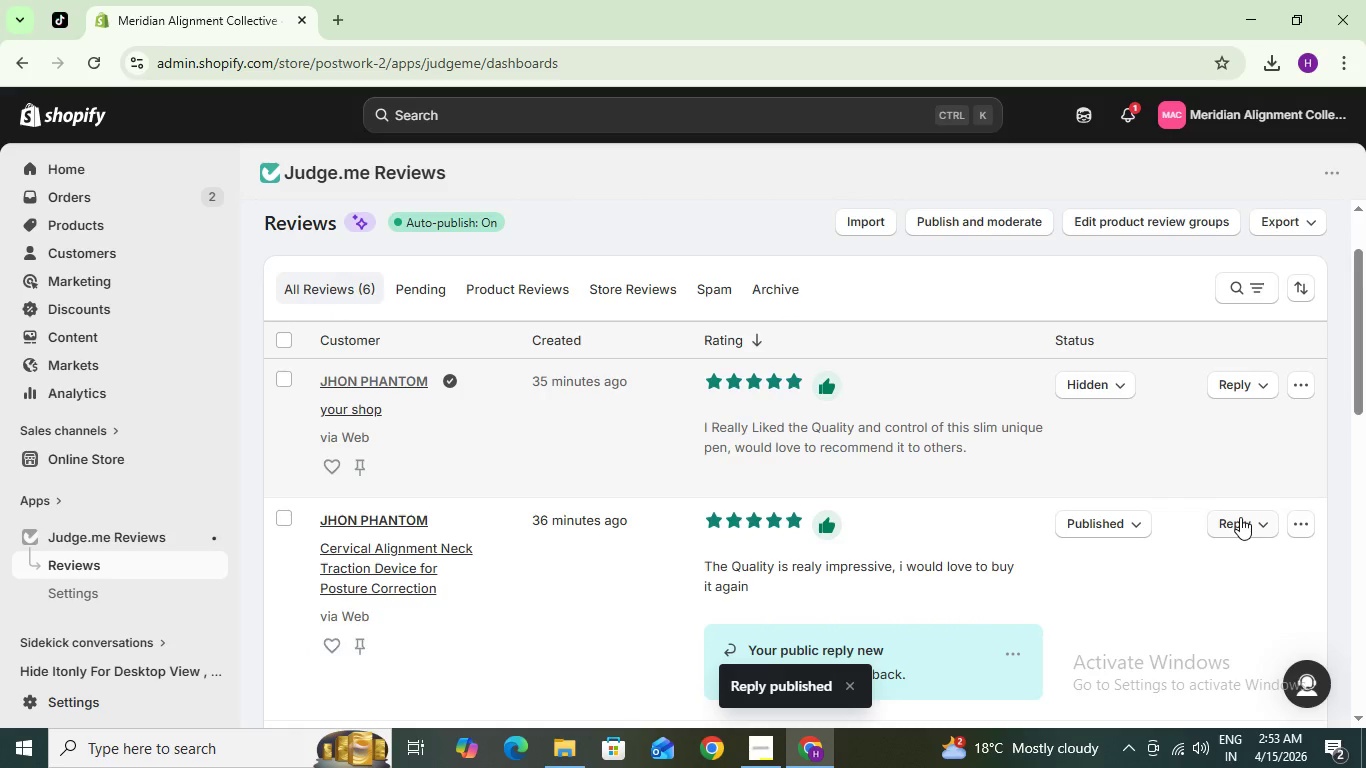 
wait(5.06)
 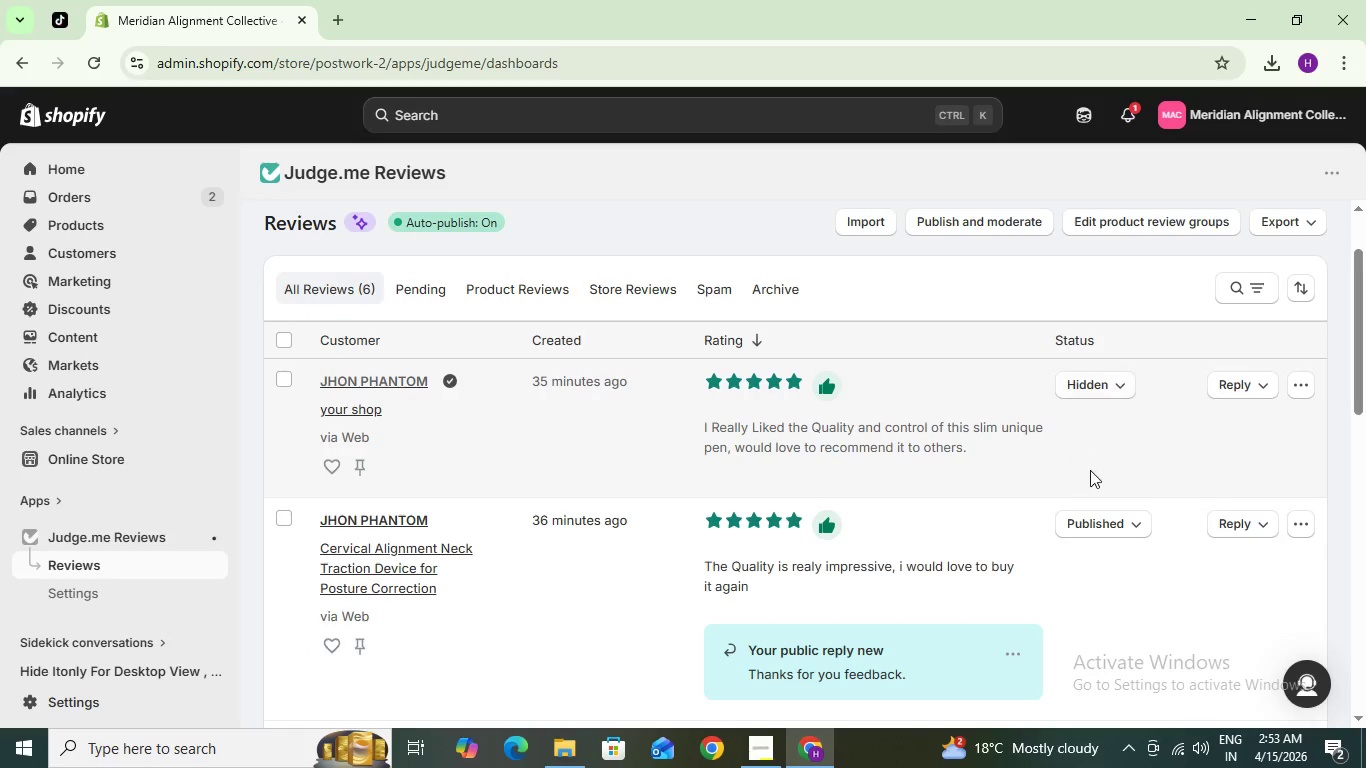 
scroll: coordinate [1239, 517], scroll_direction: down, amount: 2.0
 